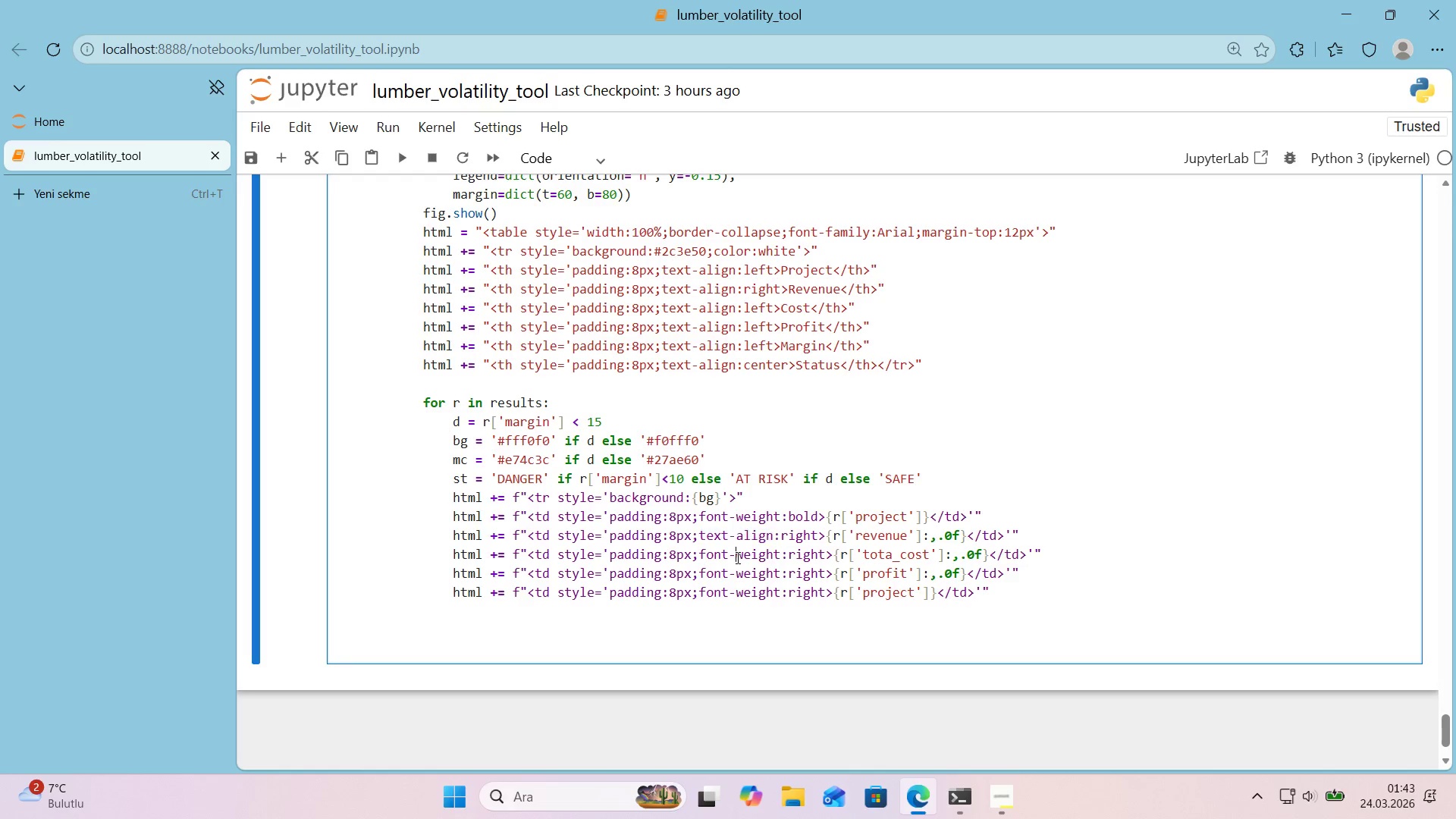 
double_click([736, 557])
 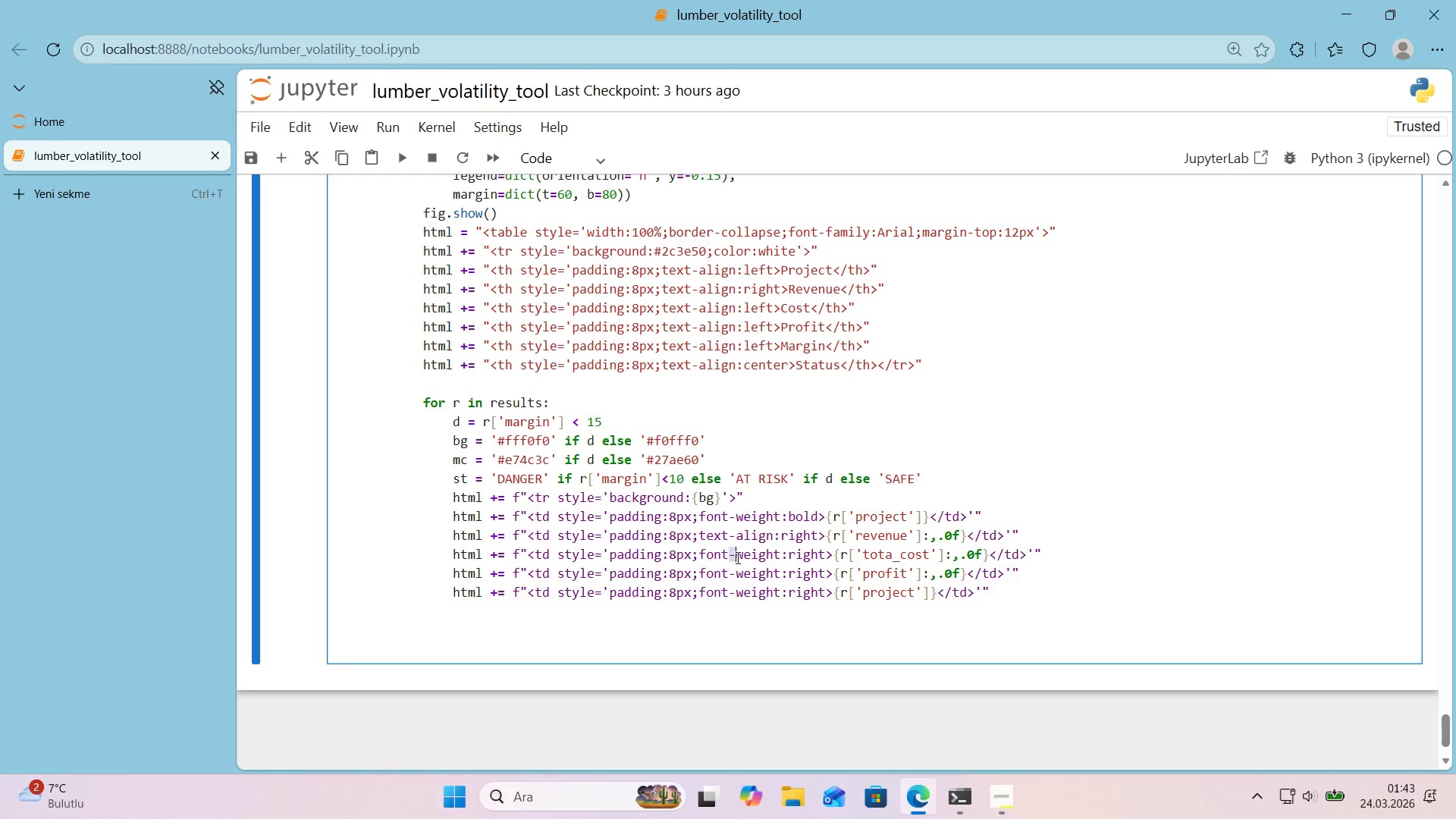 
key(Control+ControlLeft)
 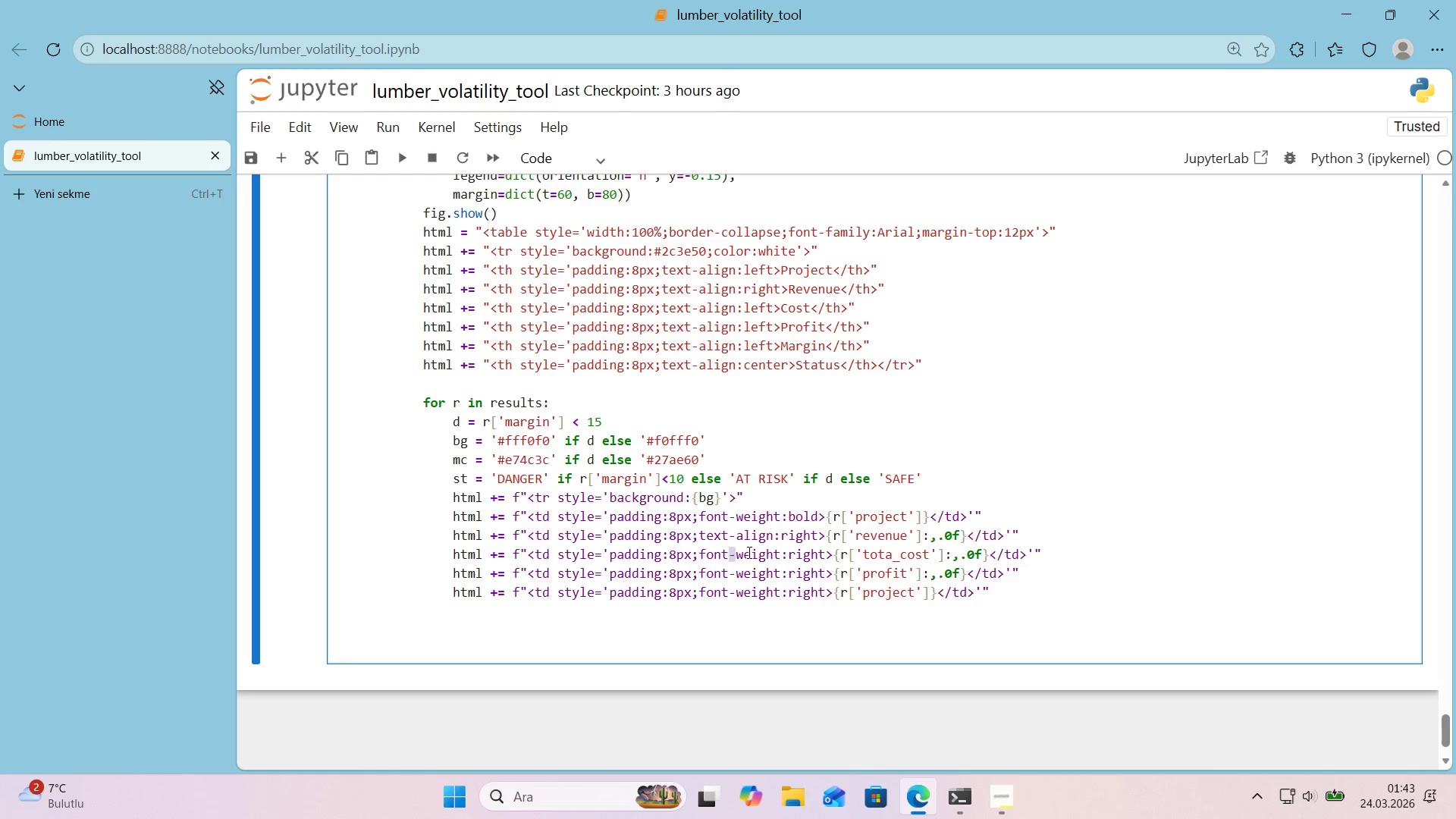 
double_click([748, 552])
 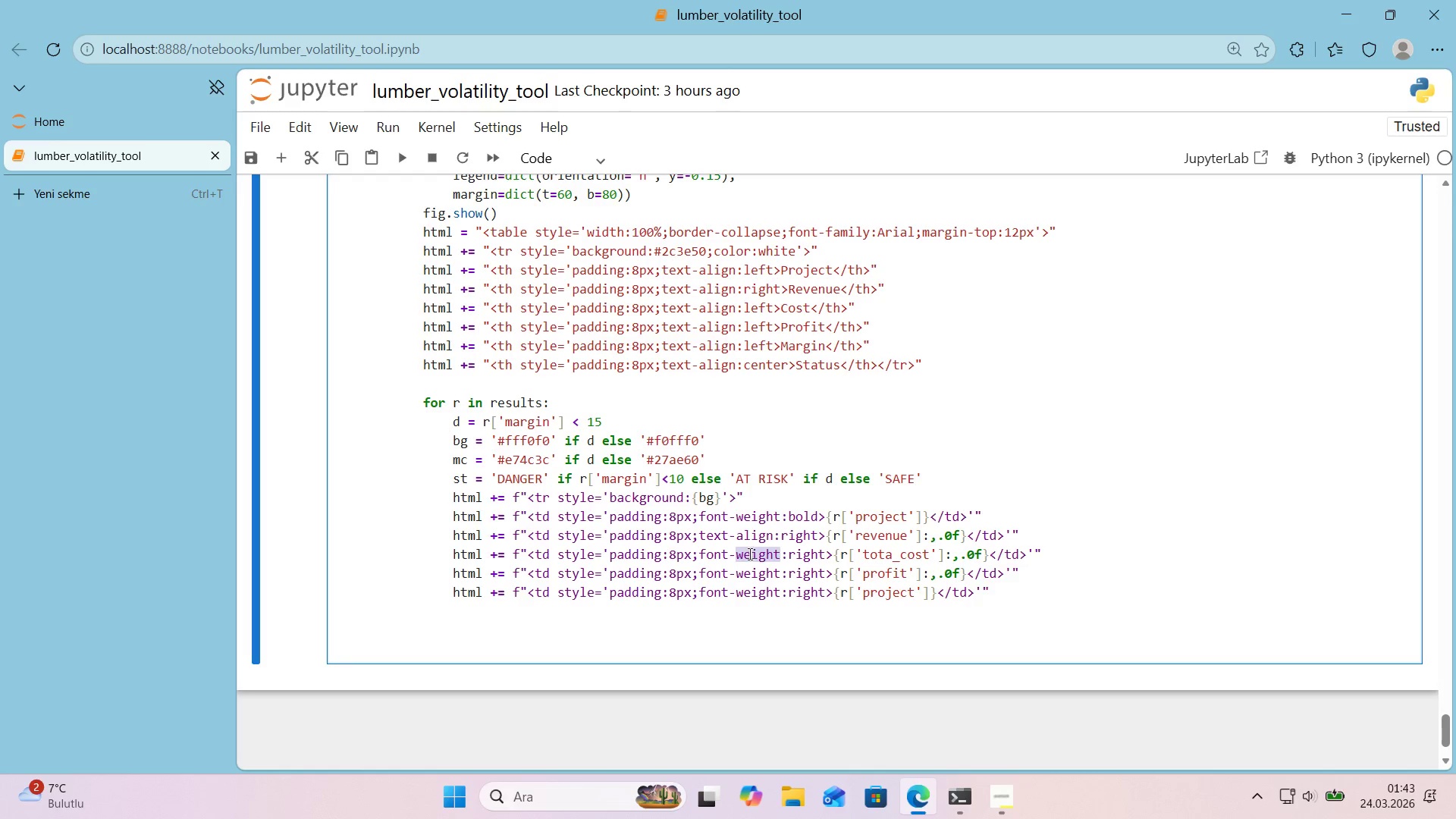 
left_click([781, 557])
 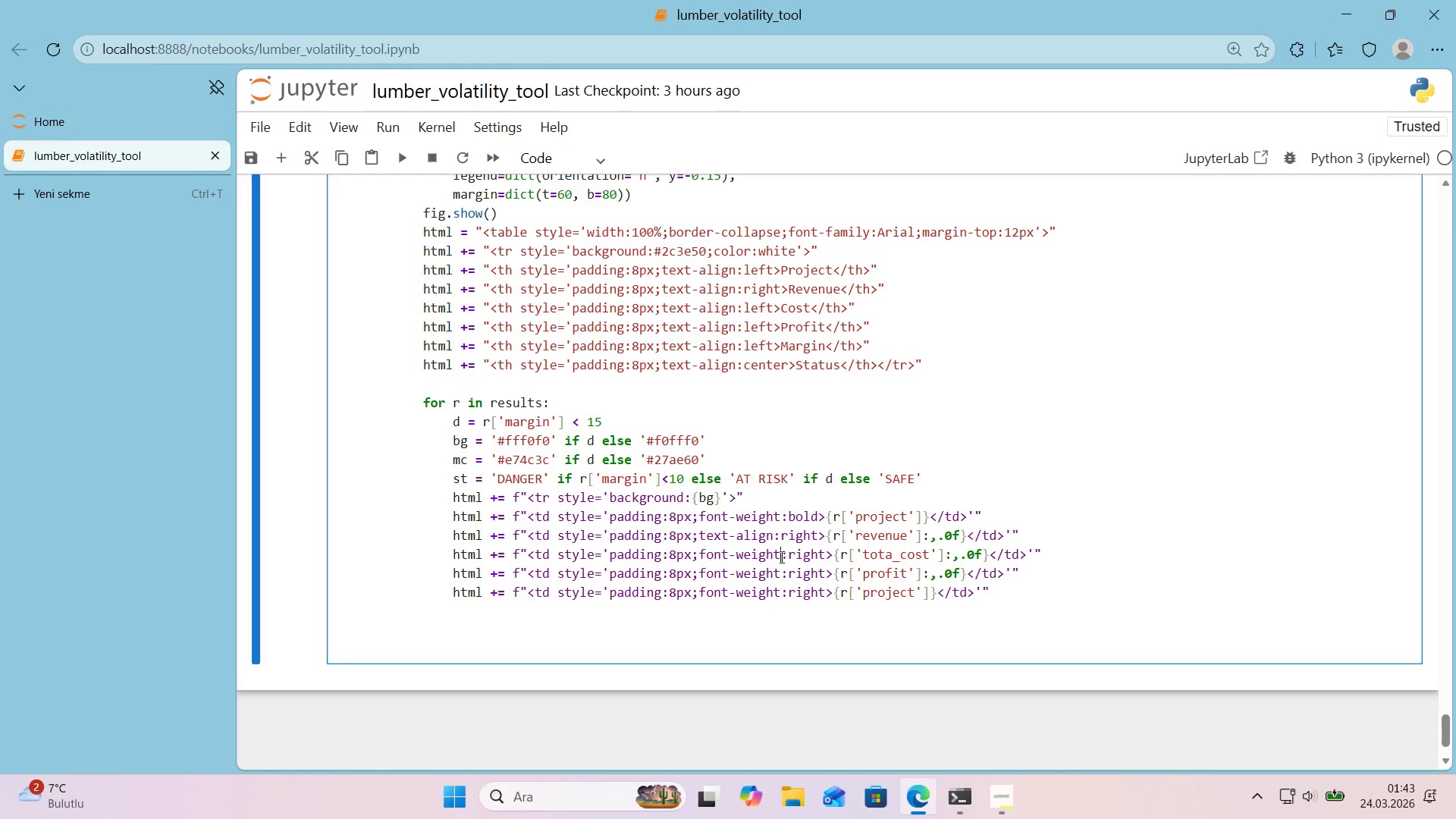 
left_click_drag(start_coordinate=[780, 557], to_coordinate=[709, 560])
 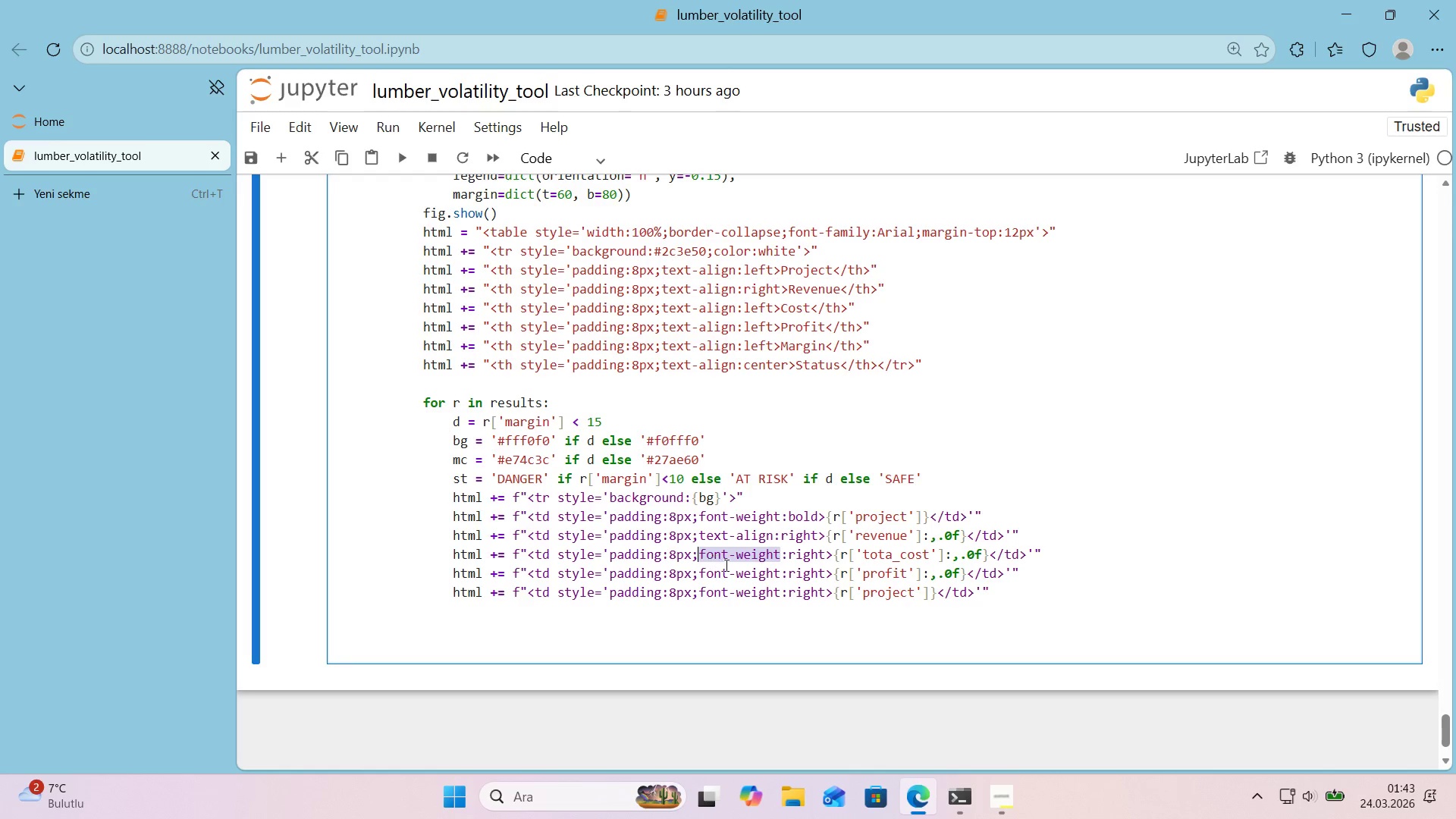 
key(Control+ControlLeft)
 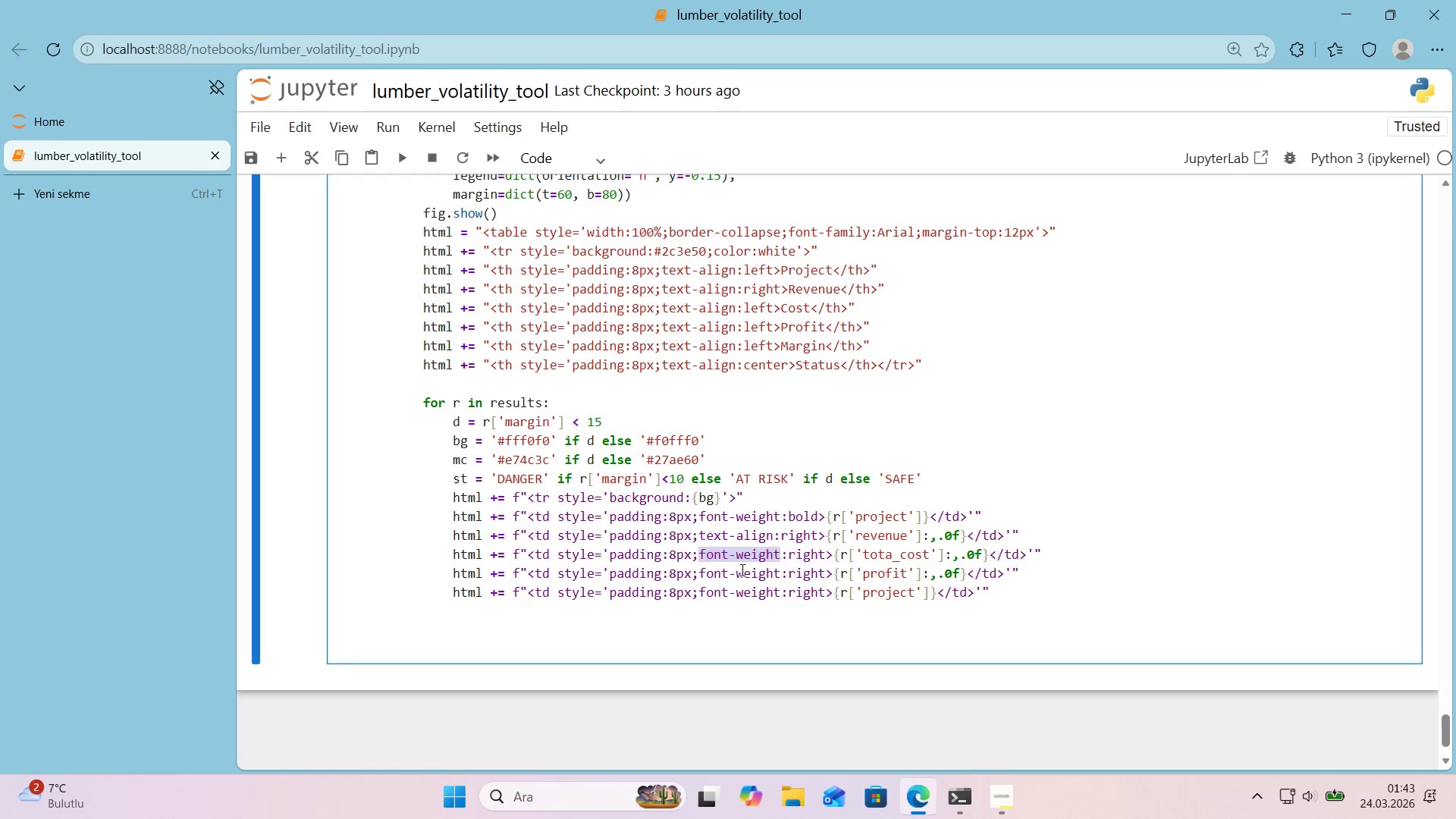 
key(Control+V)
 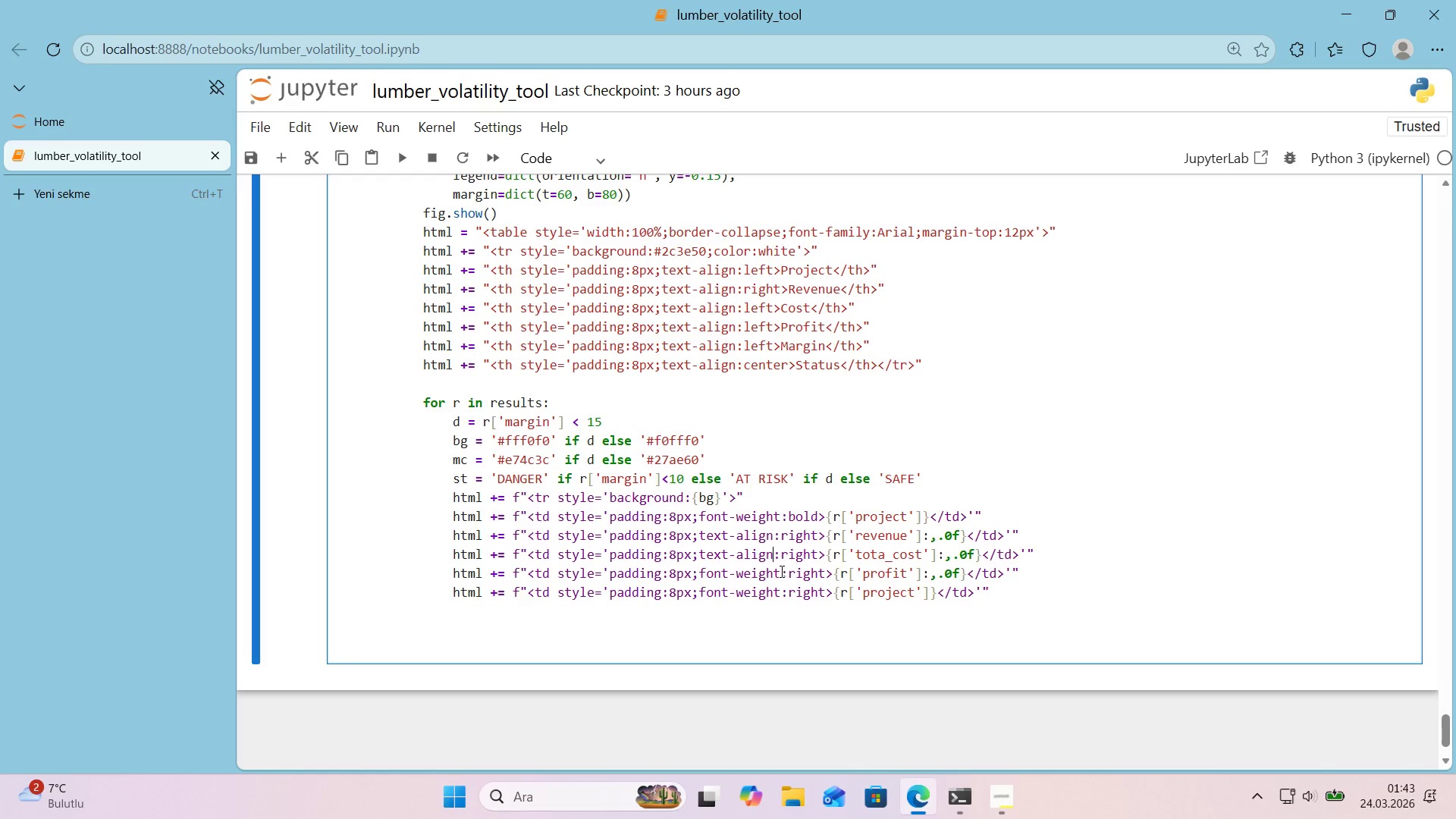 
left_click_drag(start_coordinate=[780, 571], to_coordinate=[702, 576])
 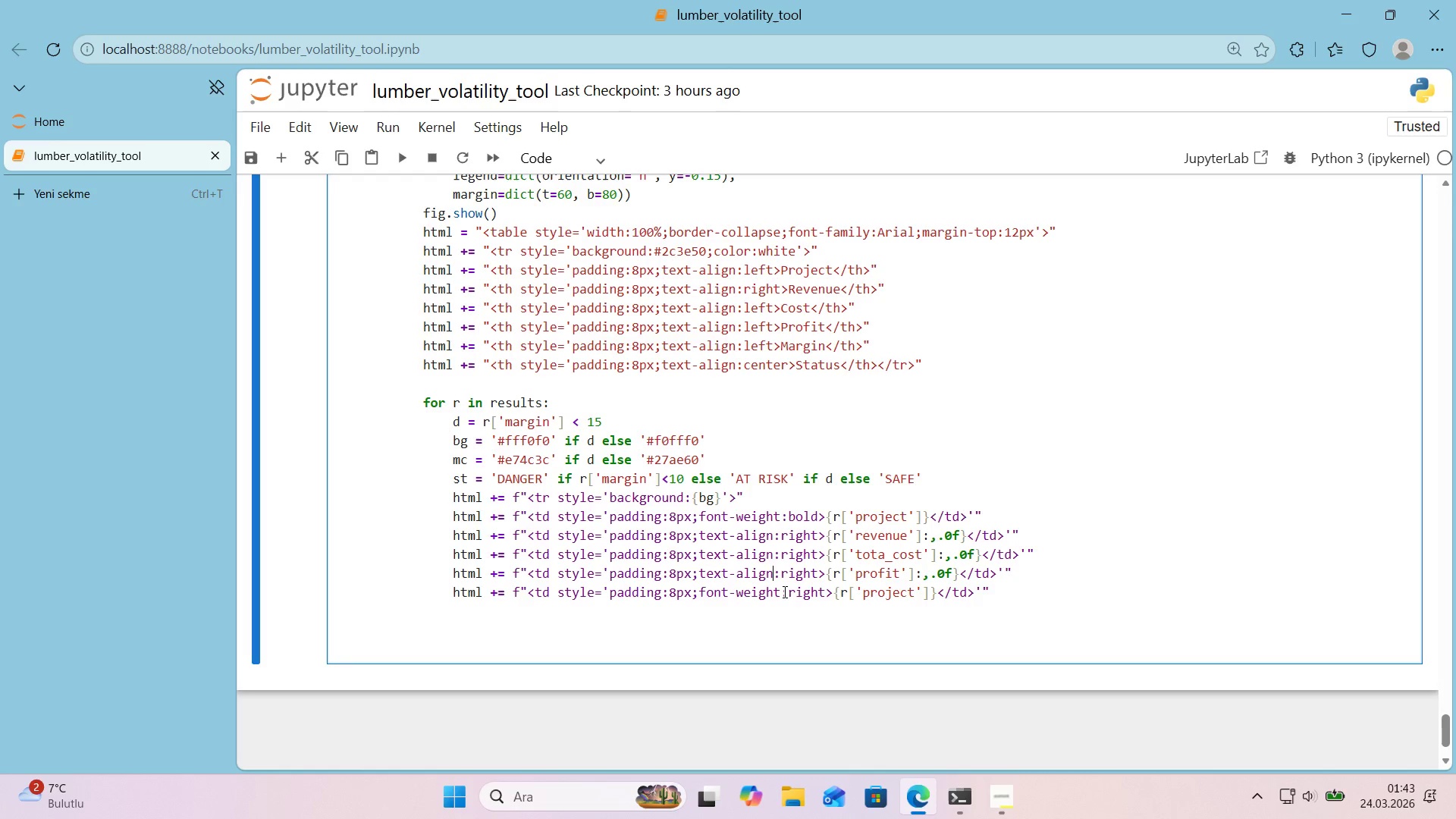 
key(Control+ControlLeft)
 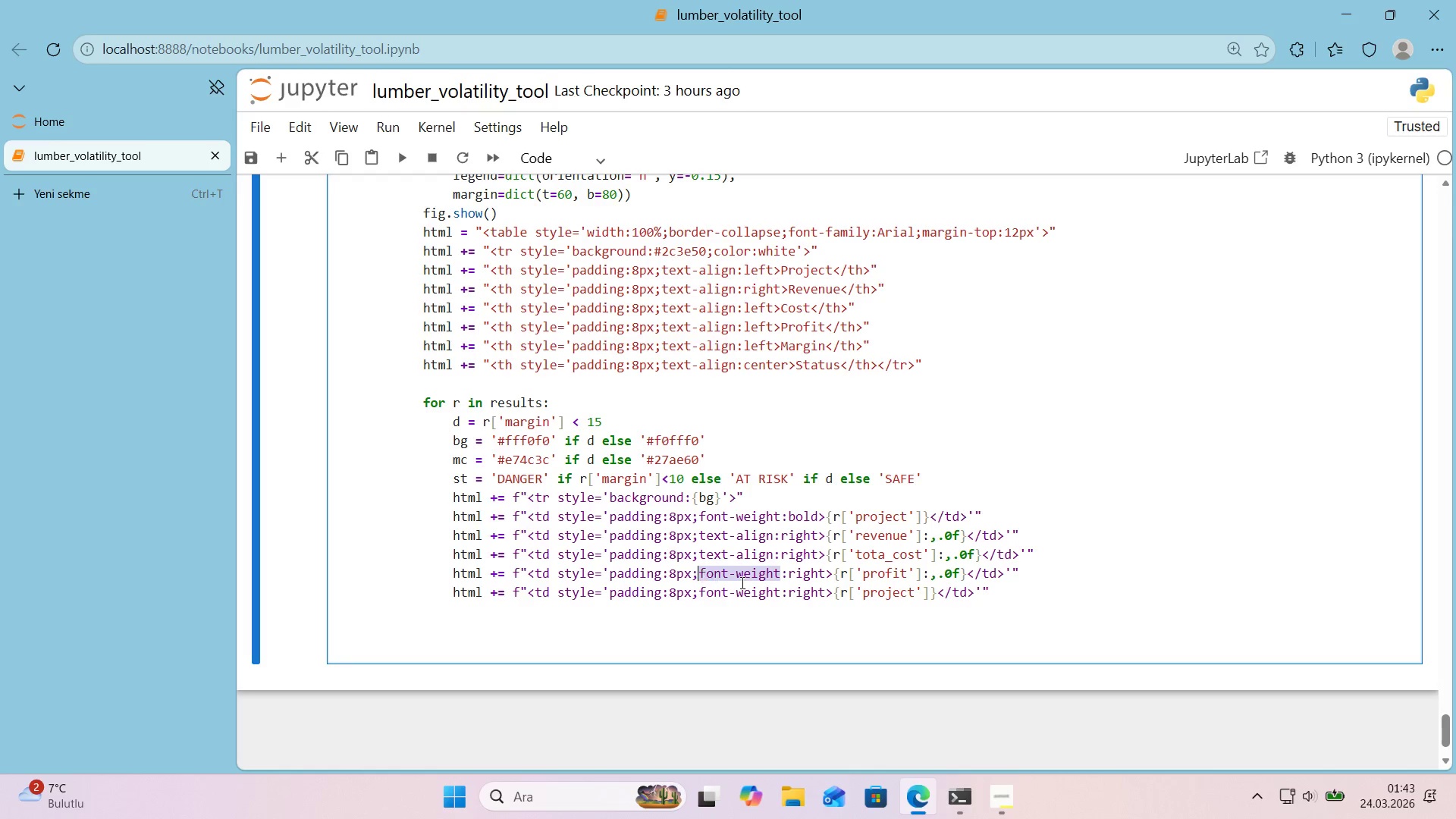 
key(Control+V)
 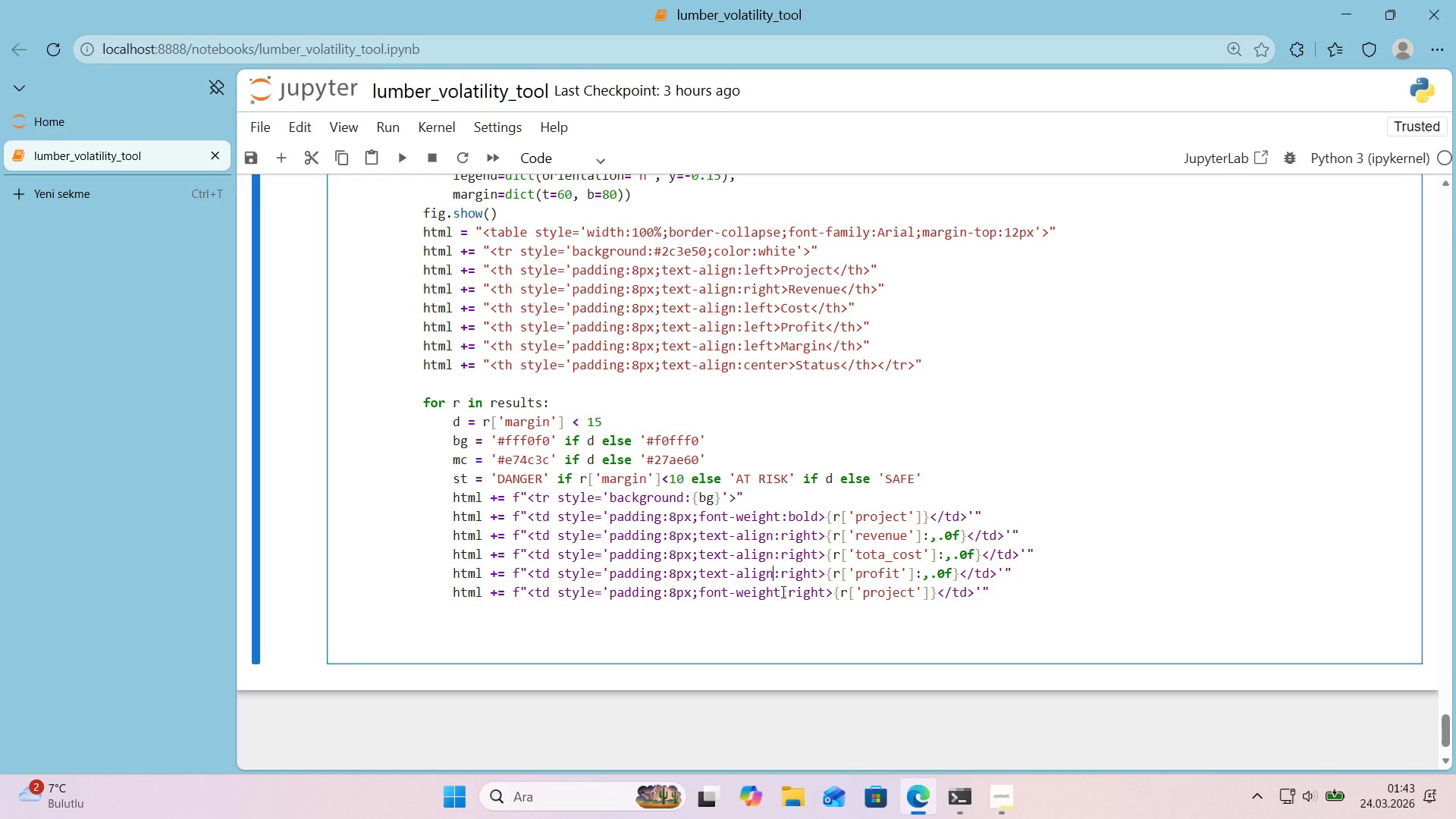 
left_click_drag(start_coordinate=[781, 592], to_coordinate=[702, 598])
 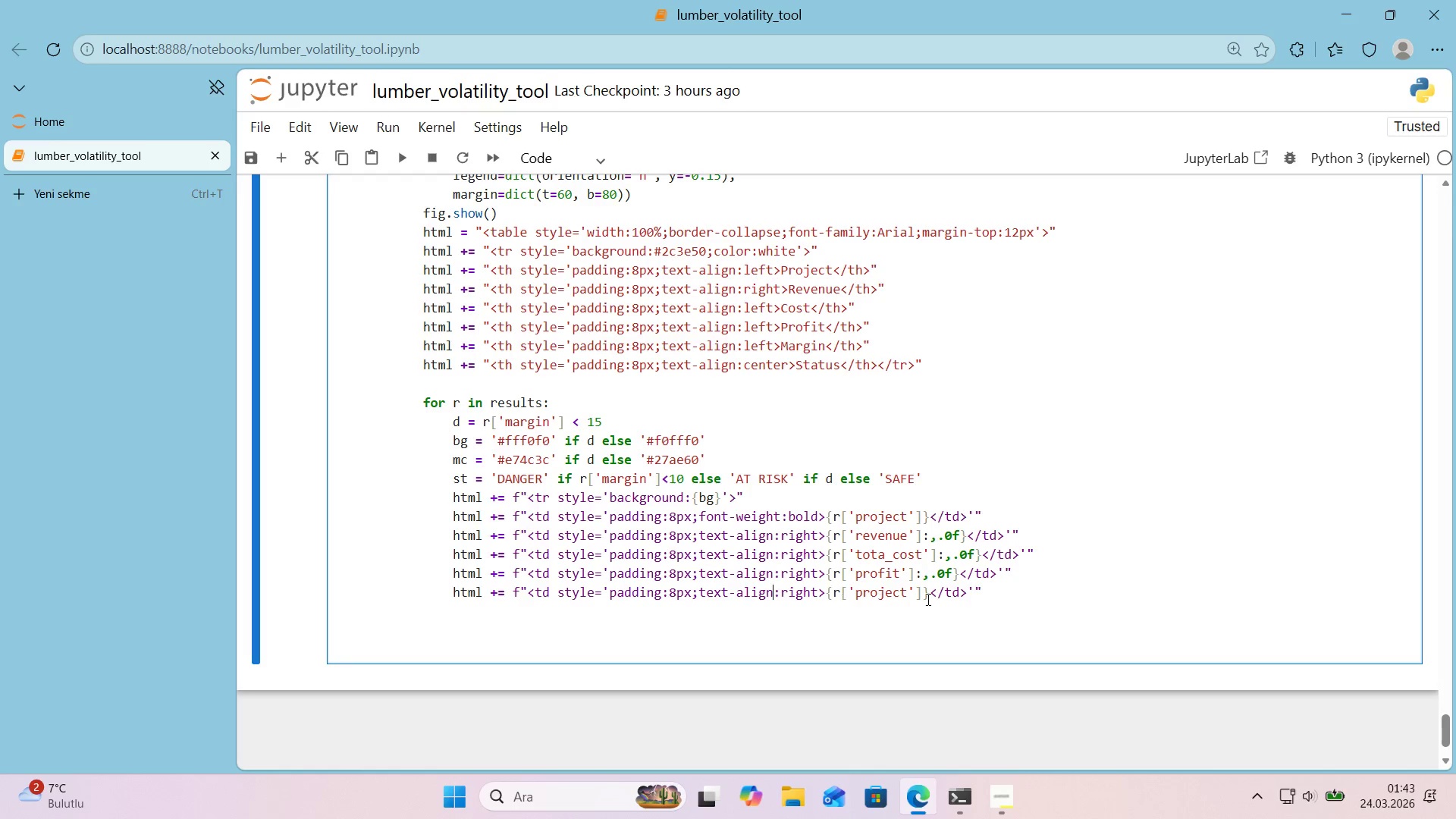 
key(Control+ControlLeft)
 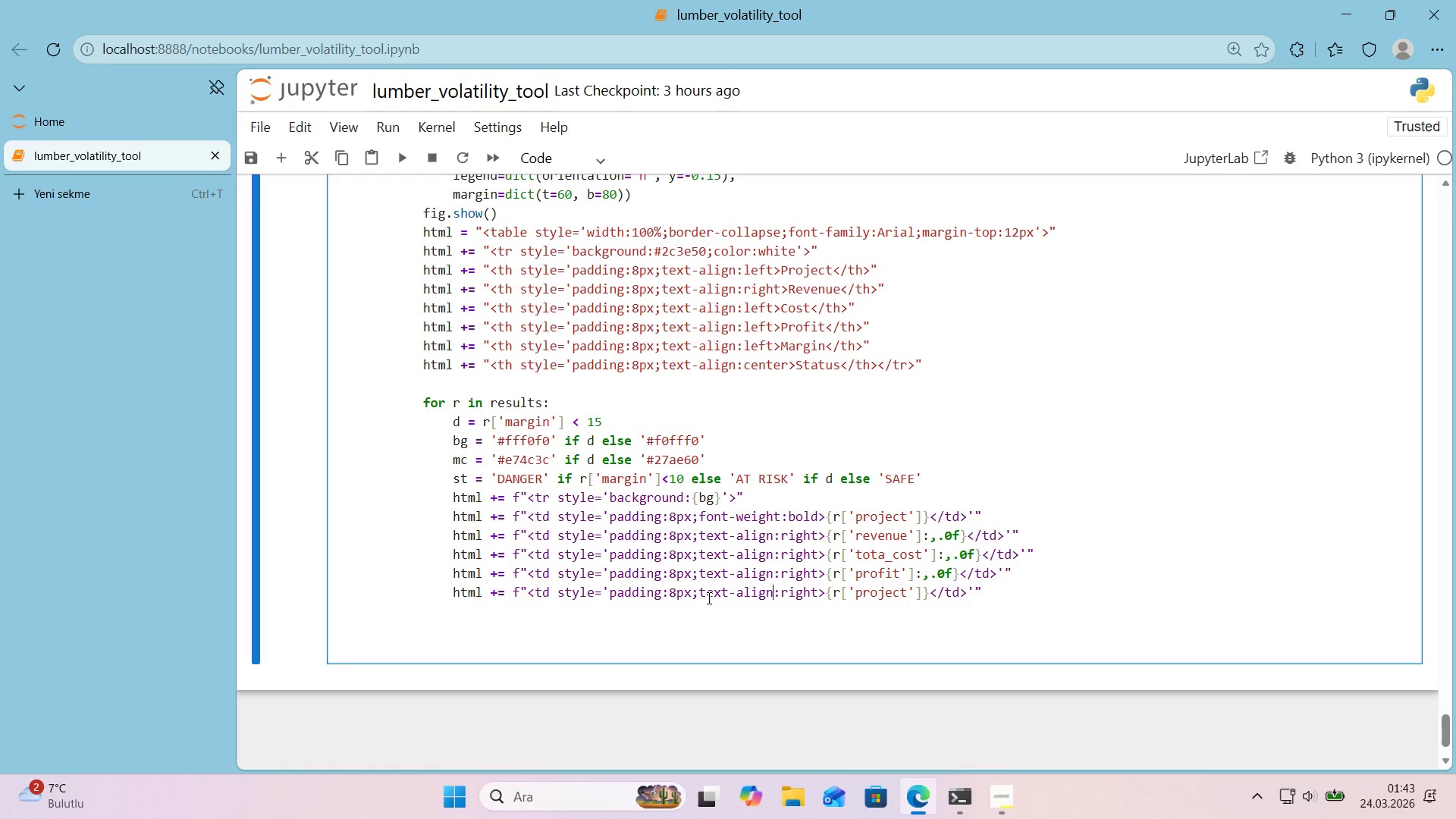 
key(Control+V)
 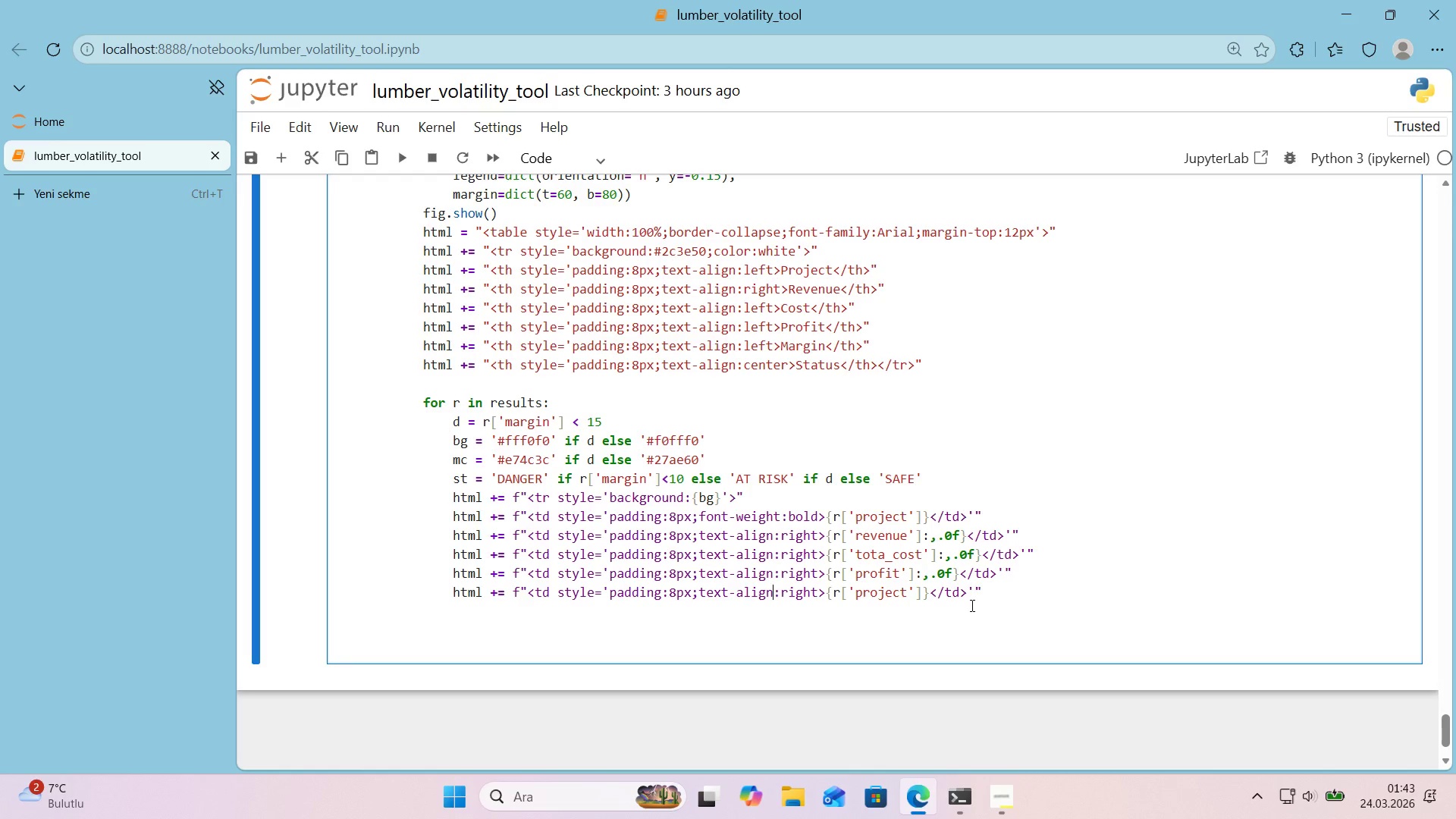 
left_click([821, 596])
 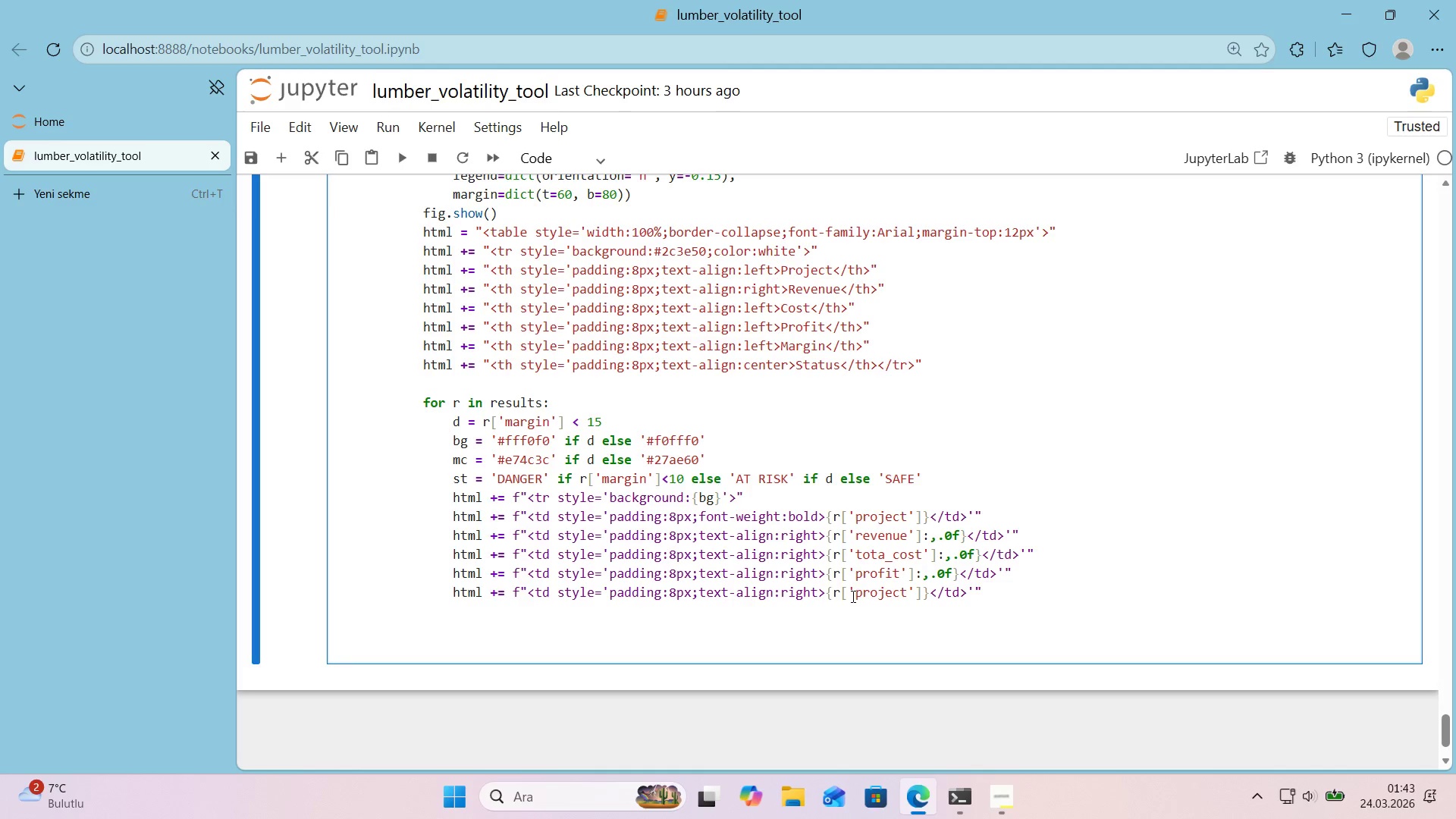 
type(<color>)
 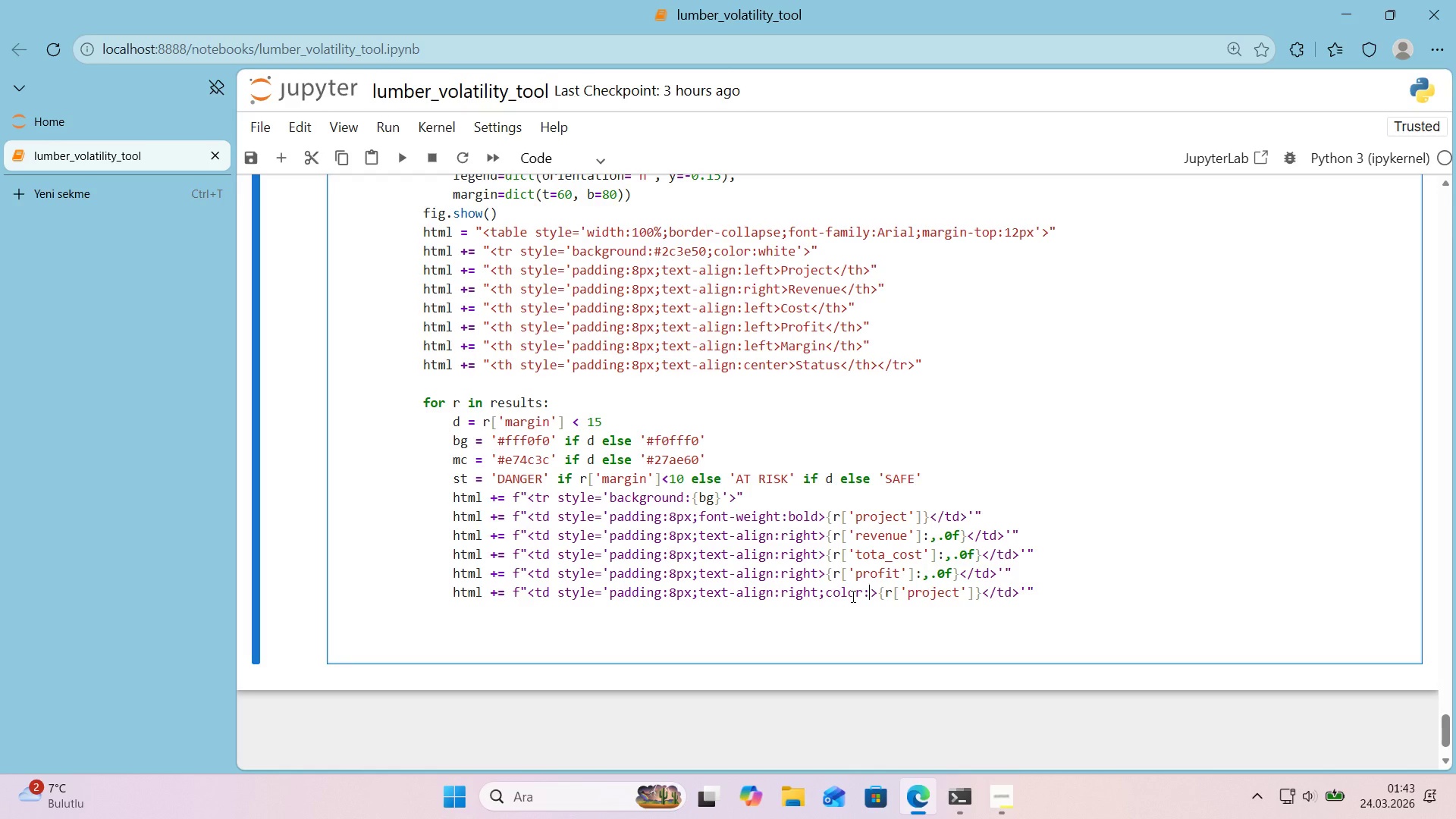 
key(Alt+Control+7)
 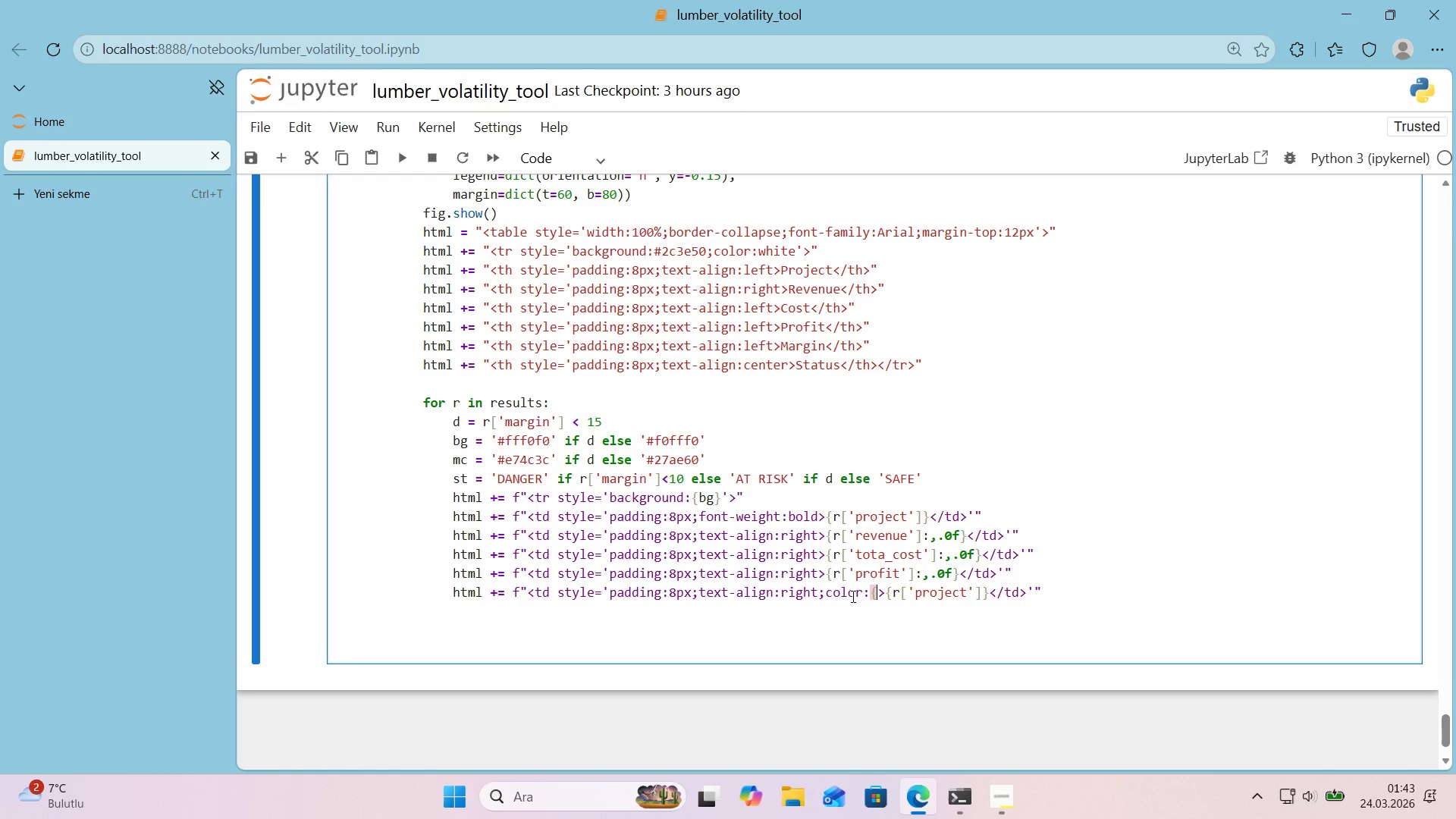 
key(Alt+Control+0)
 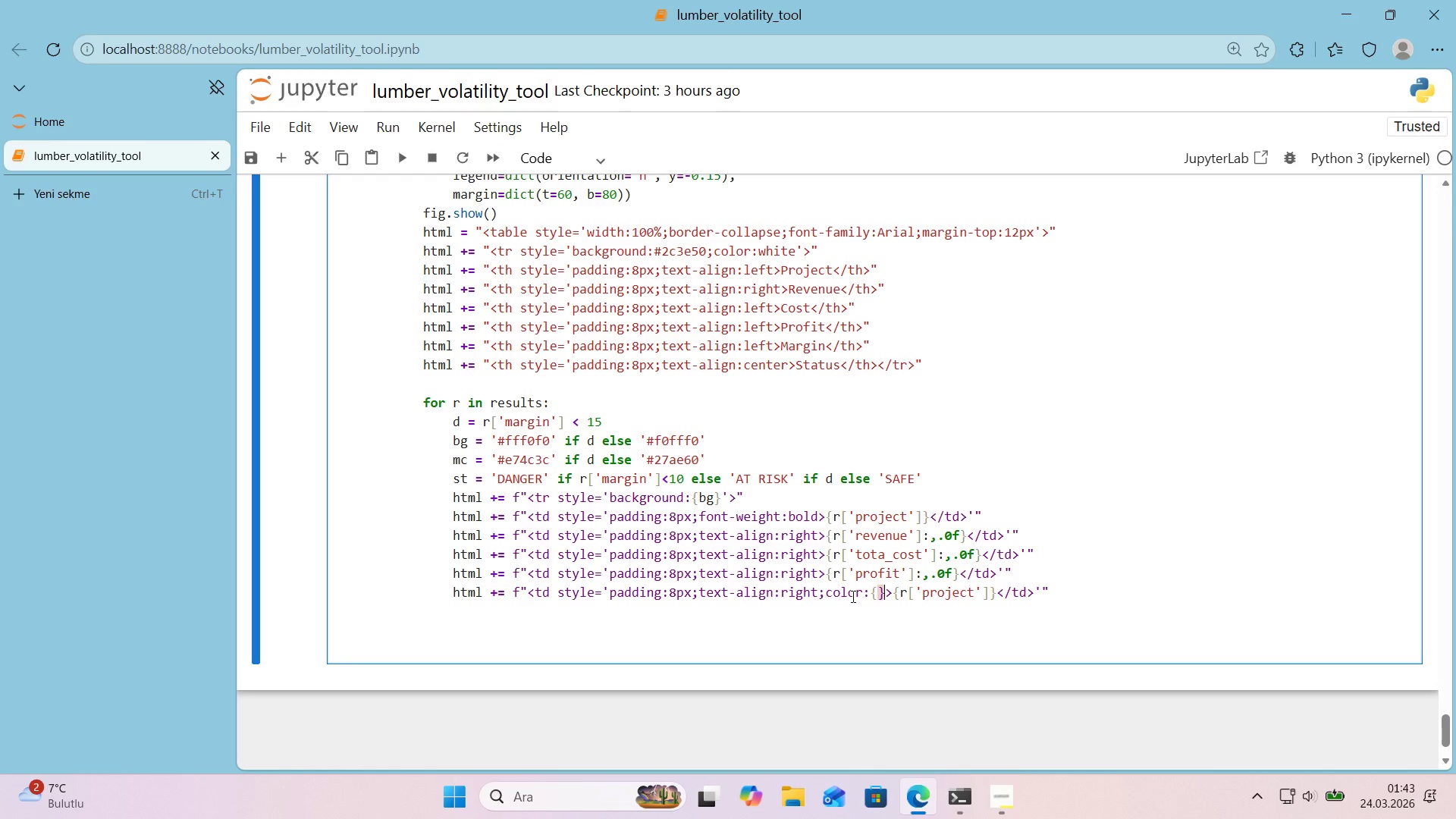 
key(ArrowLeft)
 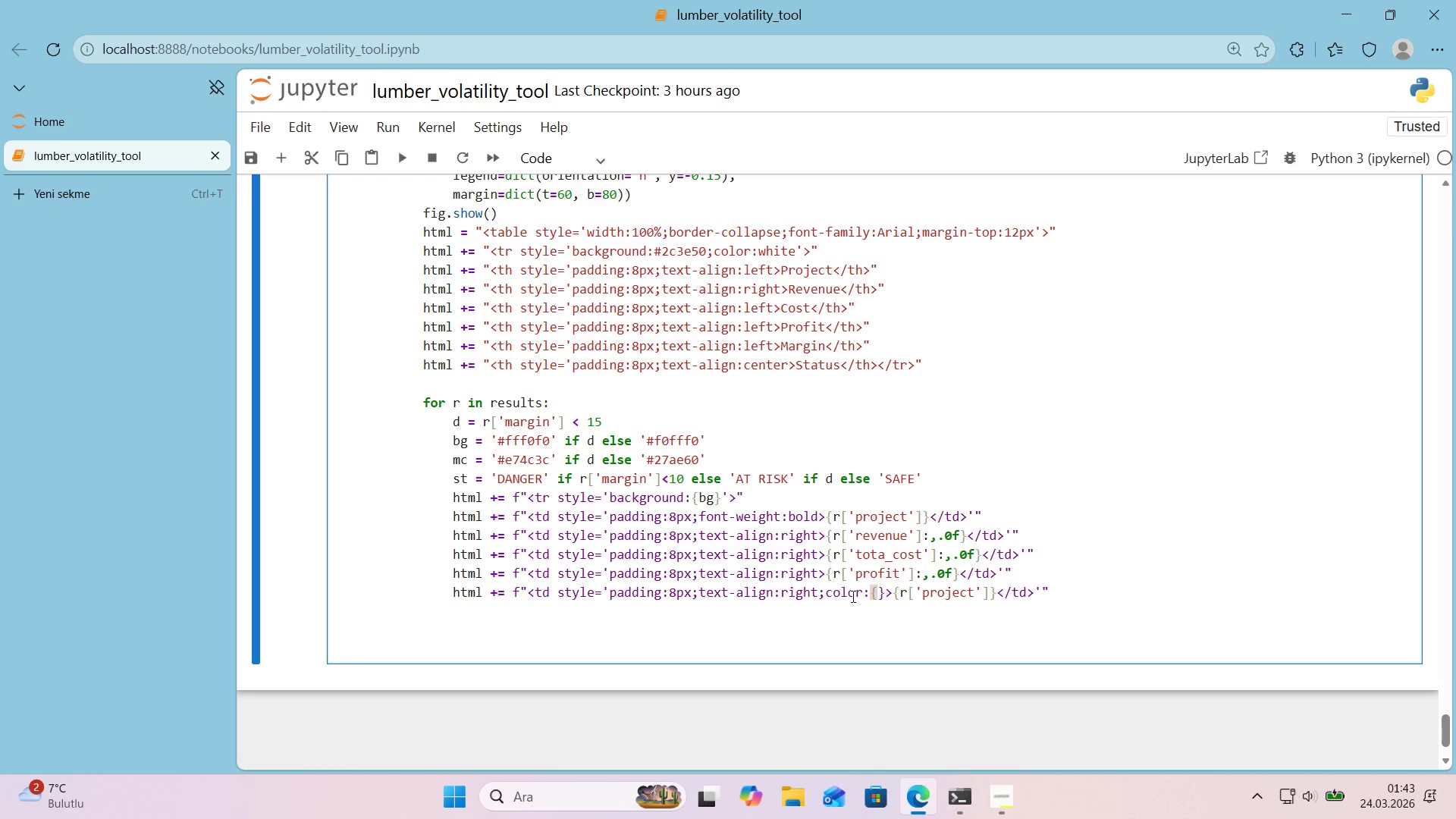 
type(mc)
 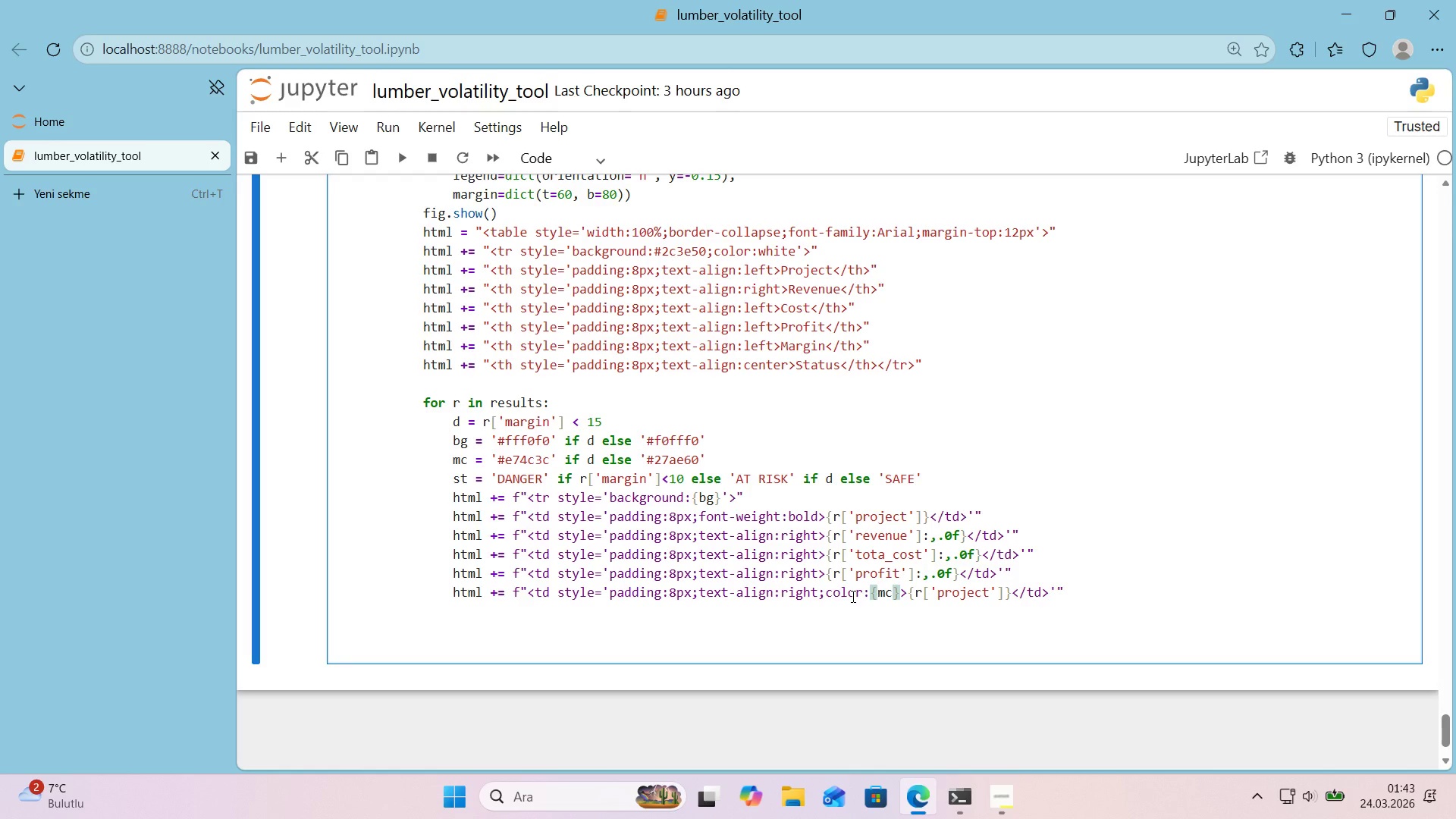 
key(ArrowRight)
 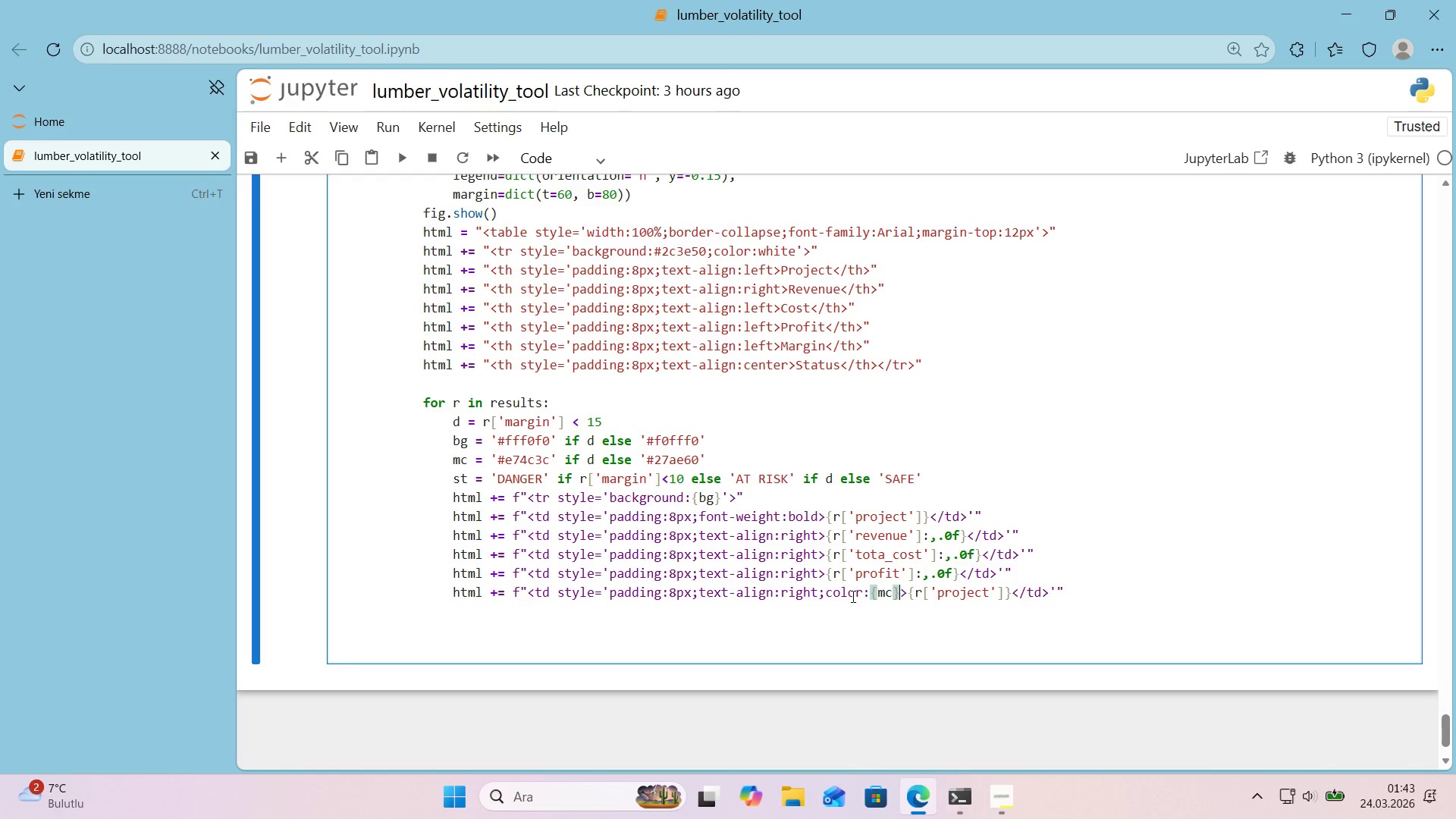 
type(<font-we'ght>bold<)
 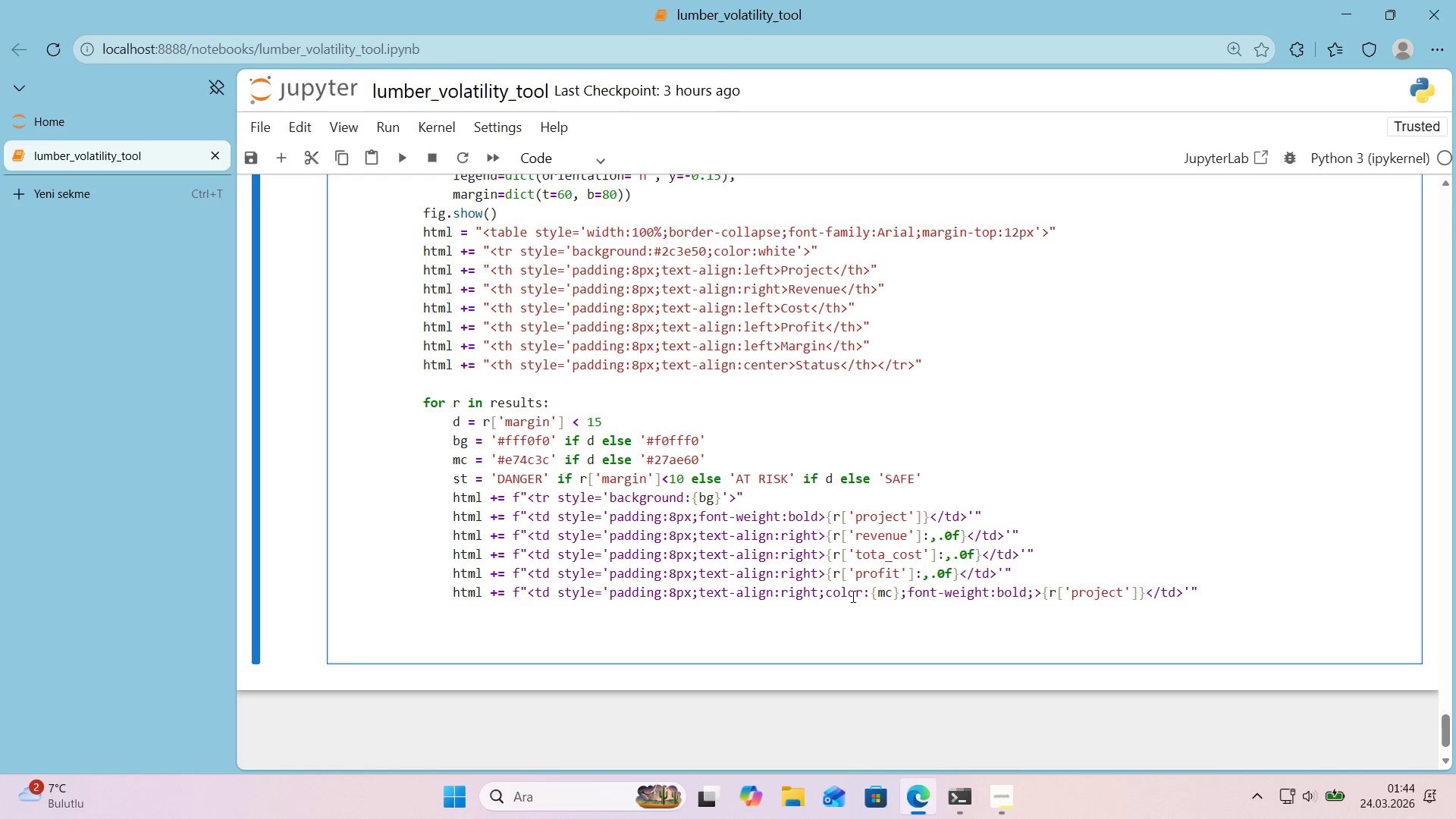 
wait(5.99)
 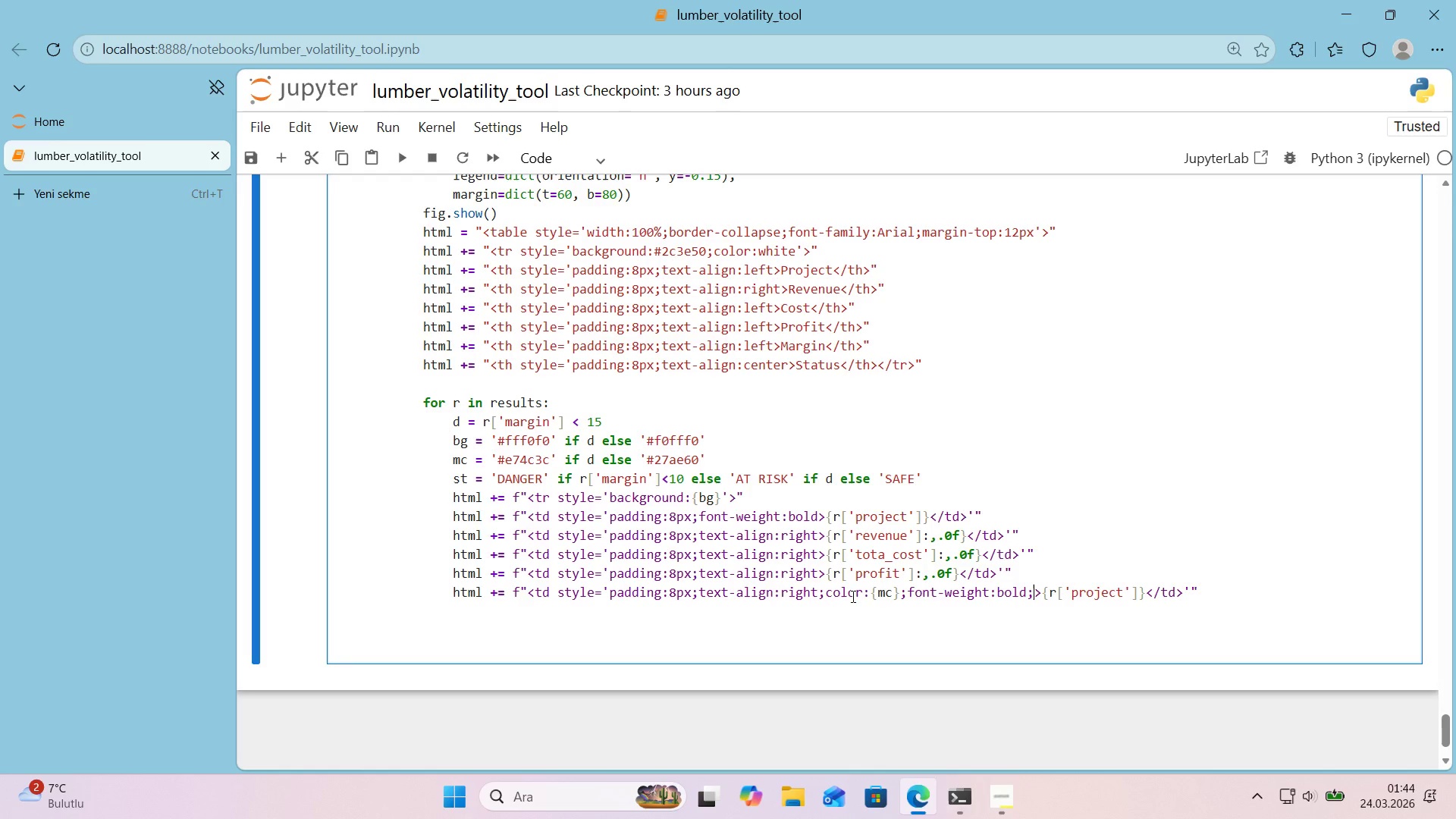 
type(font-s'ze>18px)
 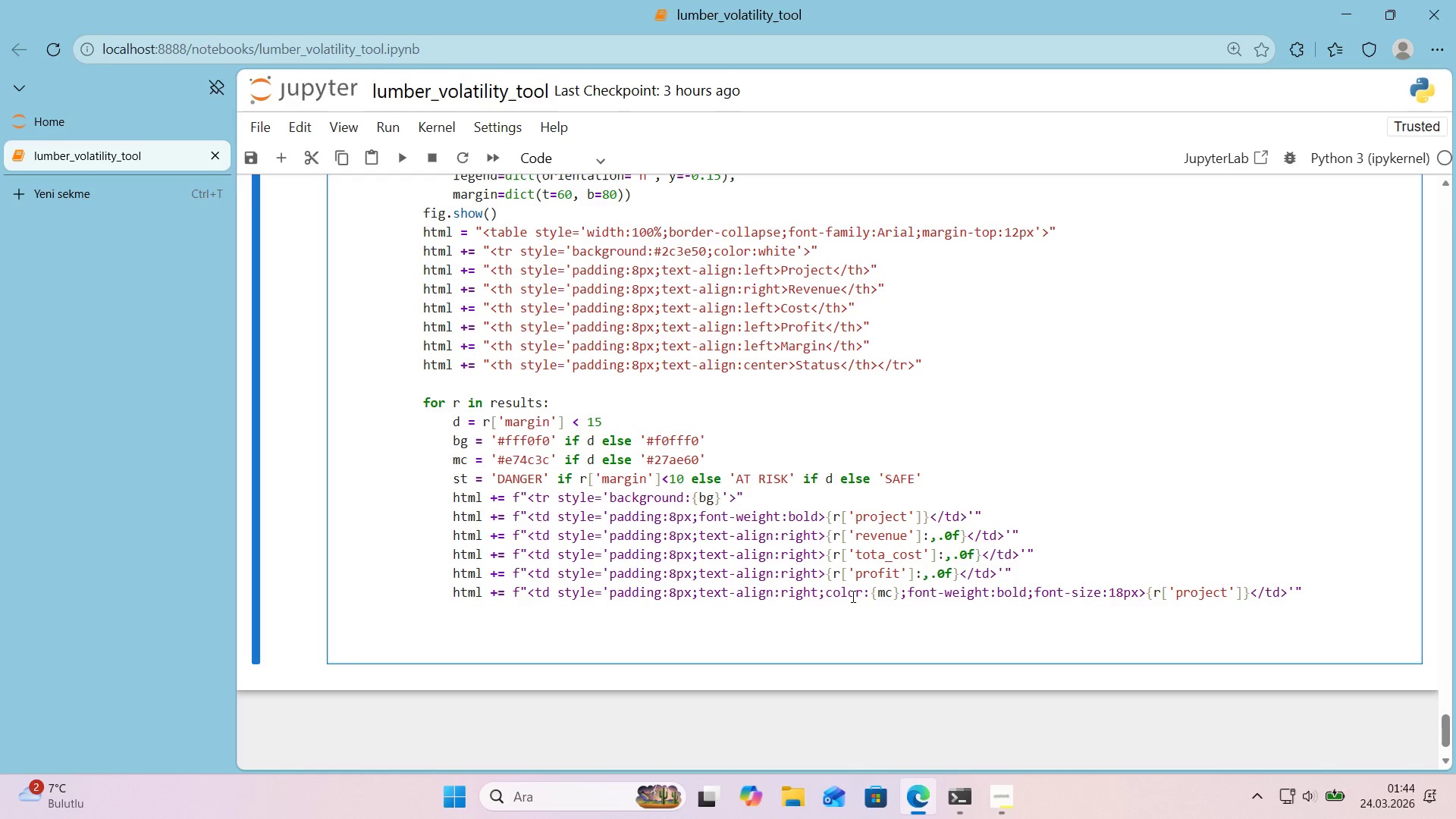 
key(Shift+ShiftRight)
 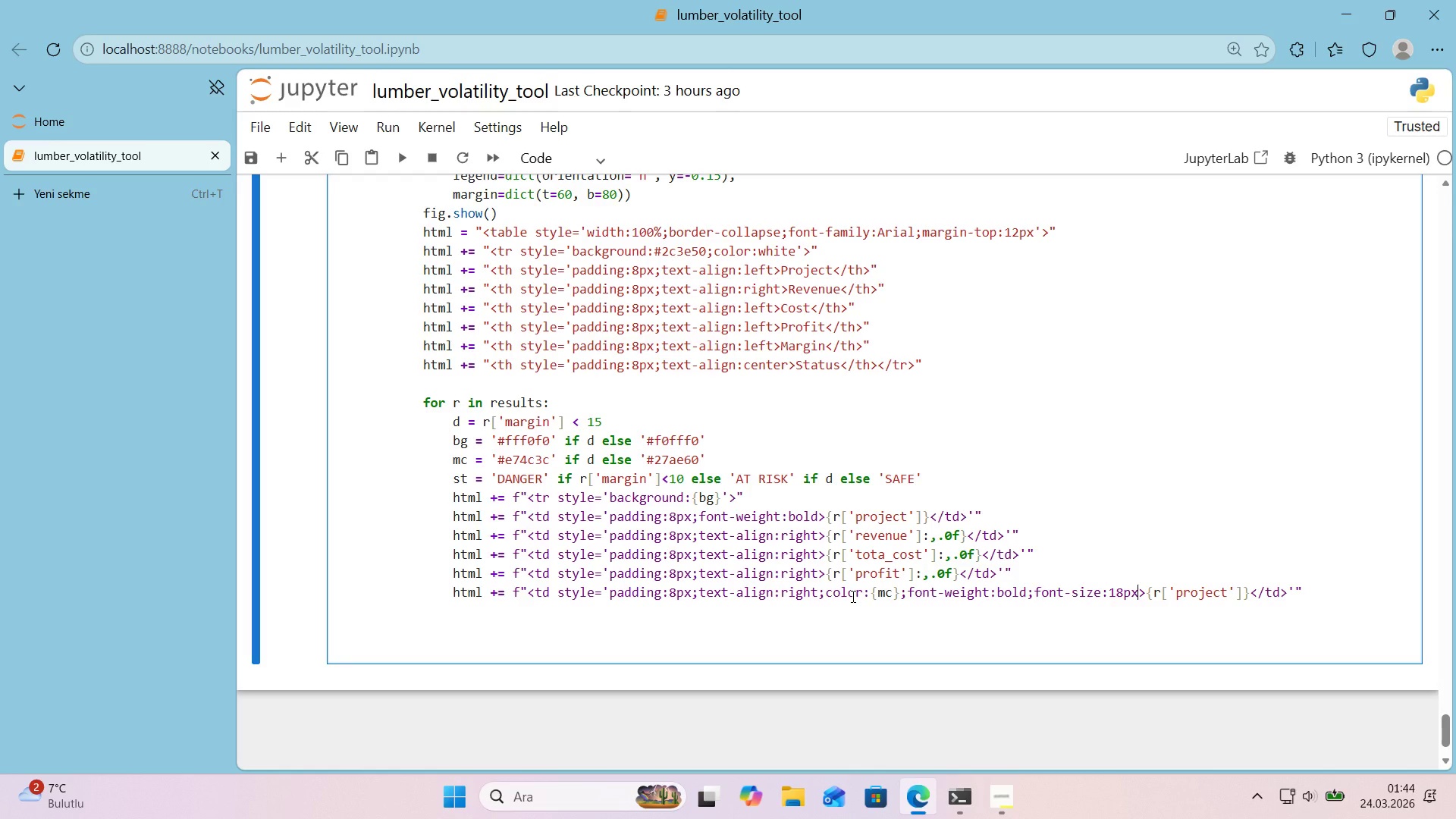 
key(Shift+2)
 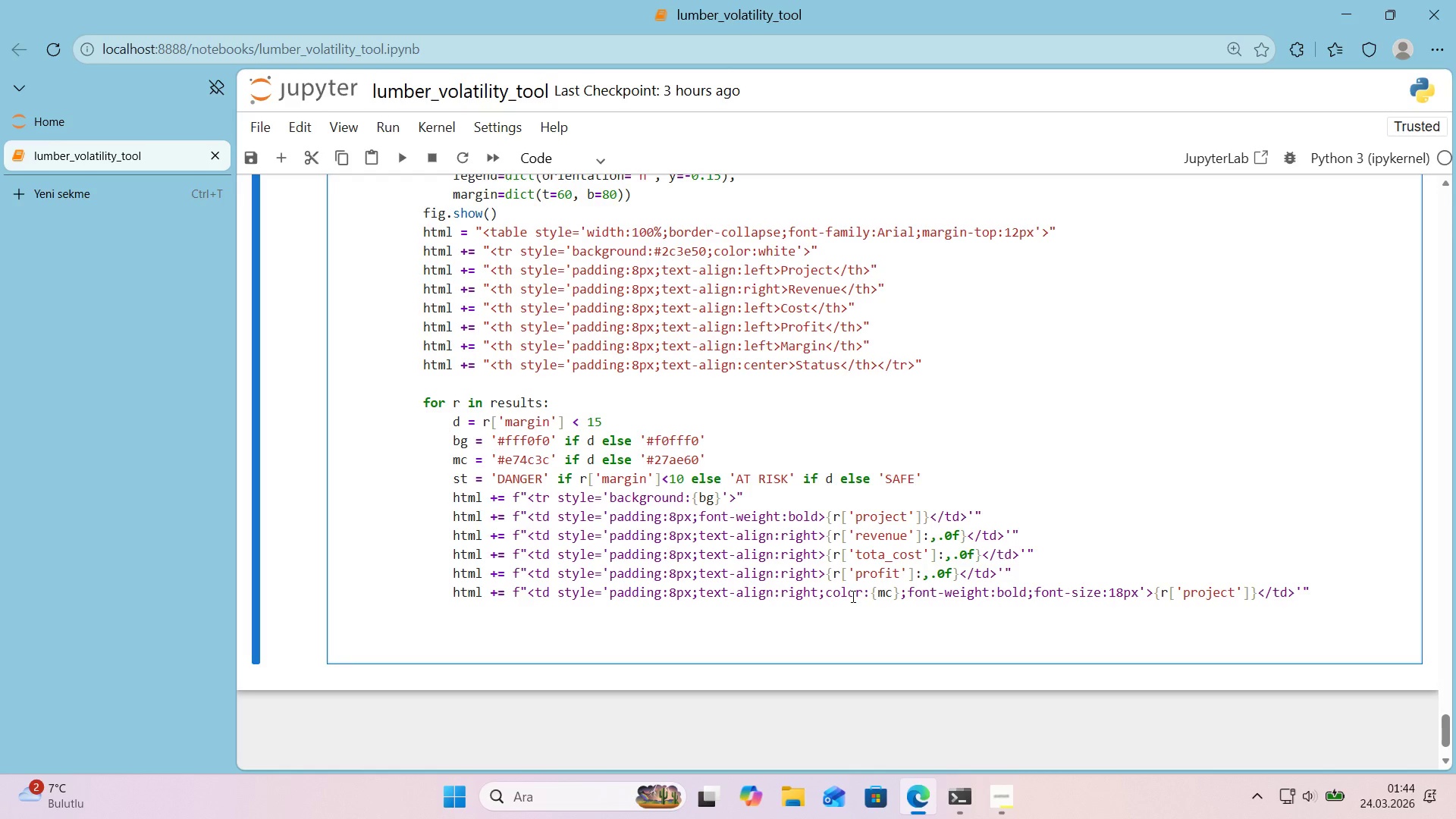 
key(ArrowRight)
 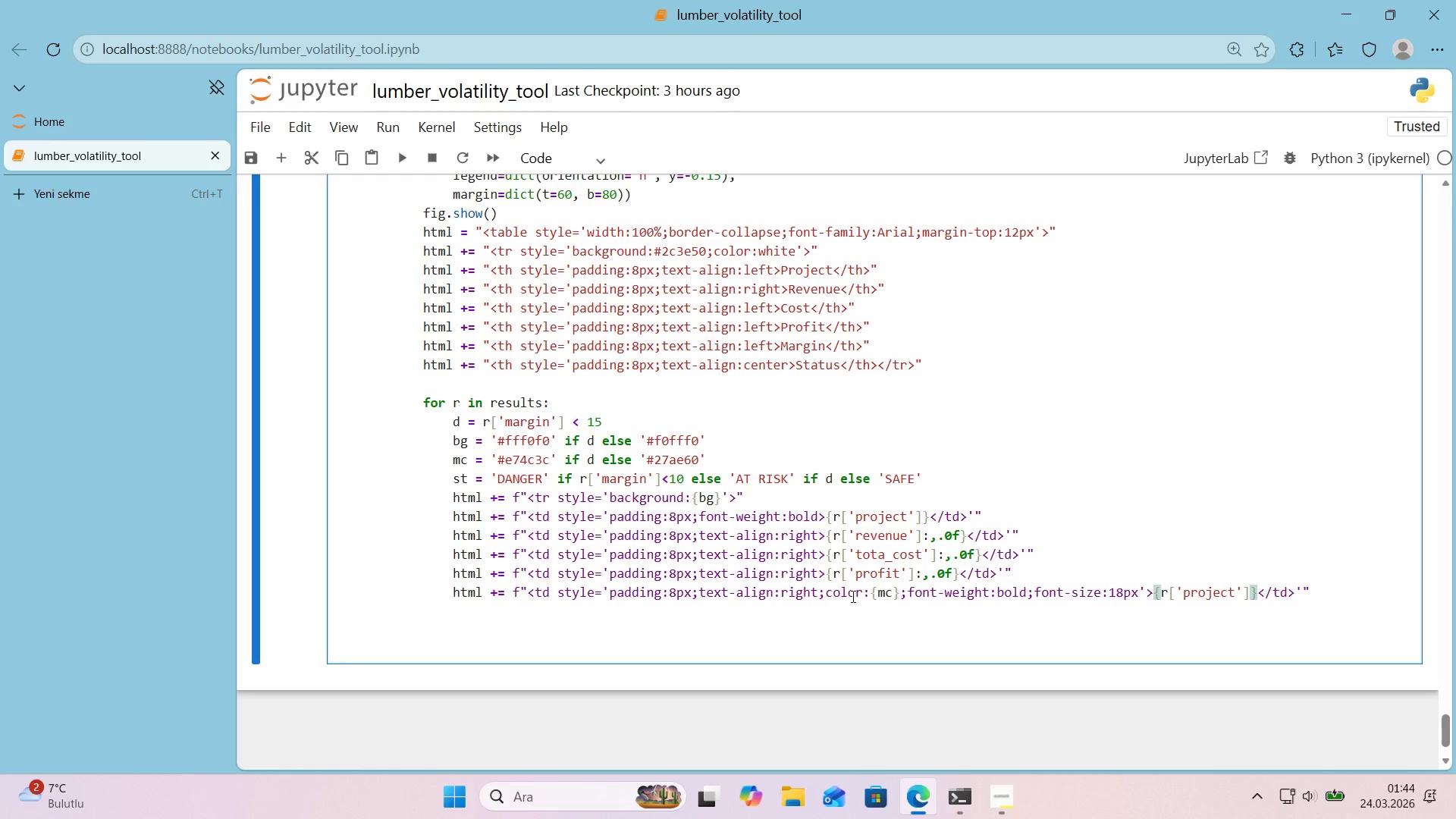 
key(ArrowRight)
 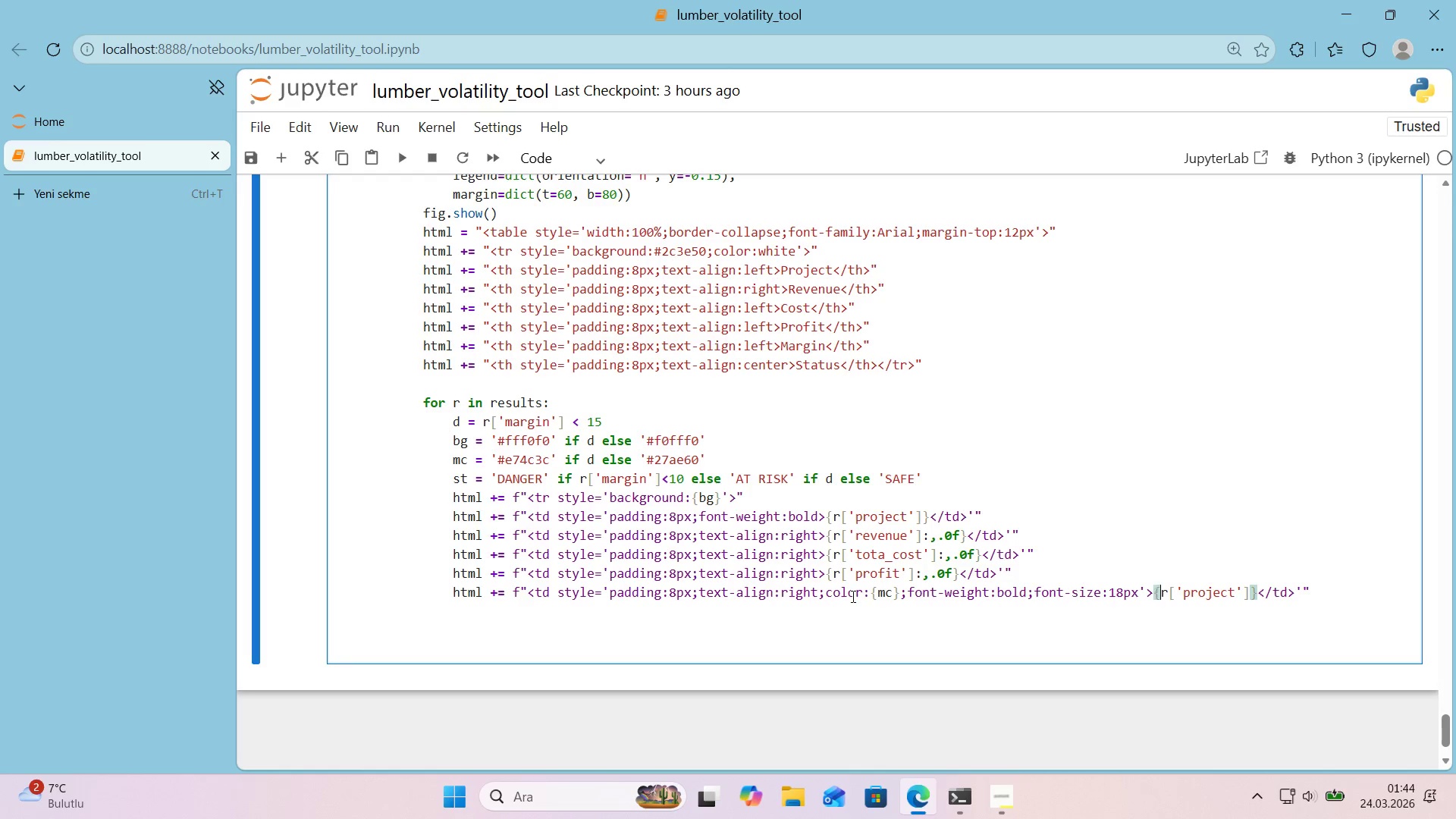 
key(ArrowRight)
 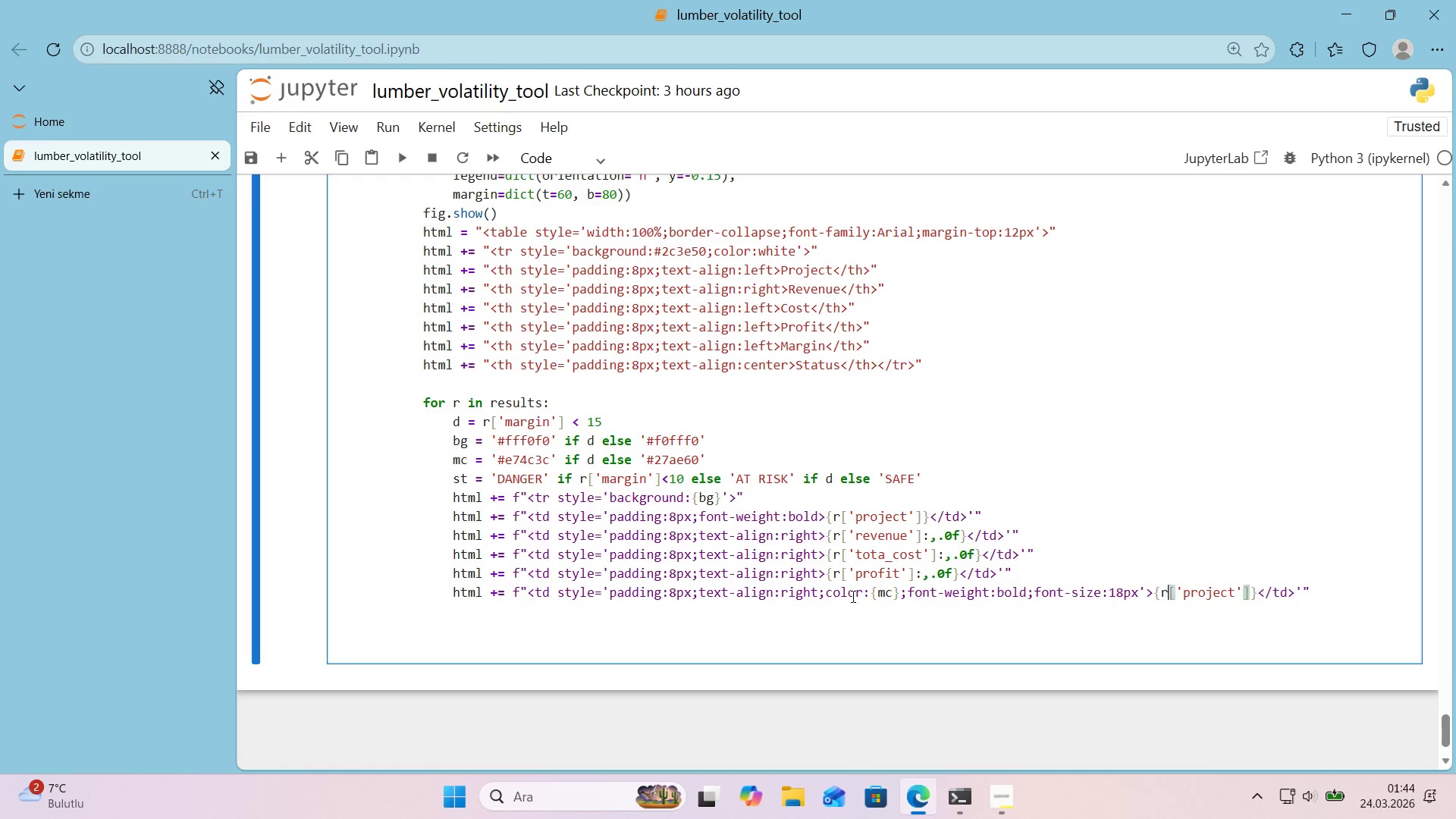 
key(ArrowRight)
 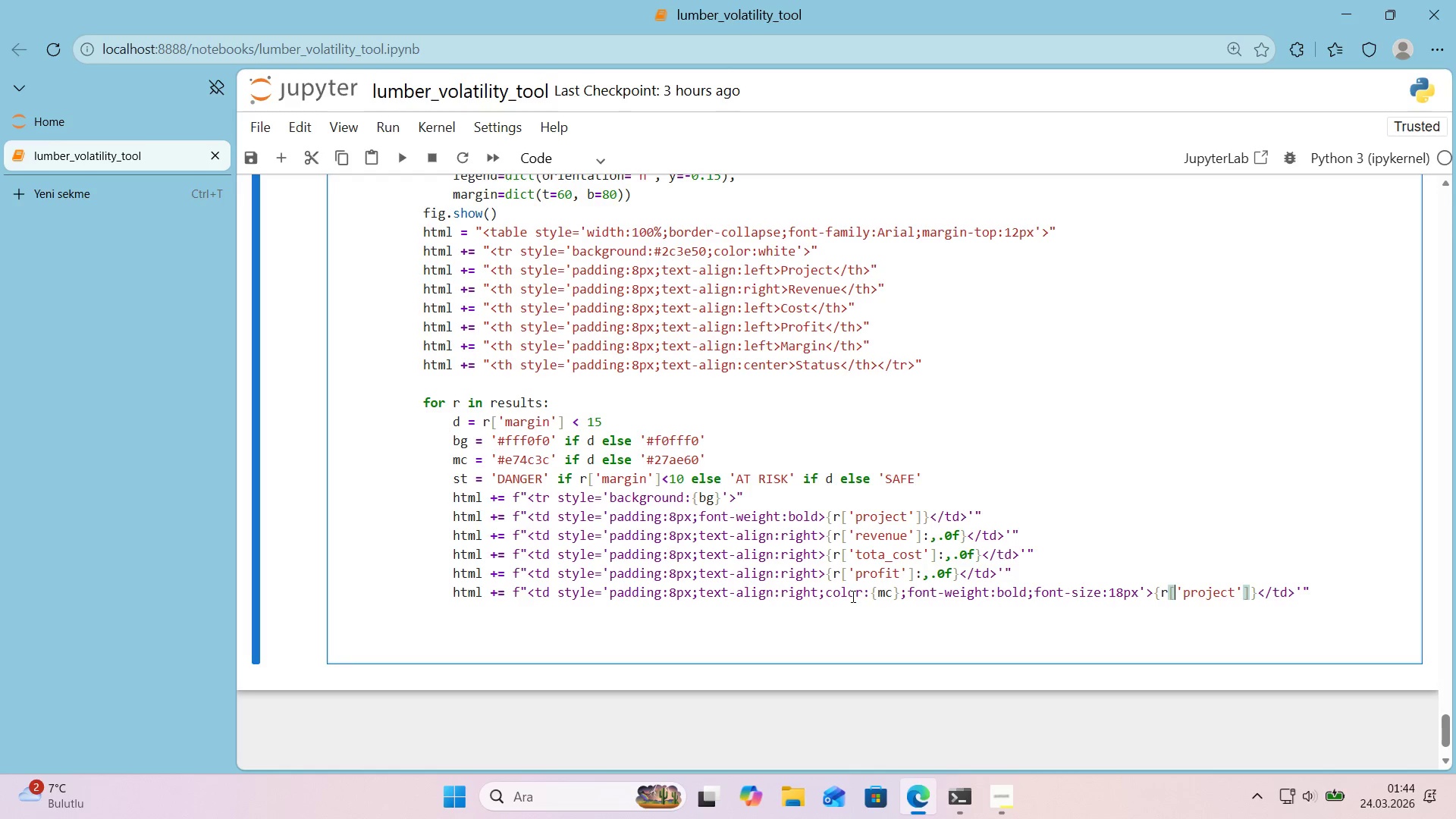 
key(ArrowRight)
 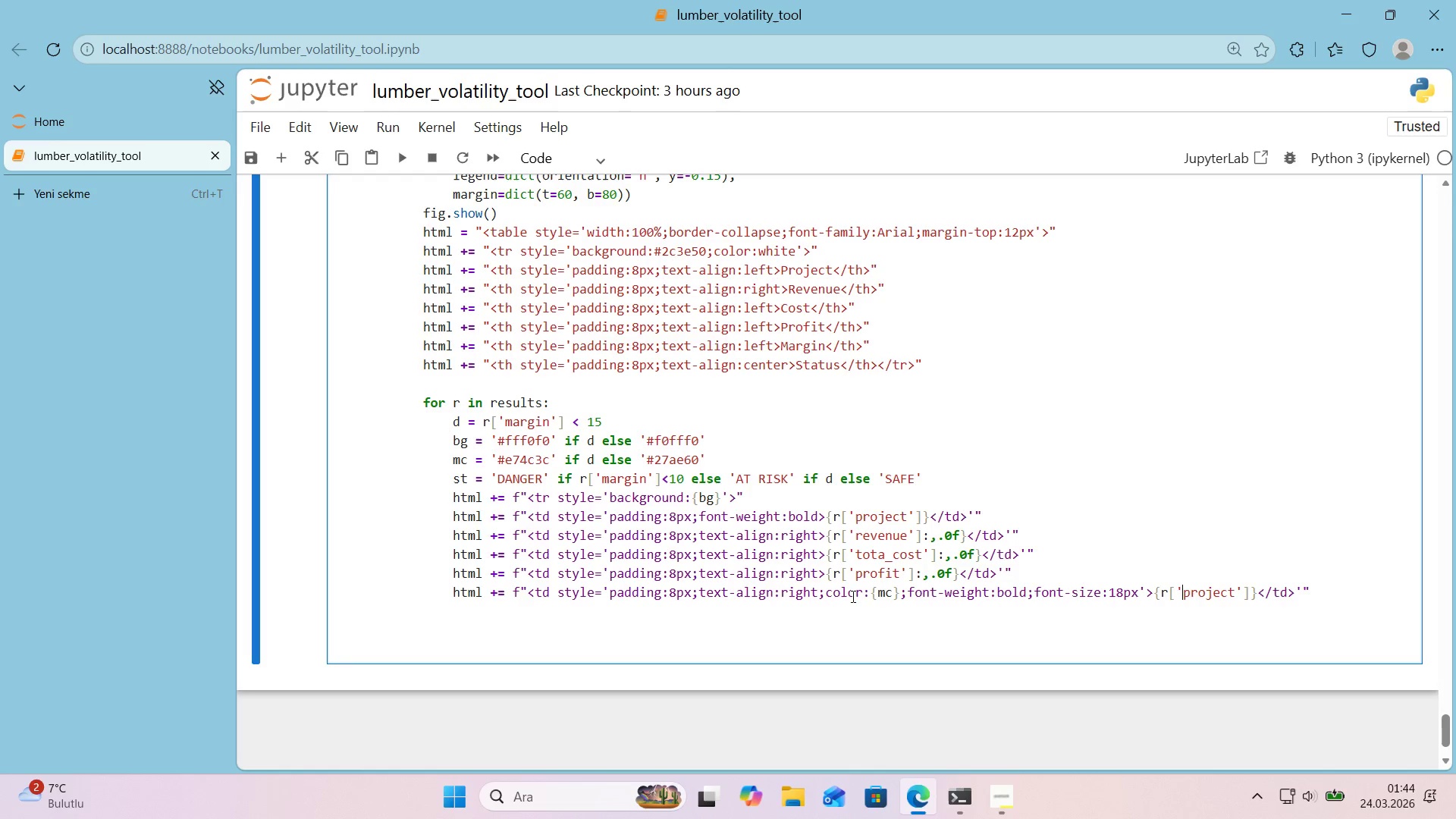 
key(ArrowRight)
 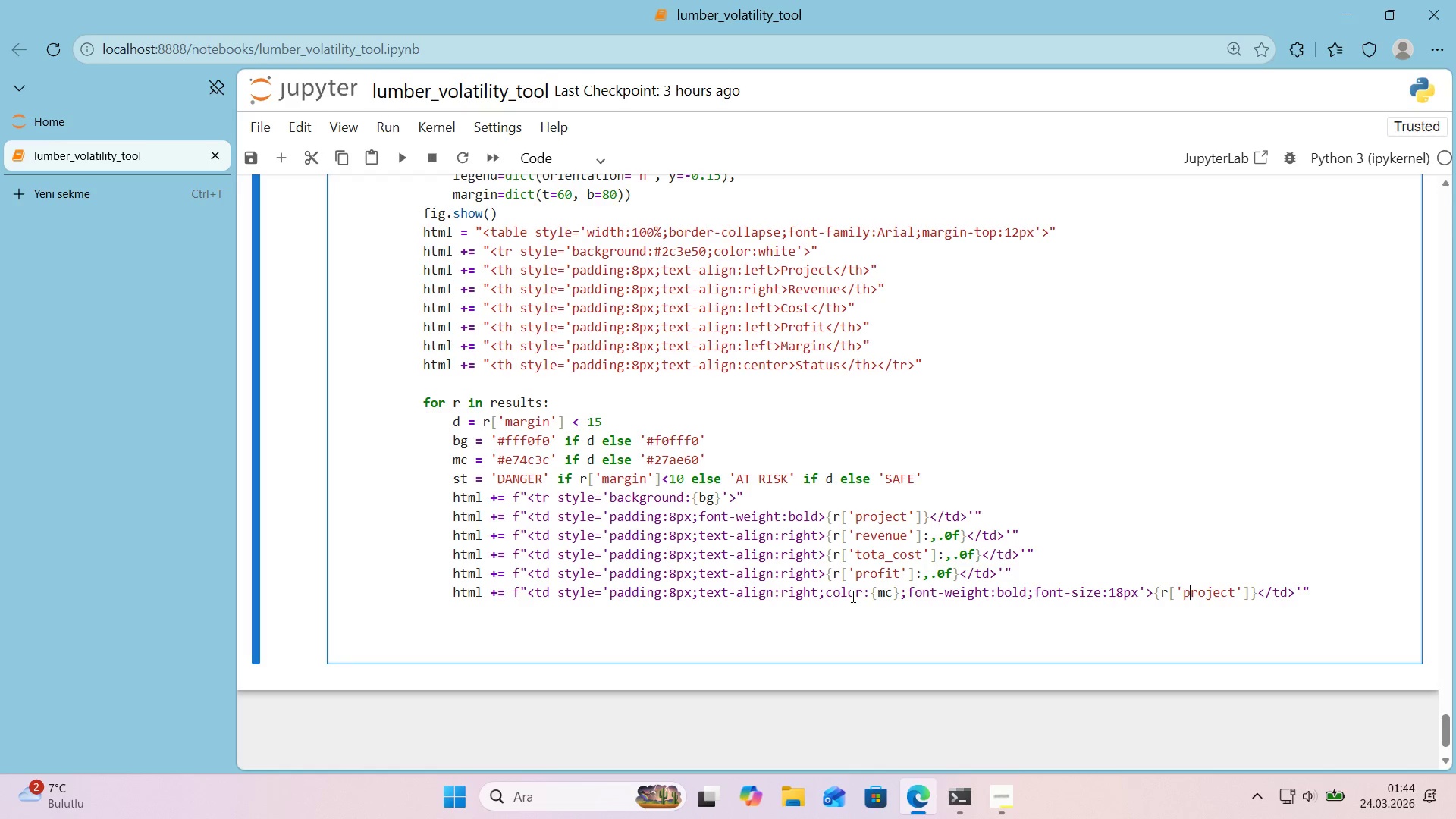 
key(ArrowRight)
 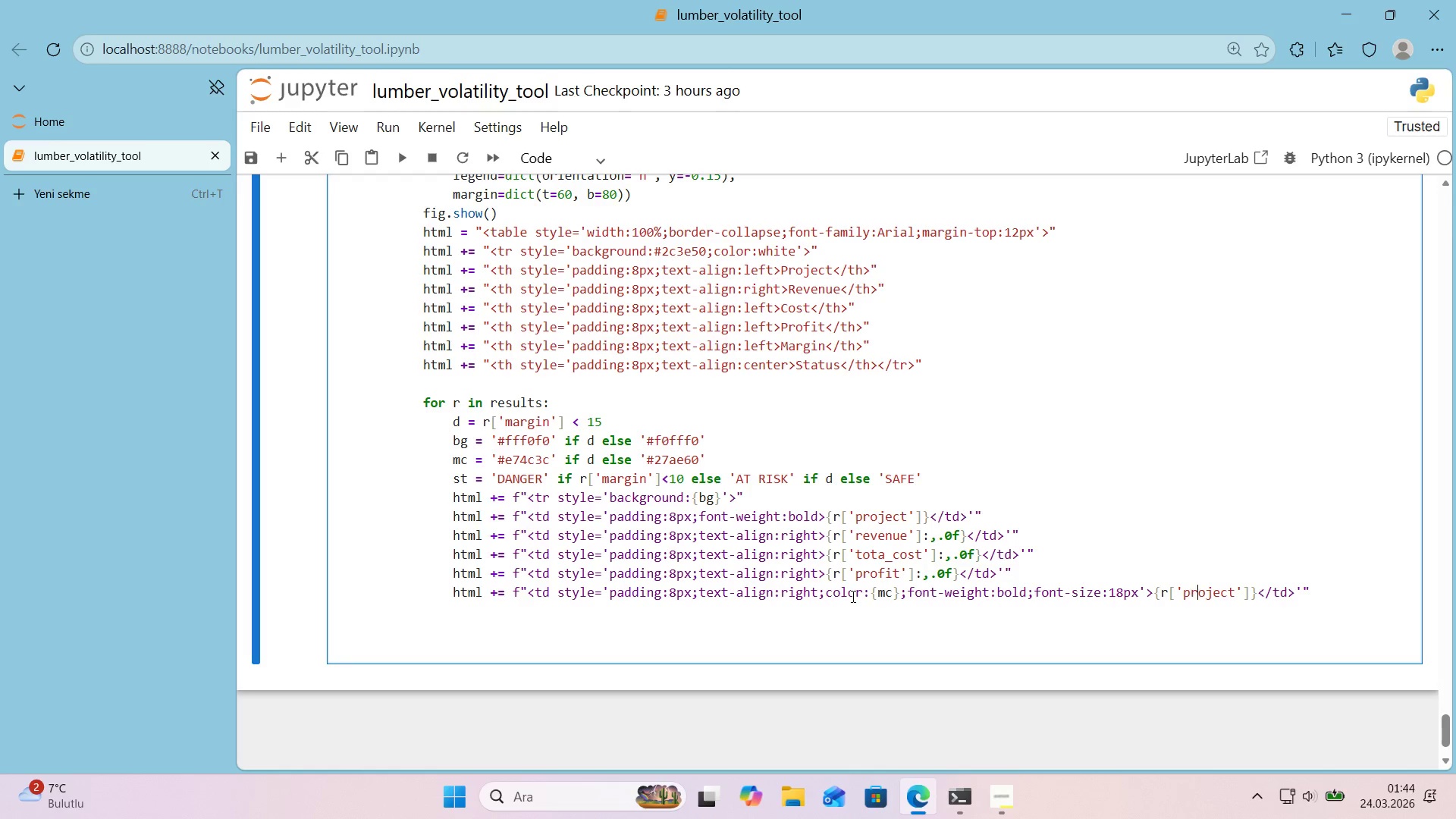 
key(ArrowRight)
 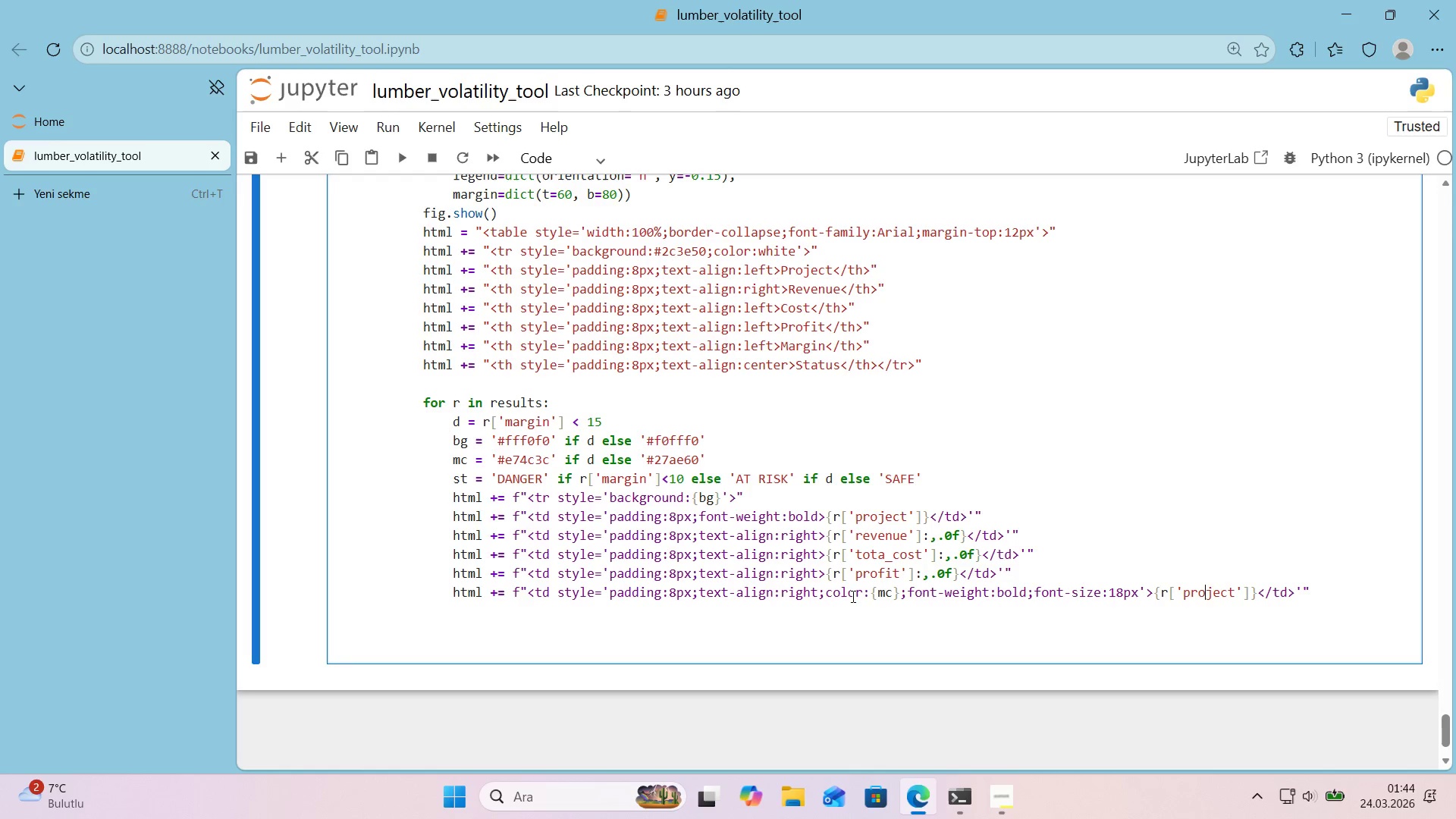 
key(ArrowRight)
 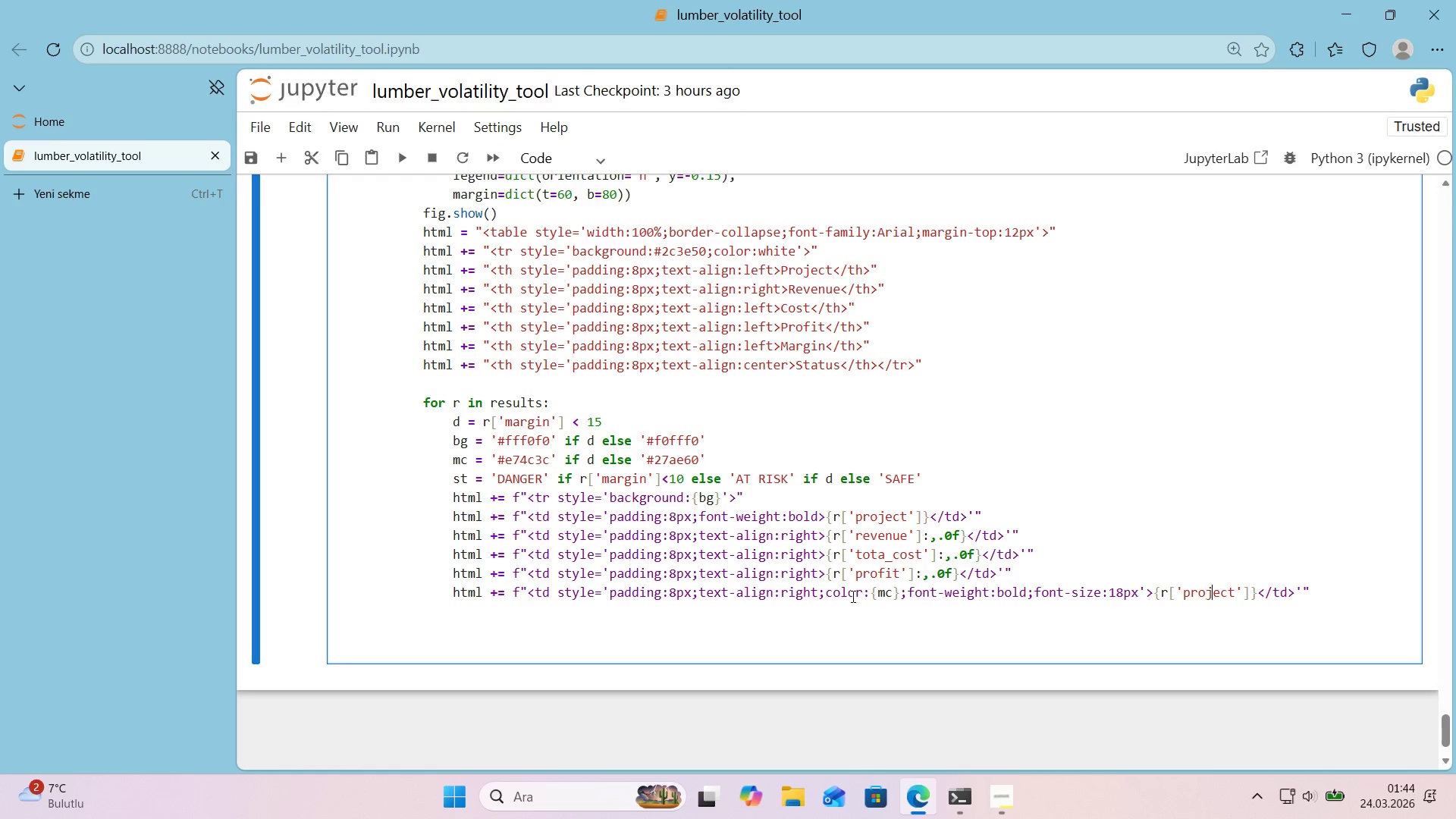 
key(ArrowRight)
 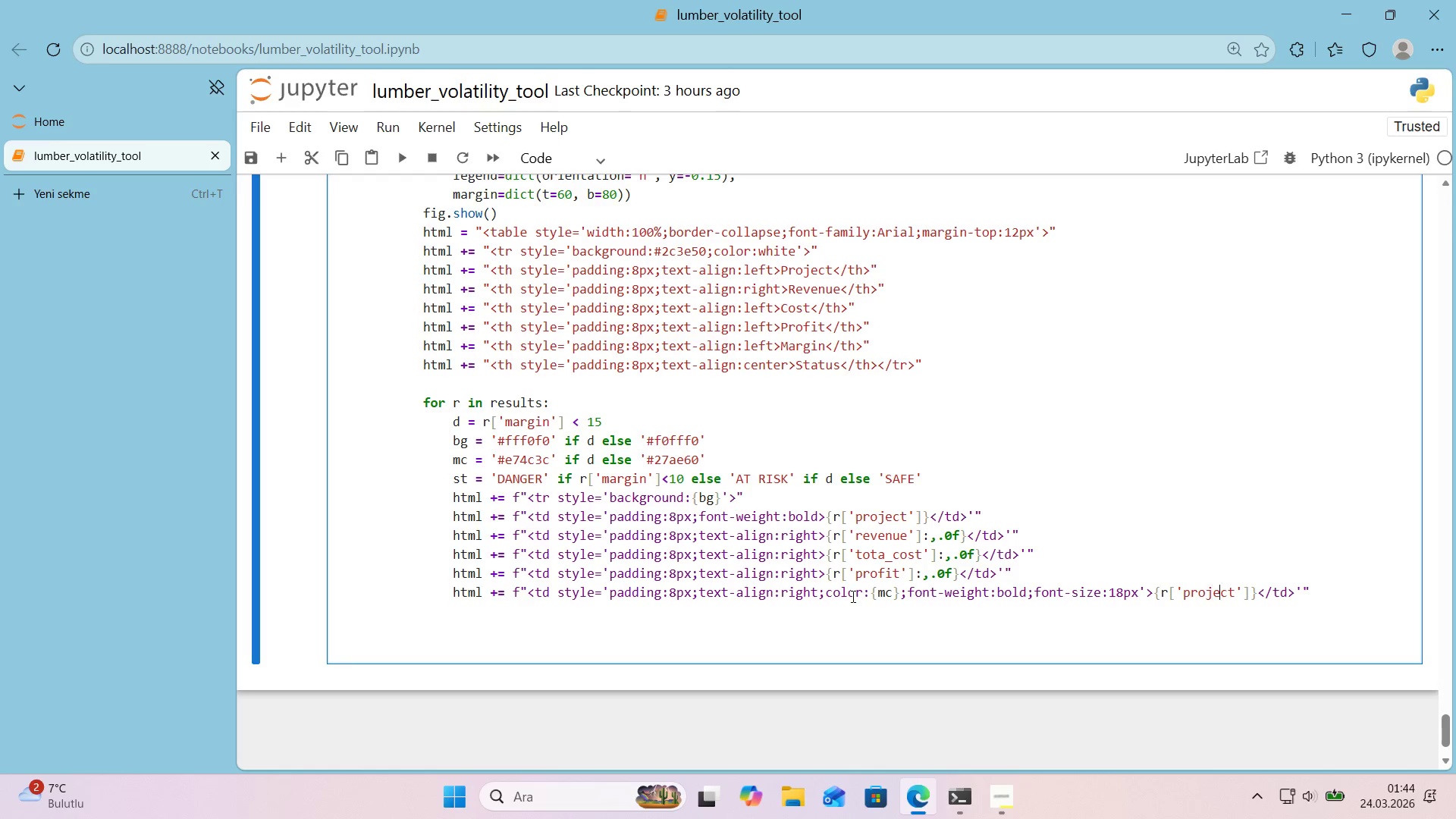 
key(ArrowRight)
 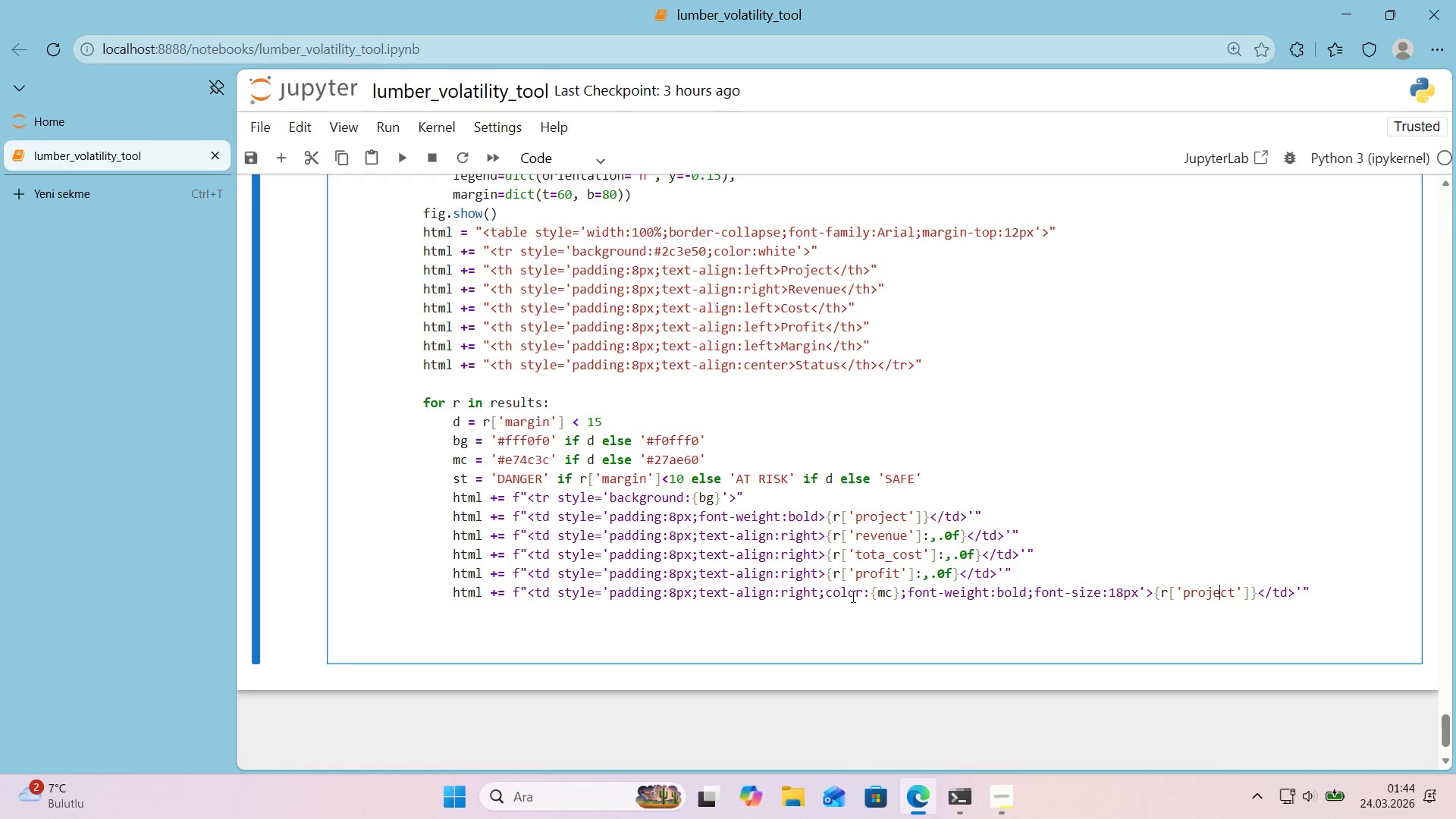 
key(ArrowRight)
 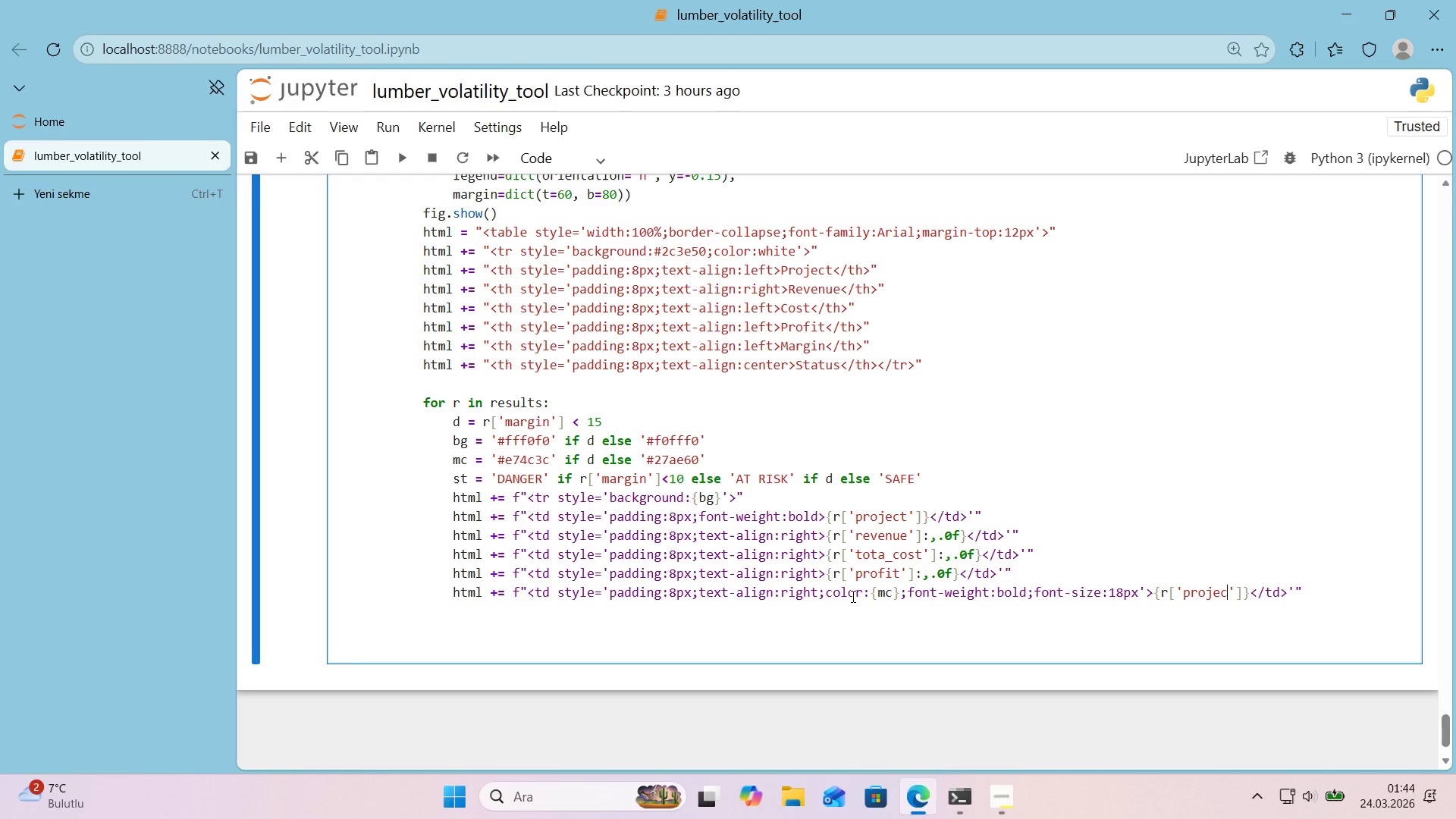 
key(Backspace)
key(Backspace)
key(Backspace)
key(Backspace)
key(Backspace)
key(Backspace)
key(Backspace)
type(marg'n)
 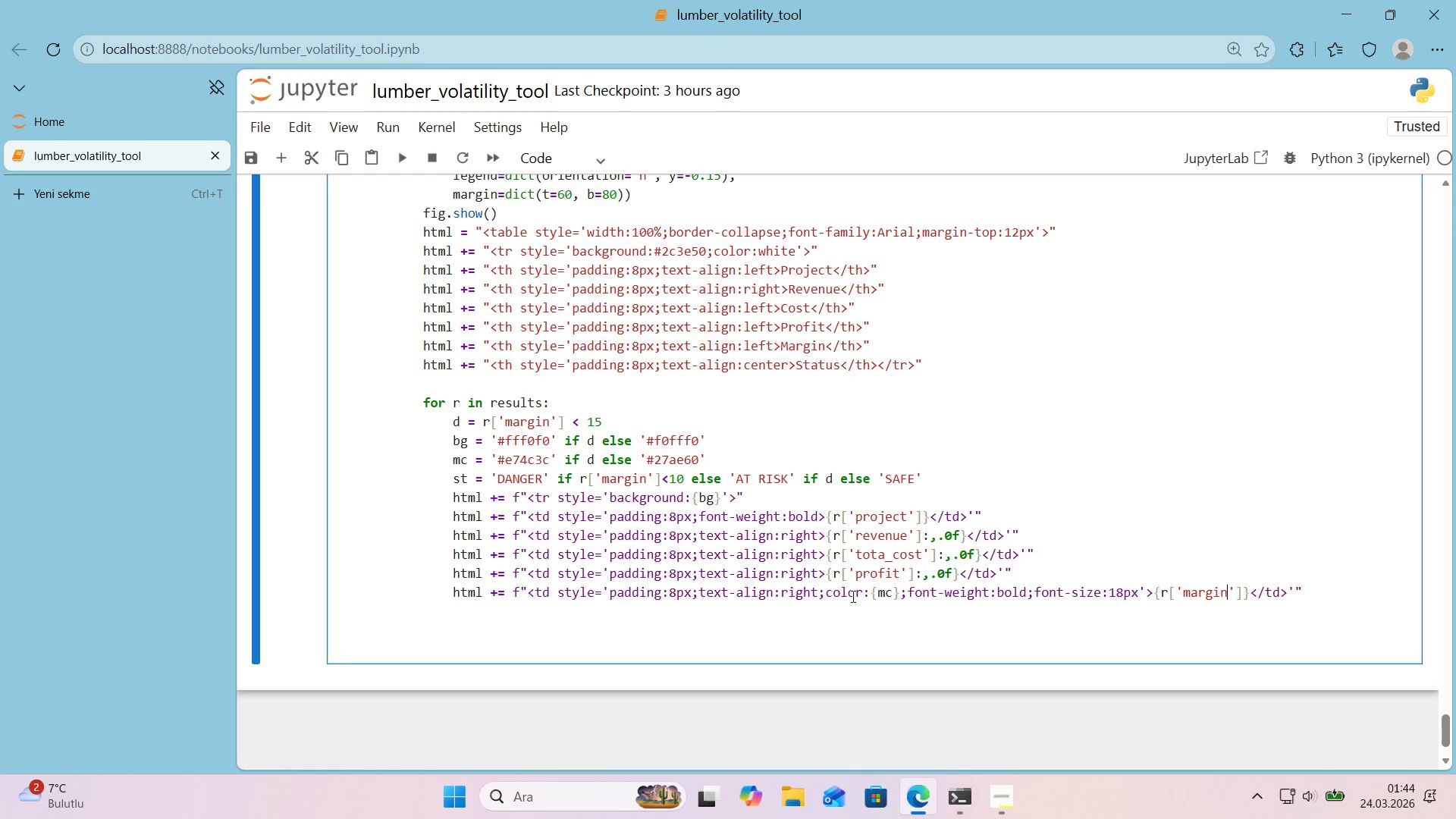 
key(ArrowRight)
 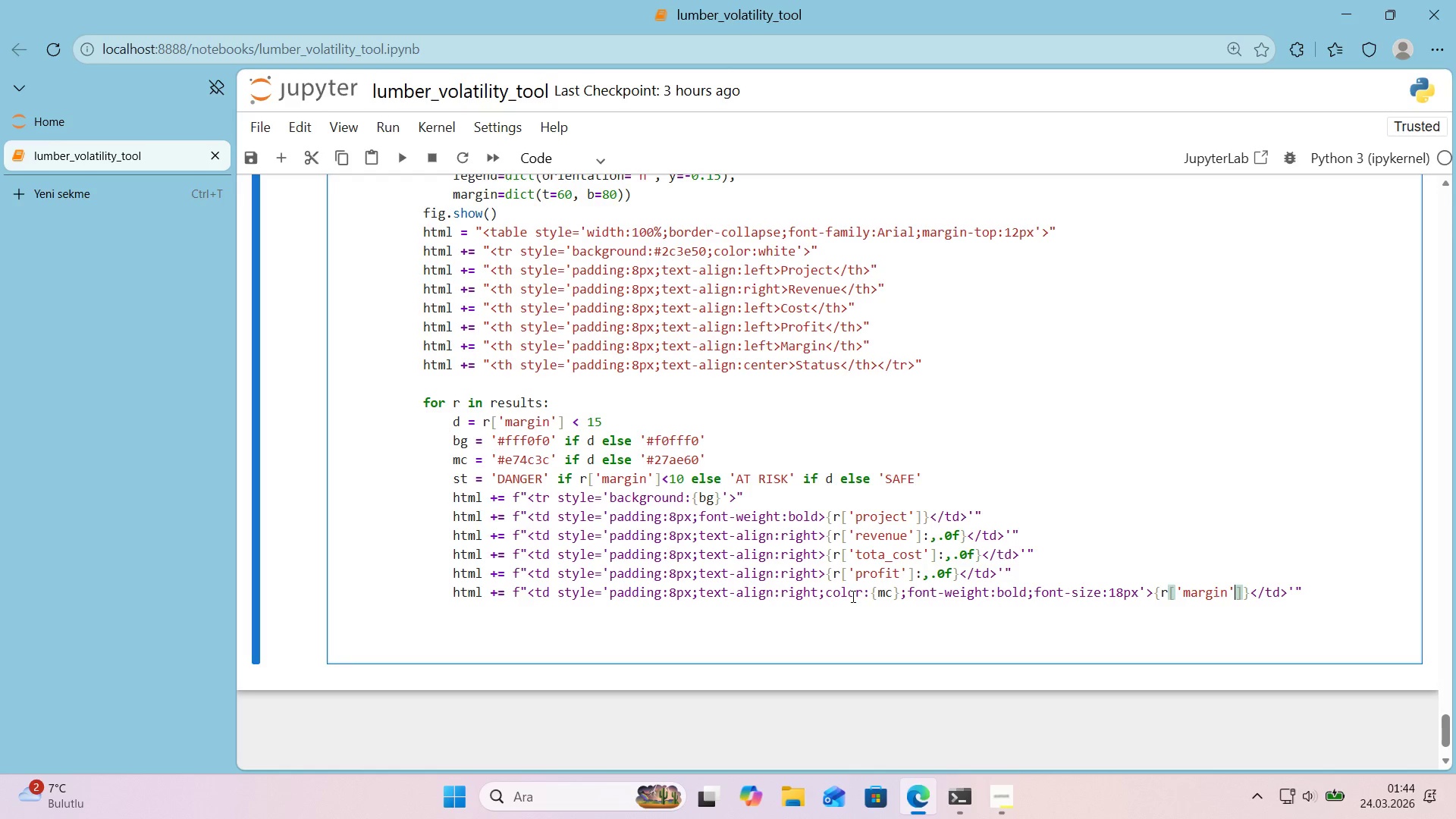 
key(ArrowRight)
 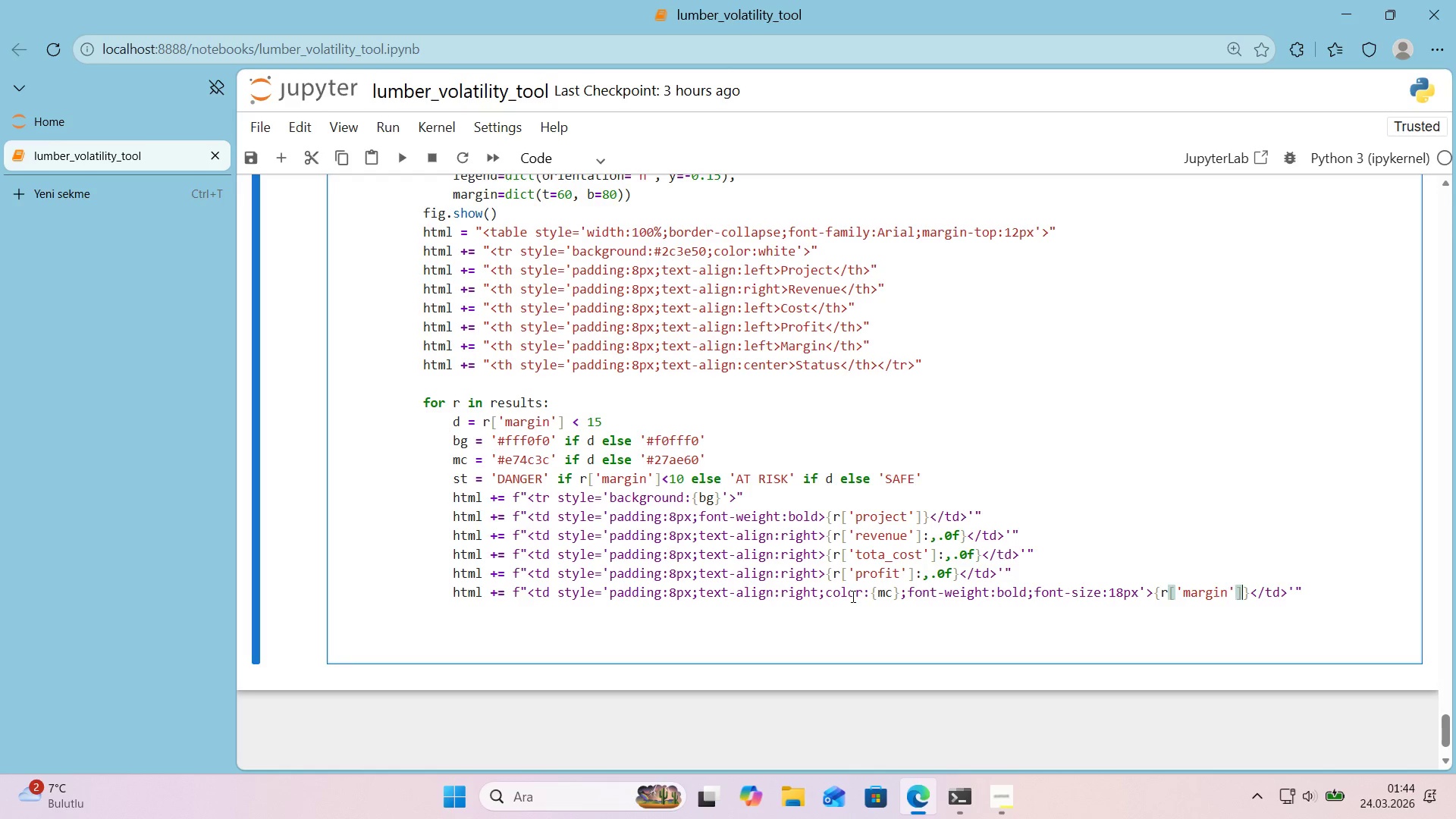 
key(ArrowRight)
 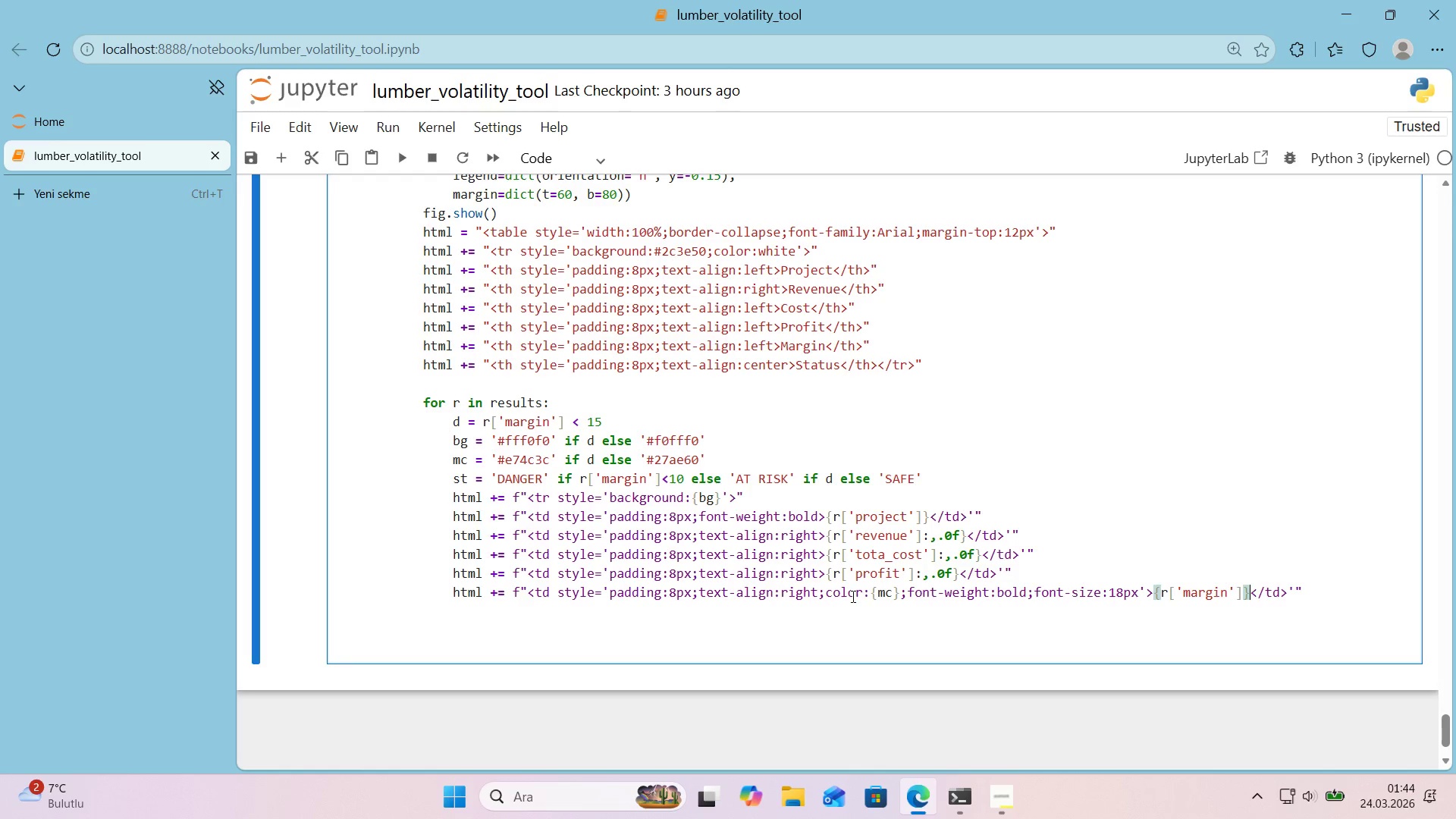 
key(ArrowRight)
 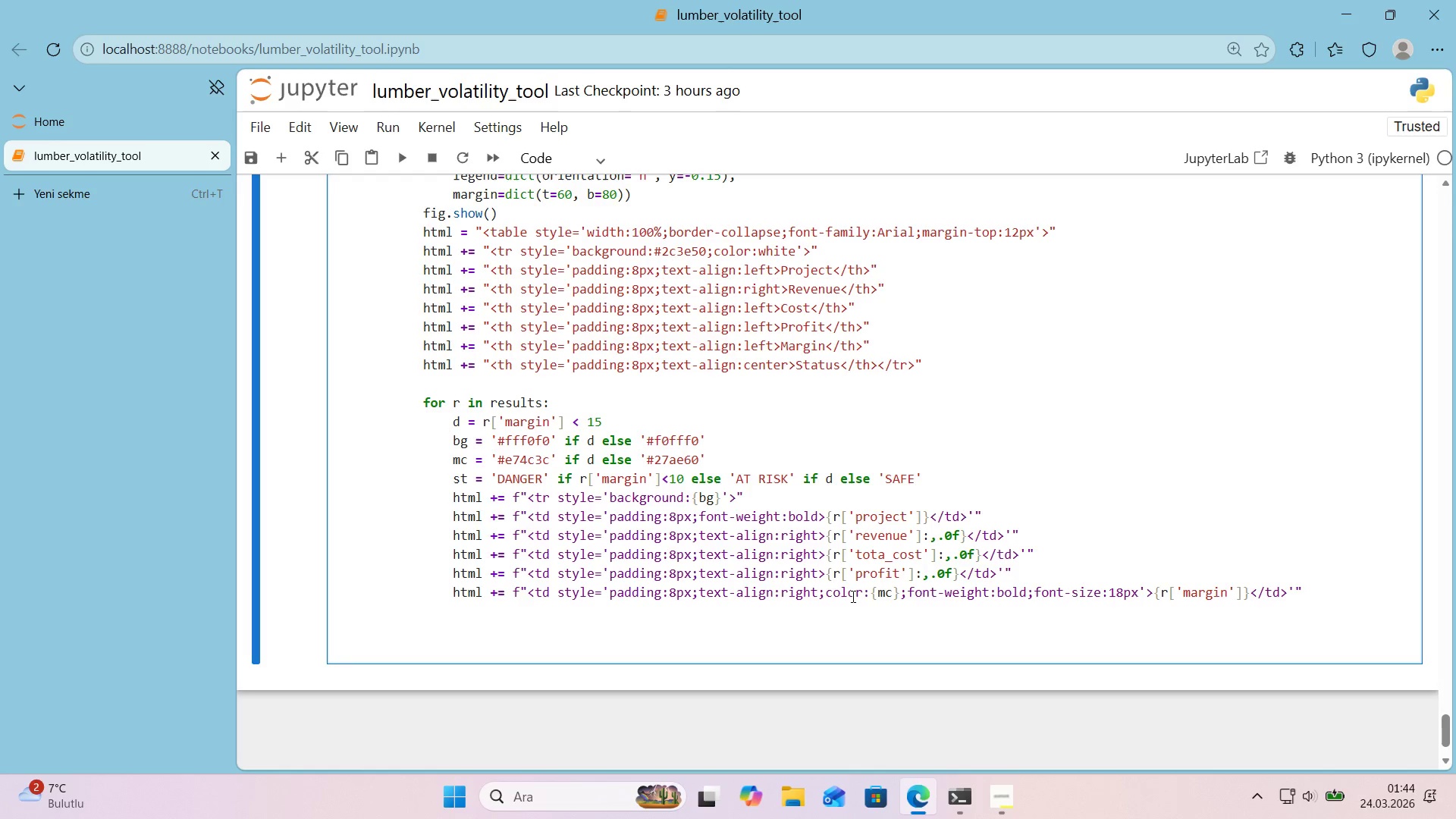 
key(ArrowLeft)
 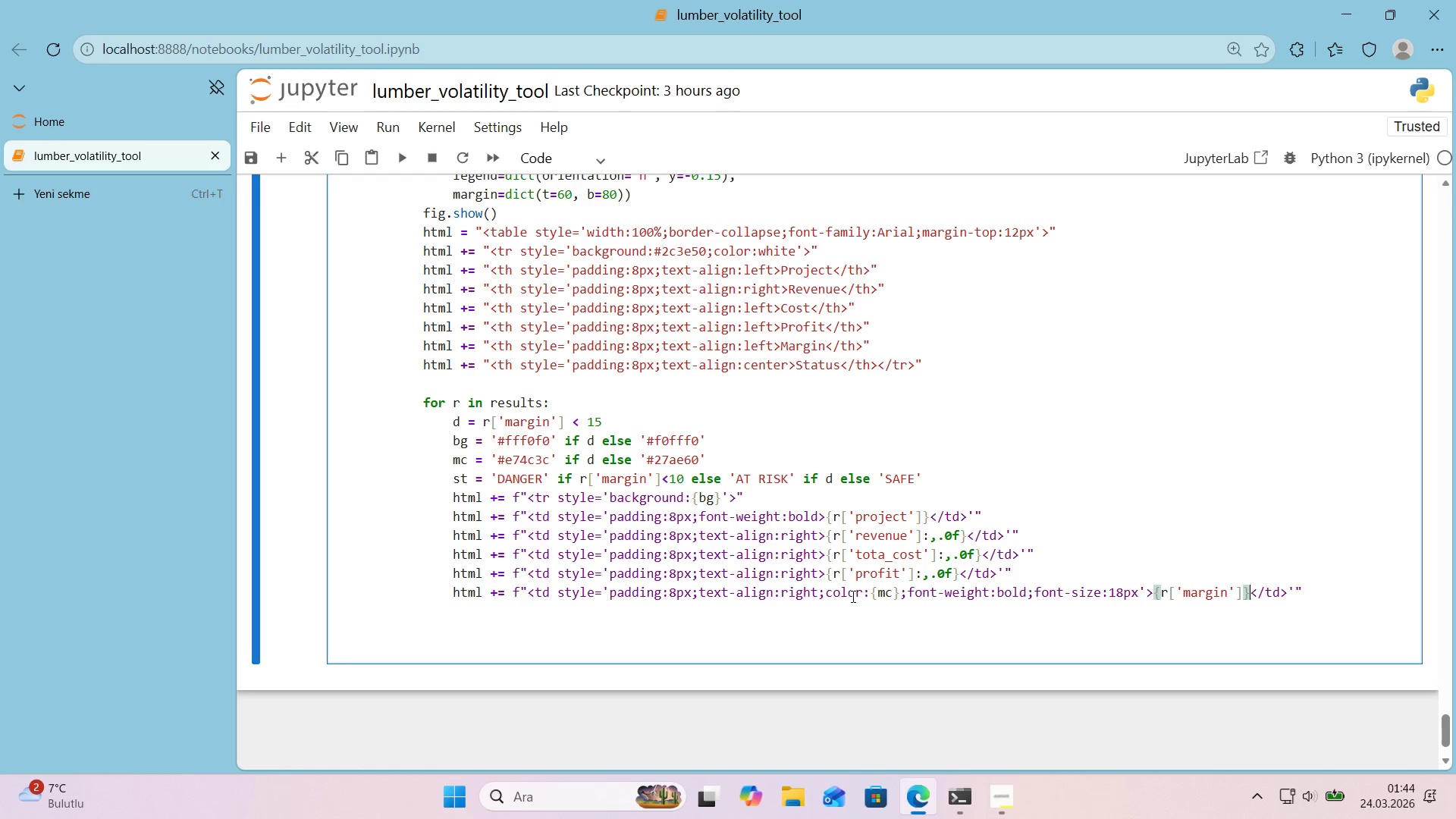 
key(ArrowLeft)
 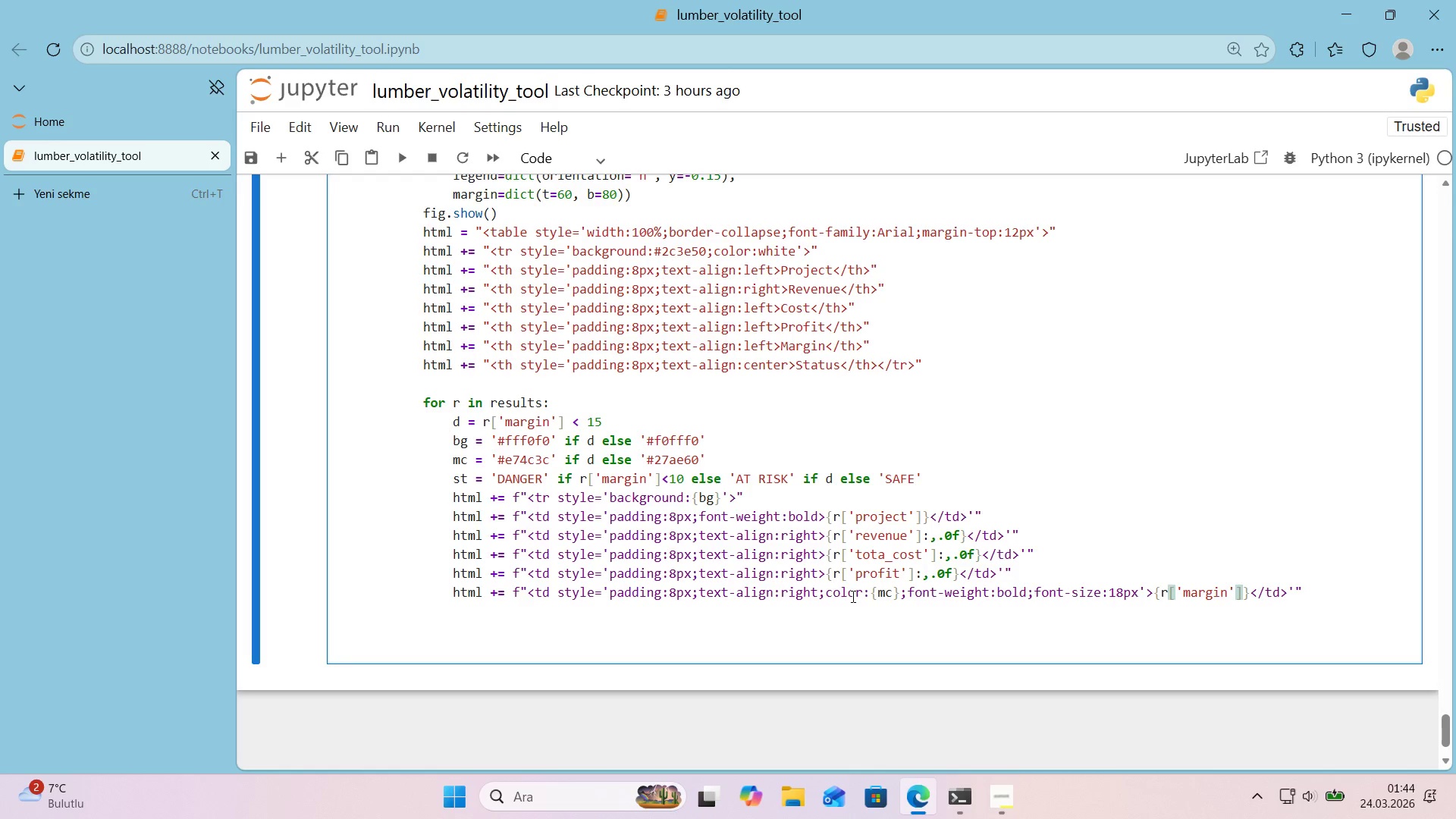 
type(>.1f)
 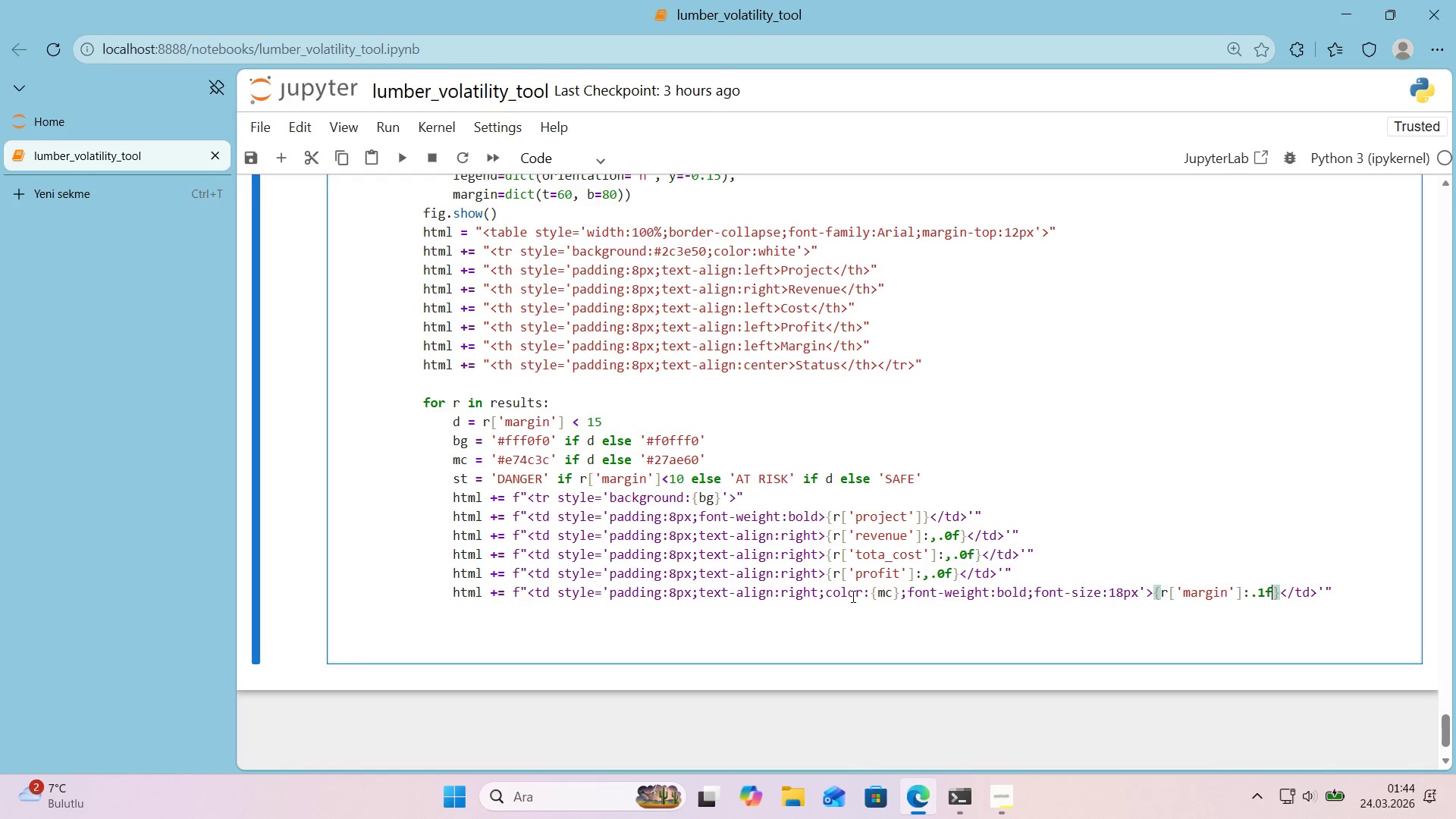 
key(ArrowRight)
 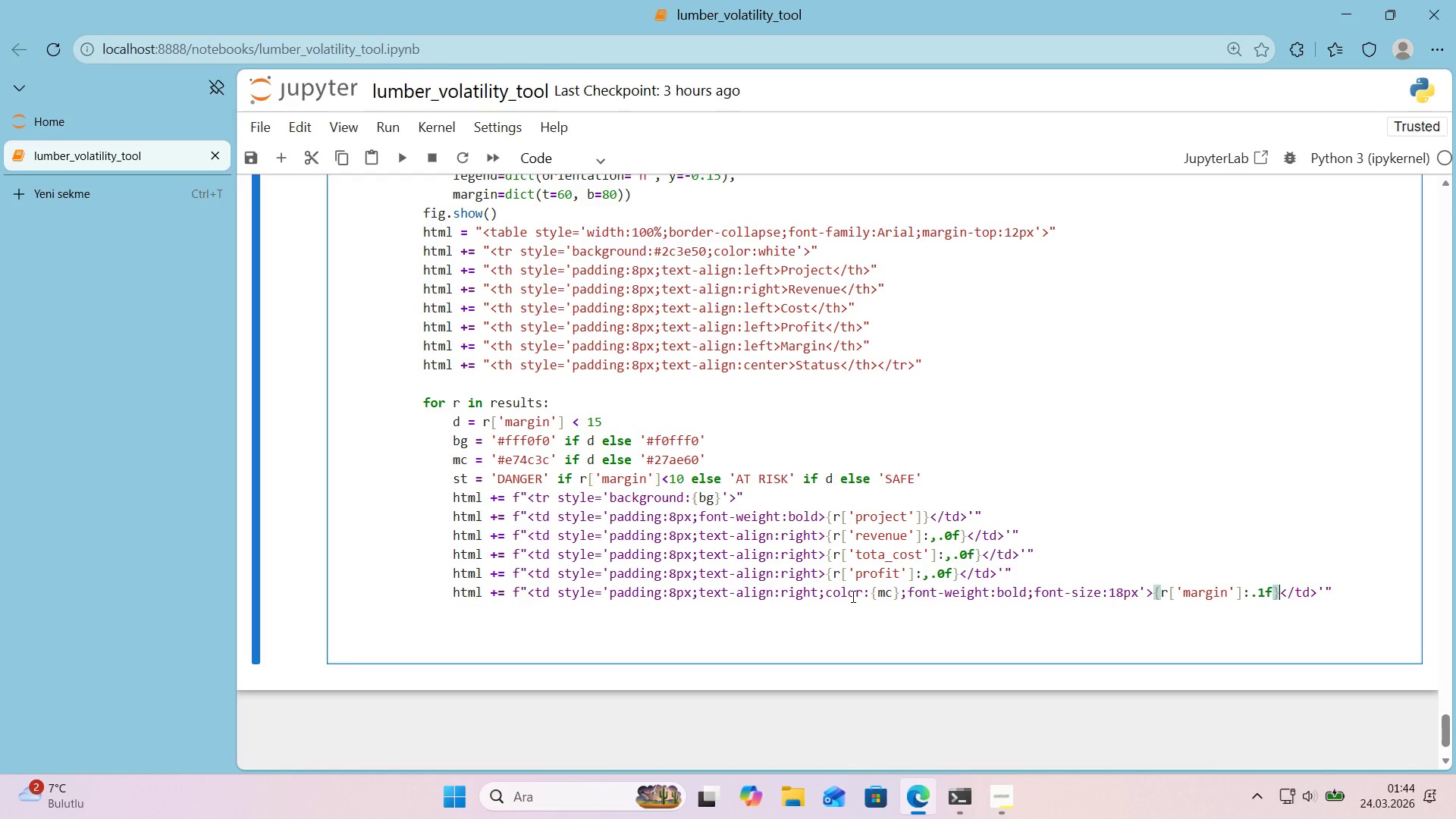 
key(ArrowLeft)
 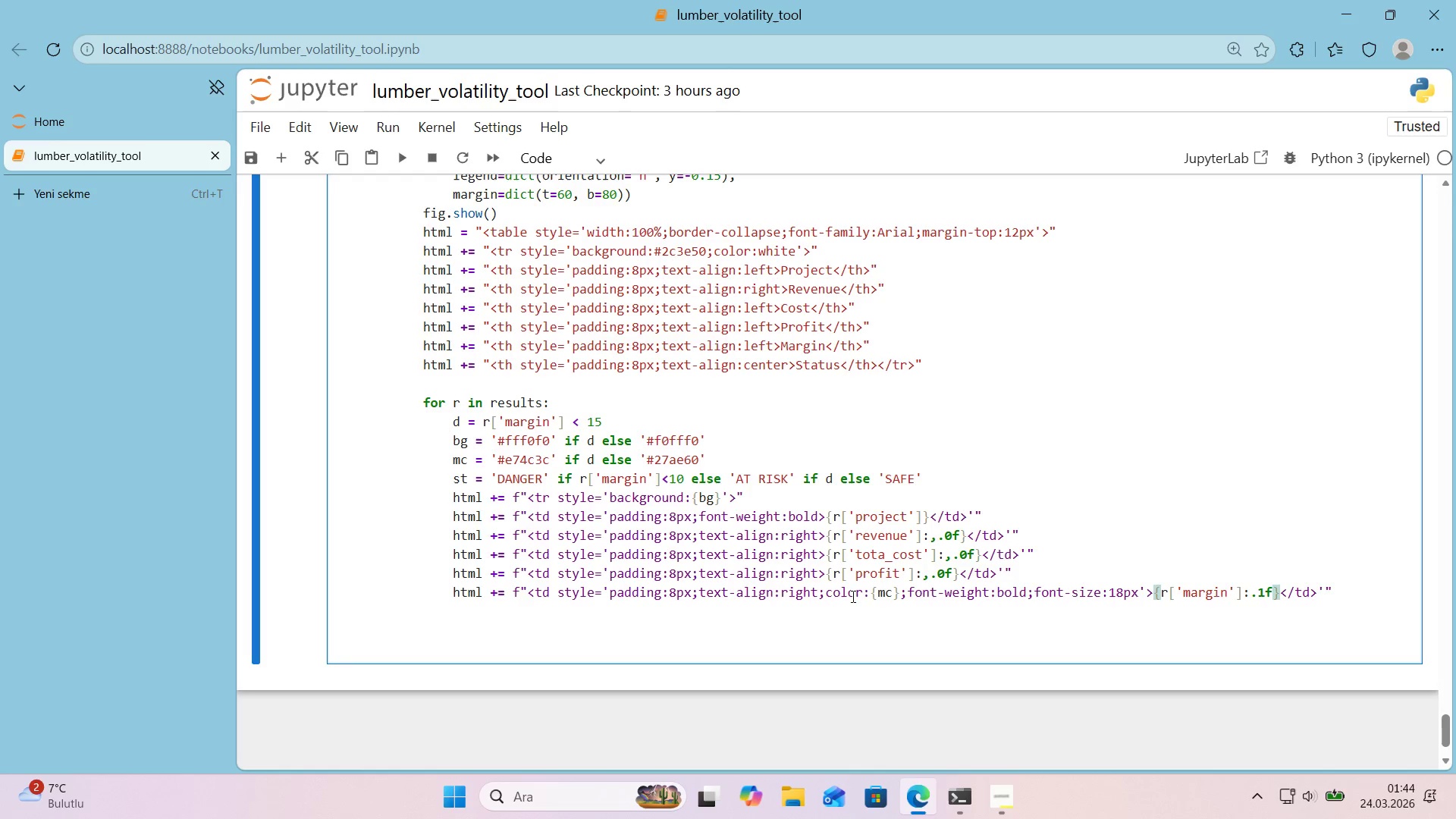 
key(Shift+5)
 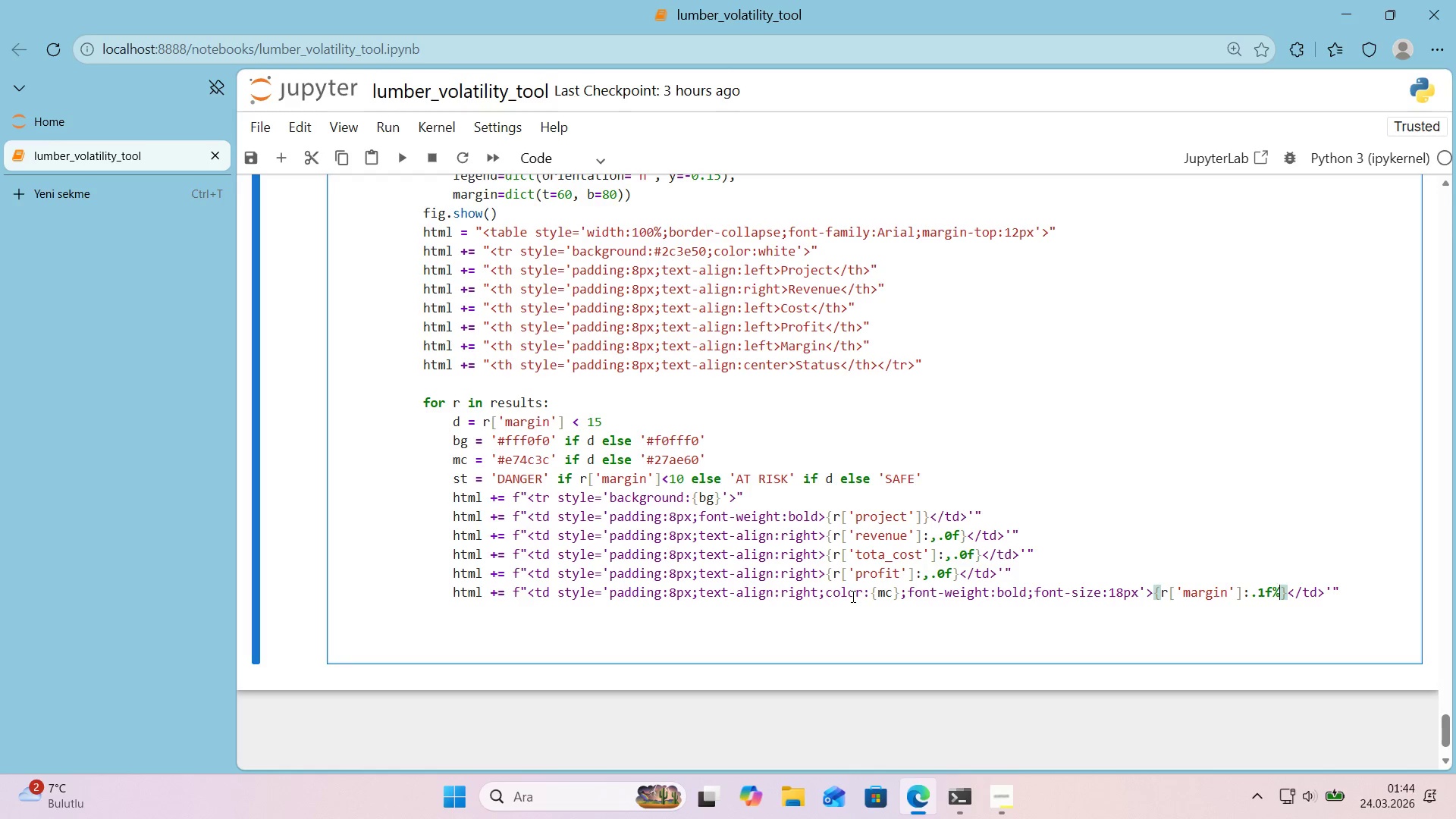 
key(ArrowRight)
 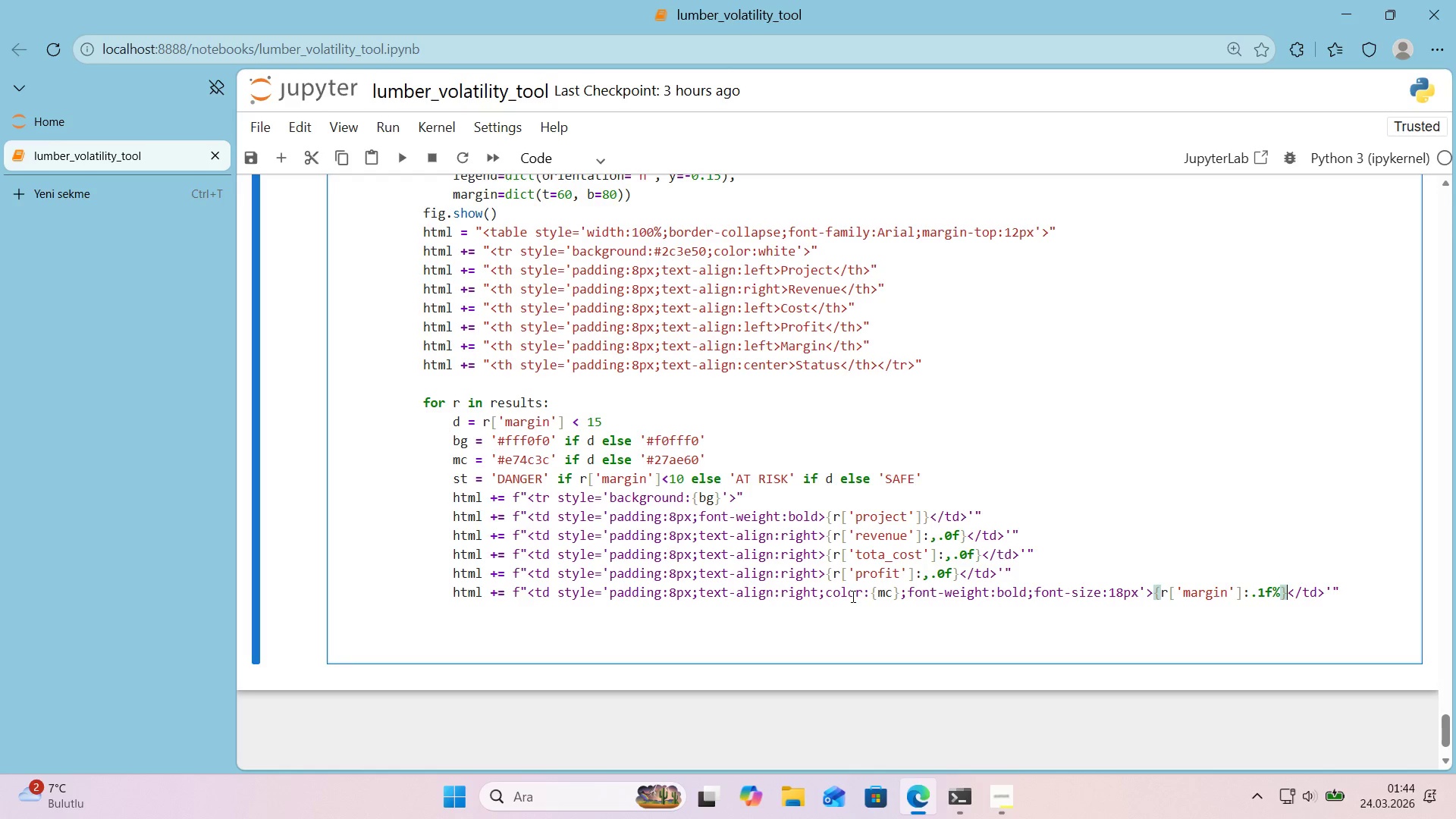 
key(ArrowRight)
 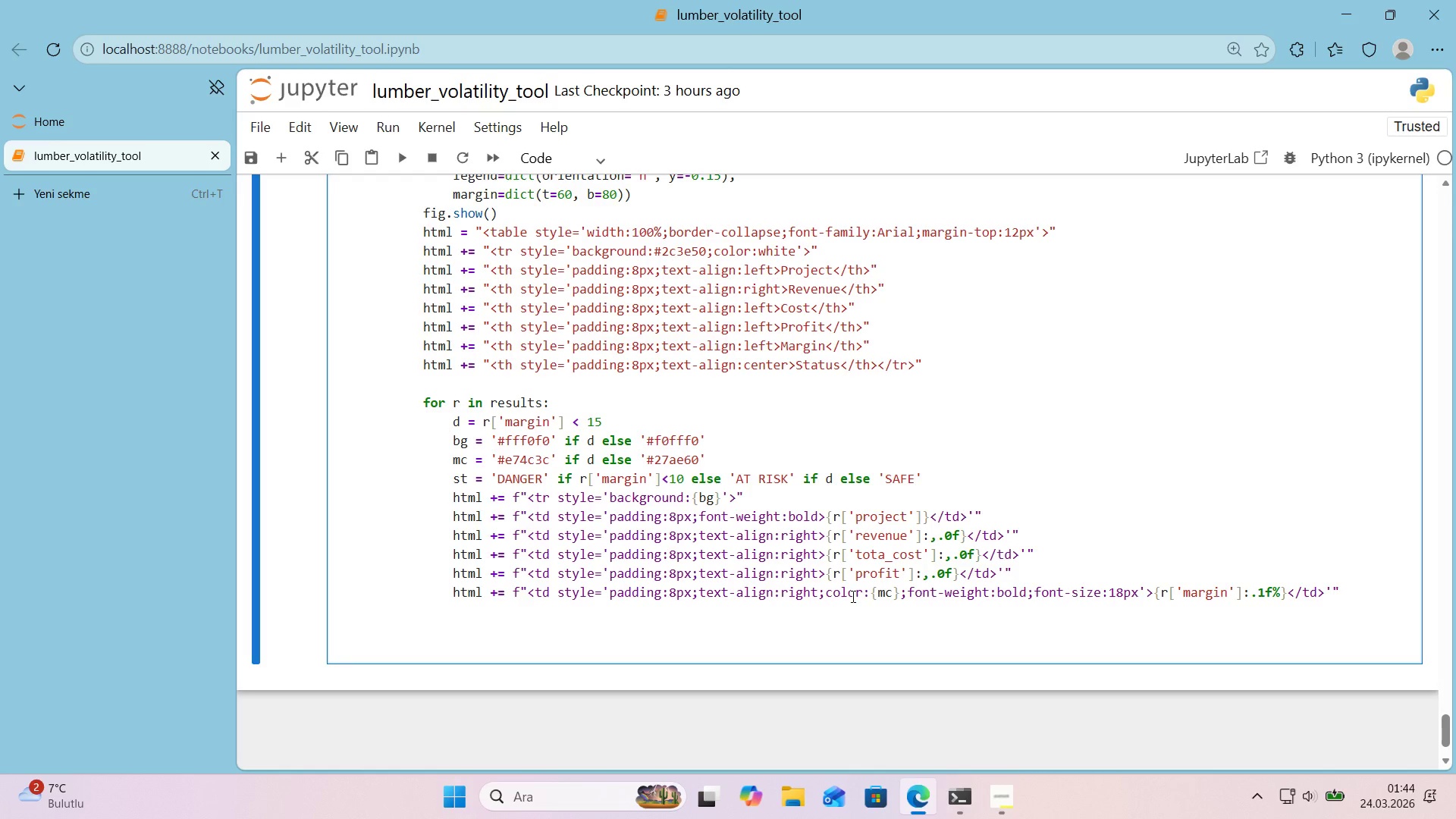 
key(ArrowLeft)
 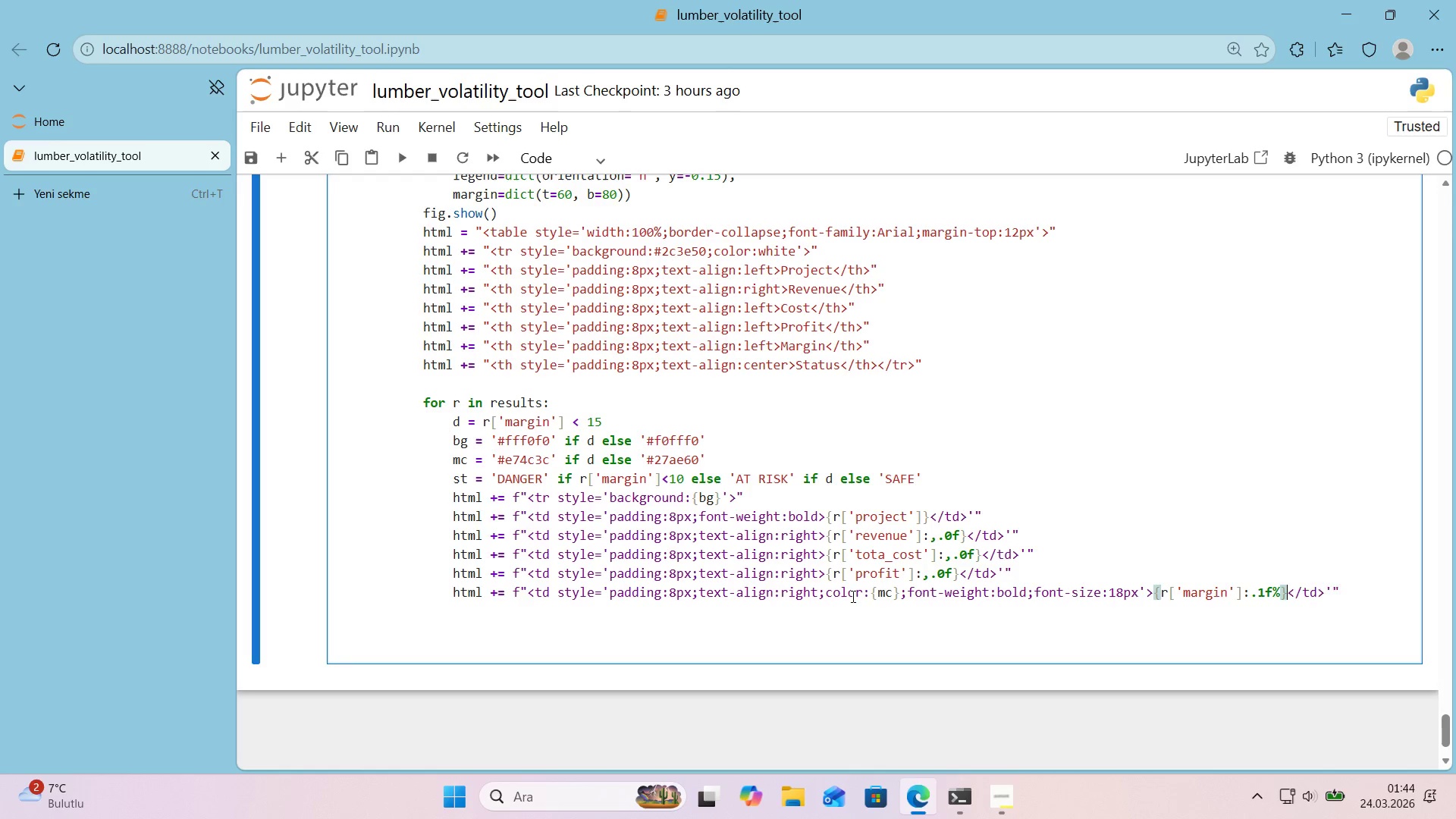 
key(Backspace)
 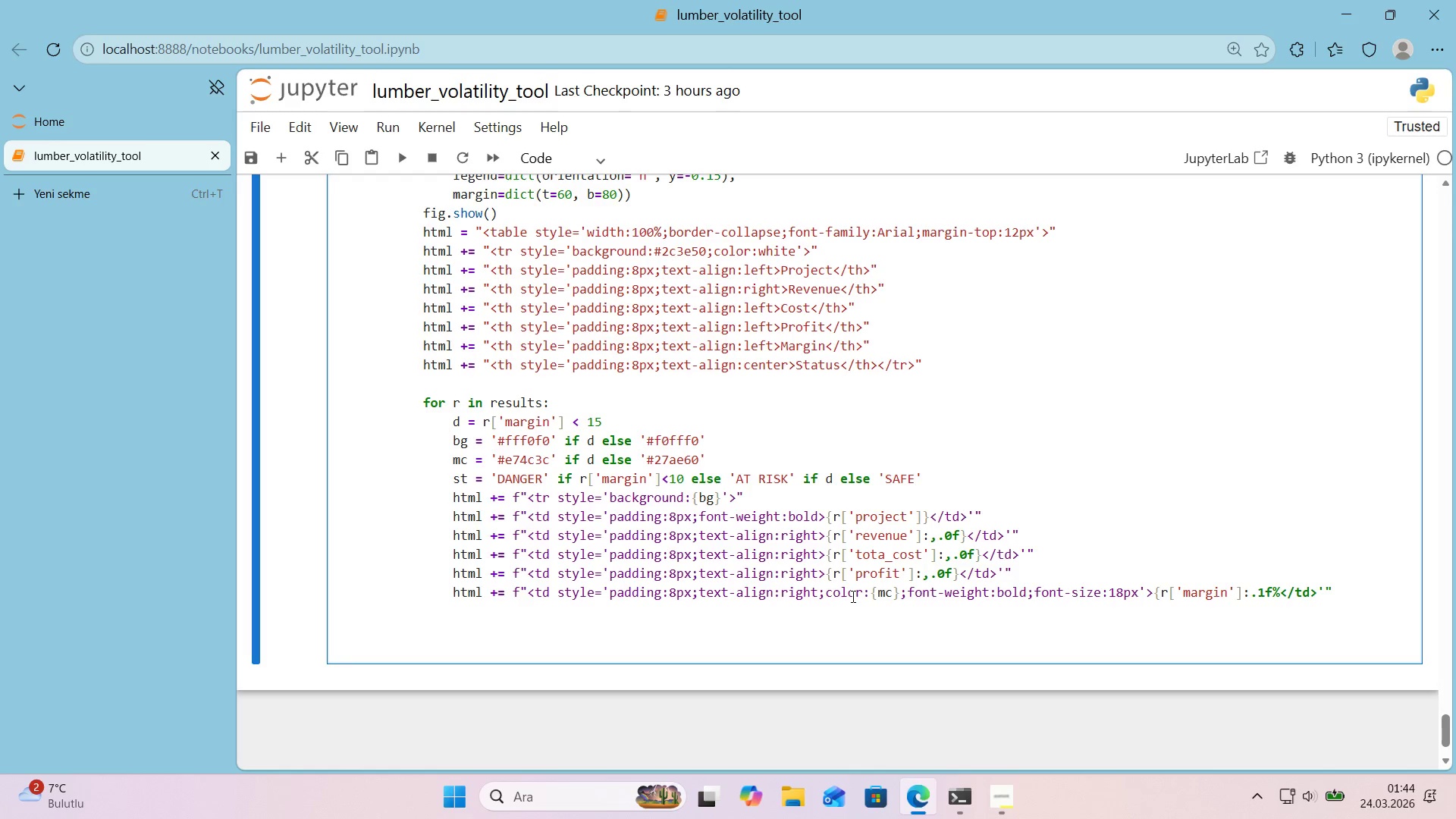 
key(ArrowRight)
 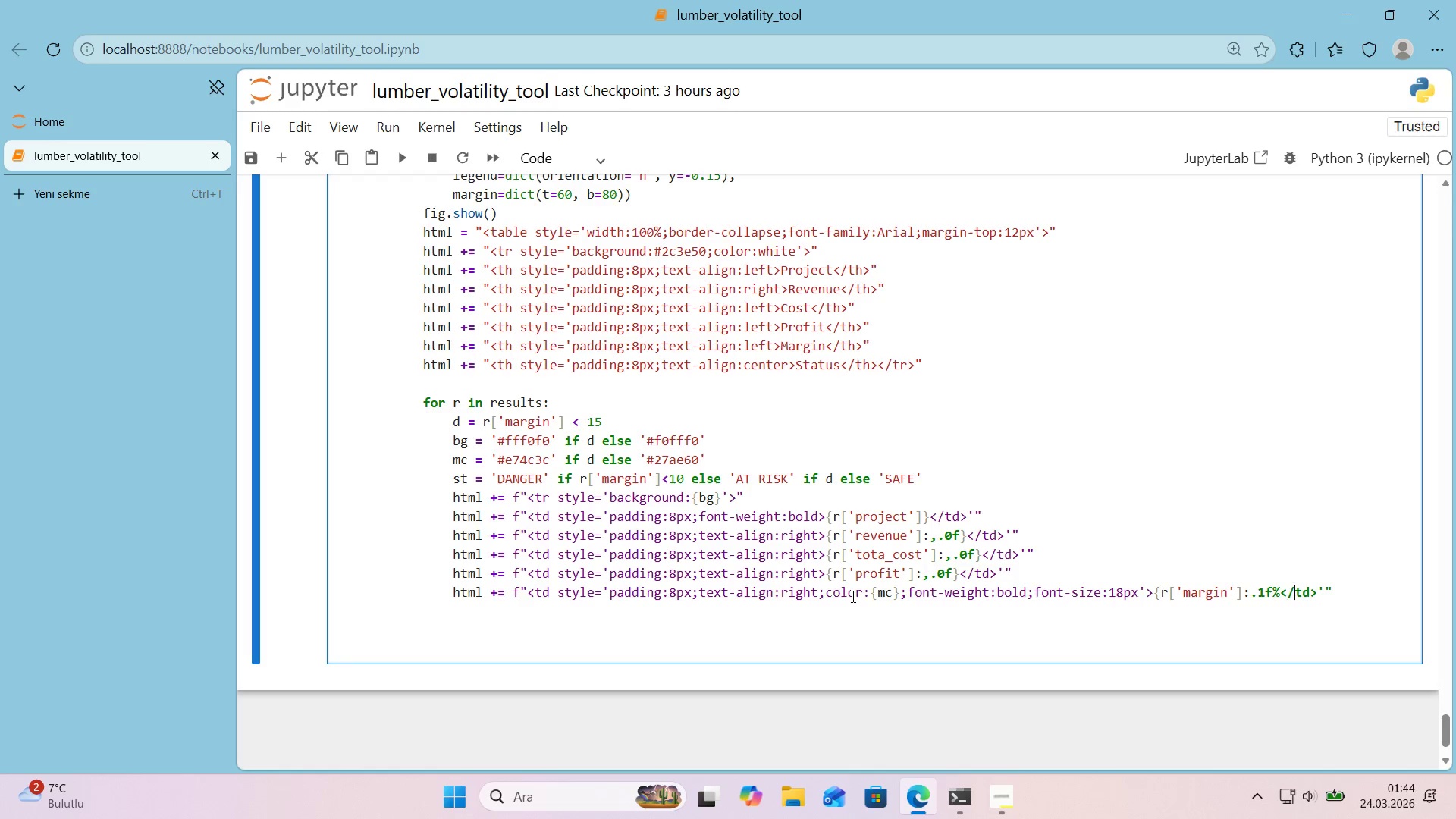 
key(ArrowRight)
 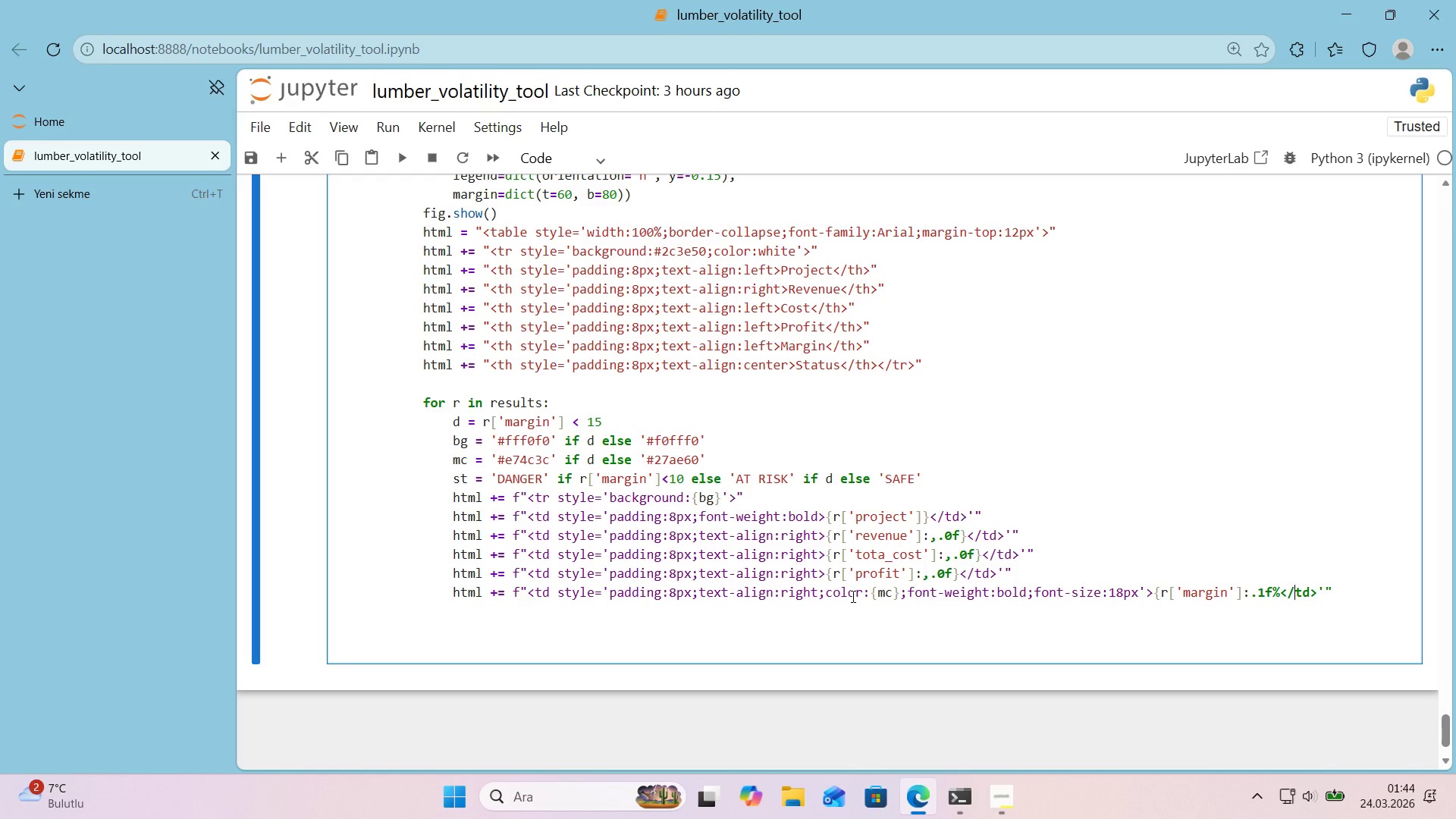 
wait(6.47)
 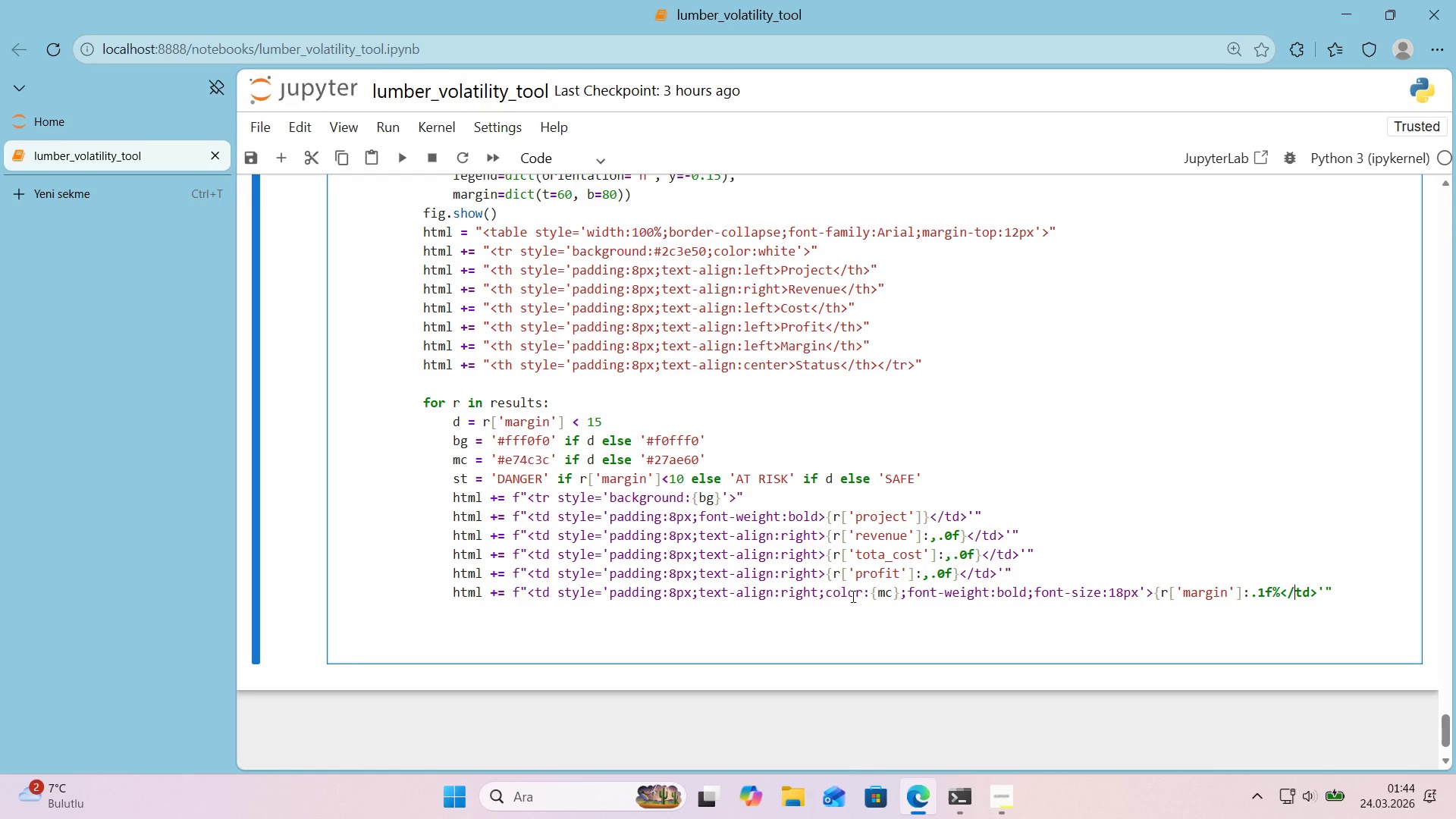 
left_click([1272, 591])
 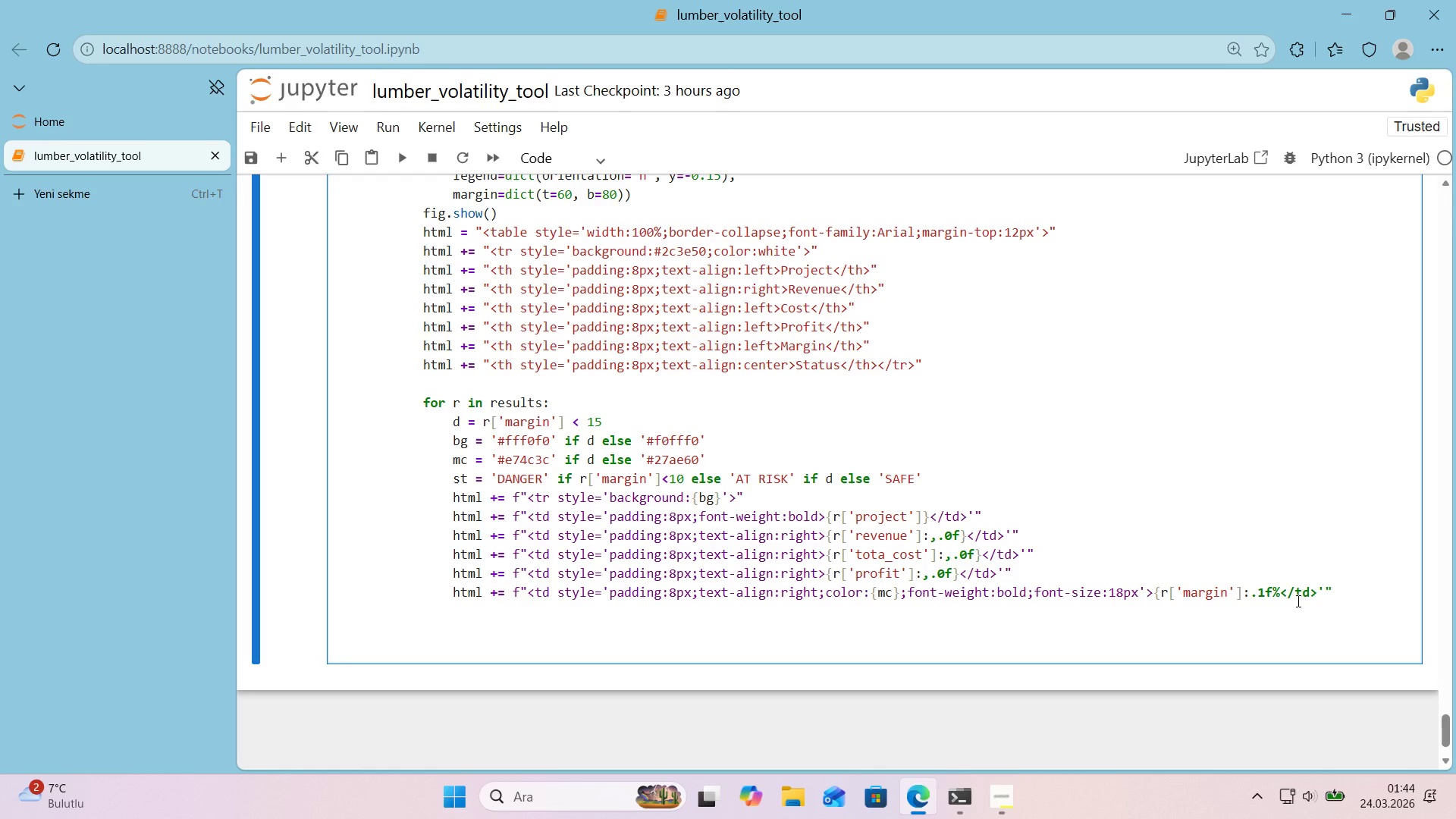 
key(Alt+Control+0)
 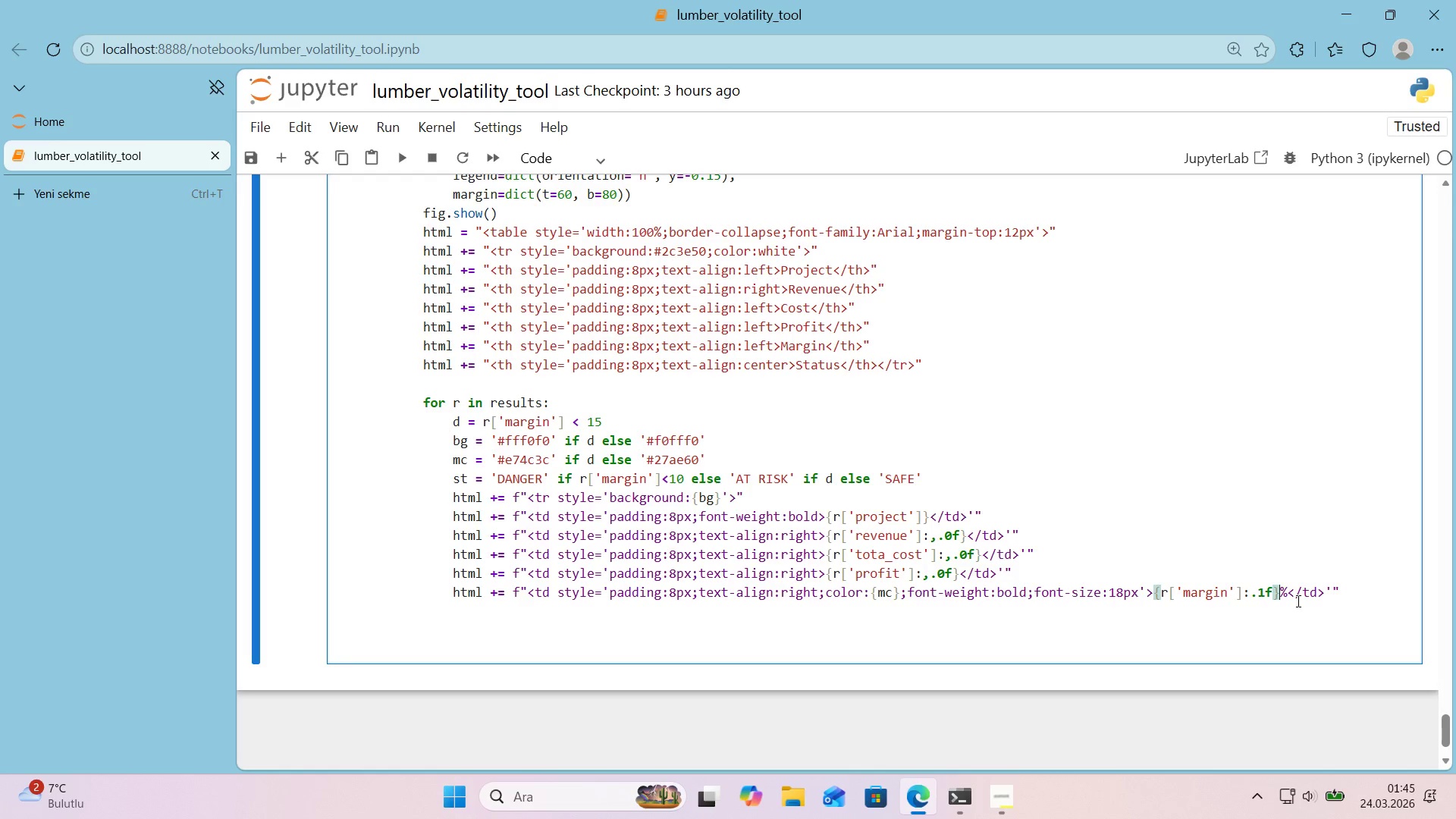 
left_click([1210, 622])
 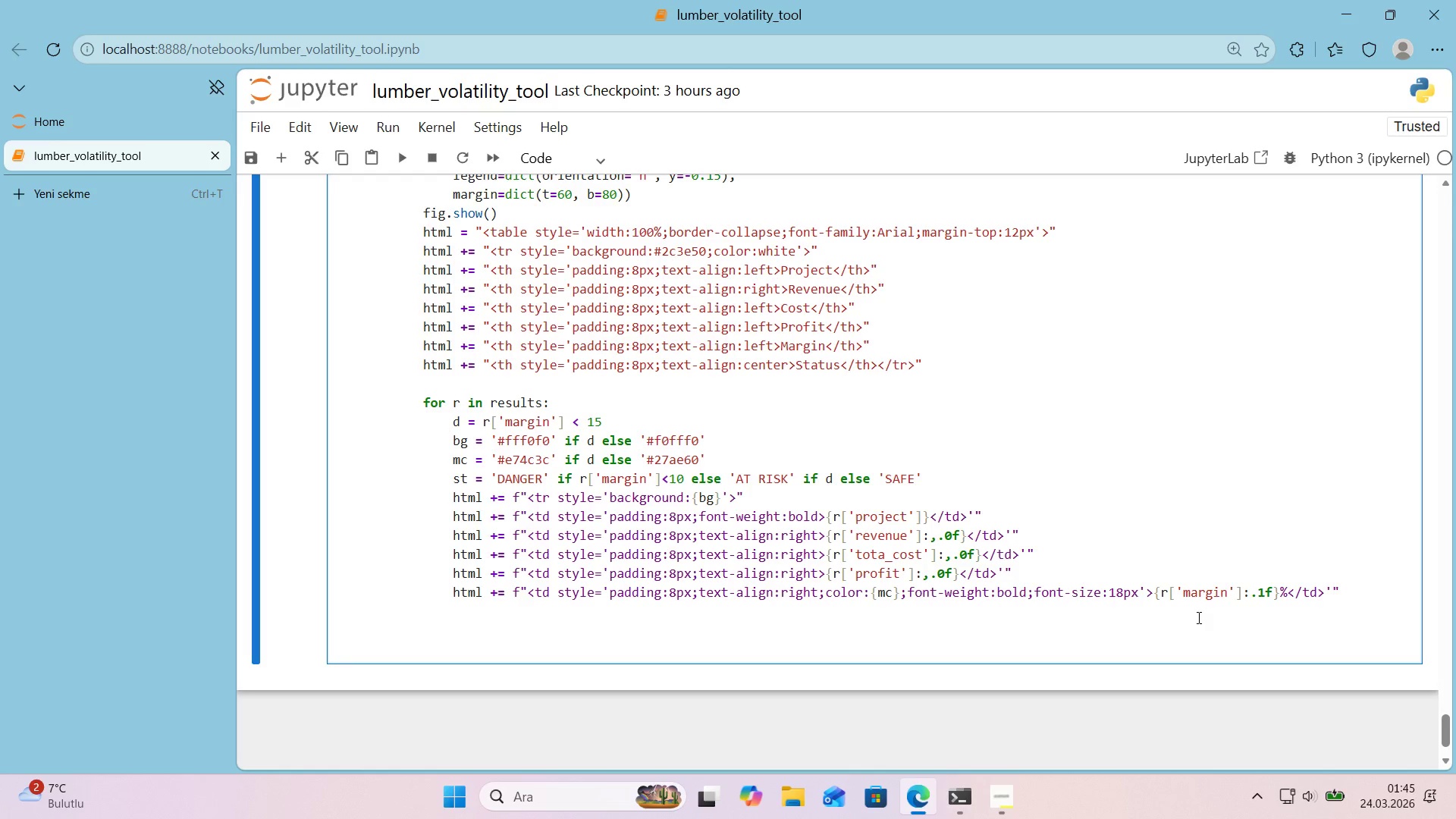 
wait(5.56)
 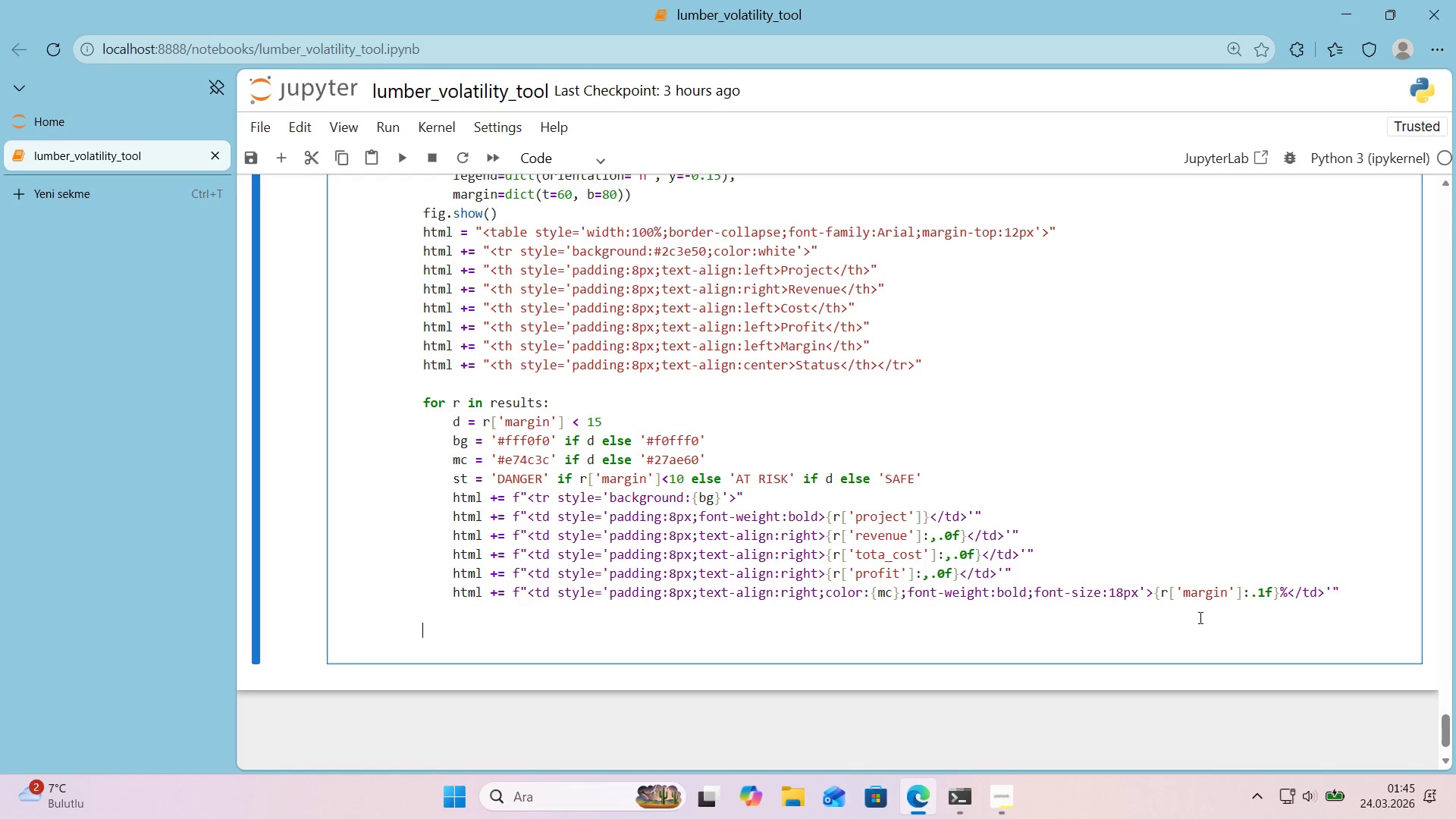 
left_click_drag(start_coordinate=[1035, 575], to_coordinate=[450, 574])
 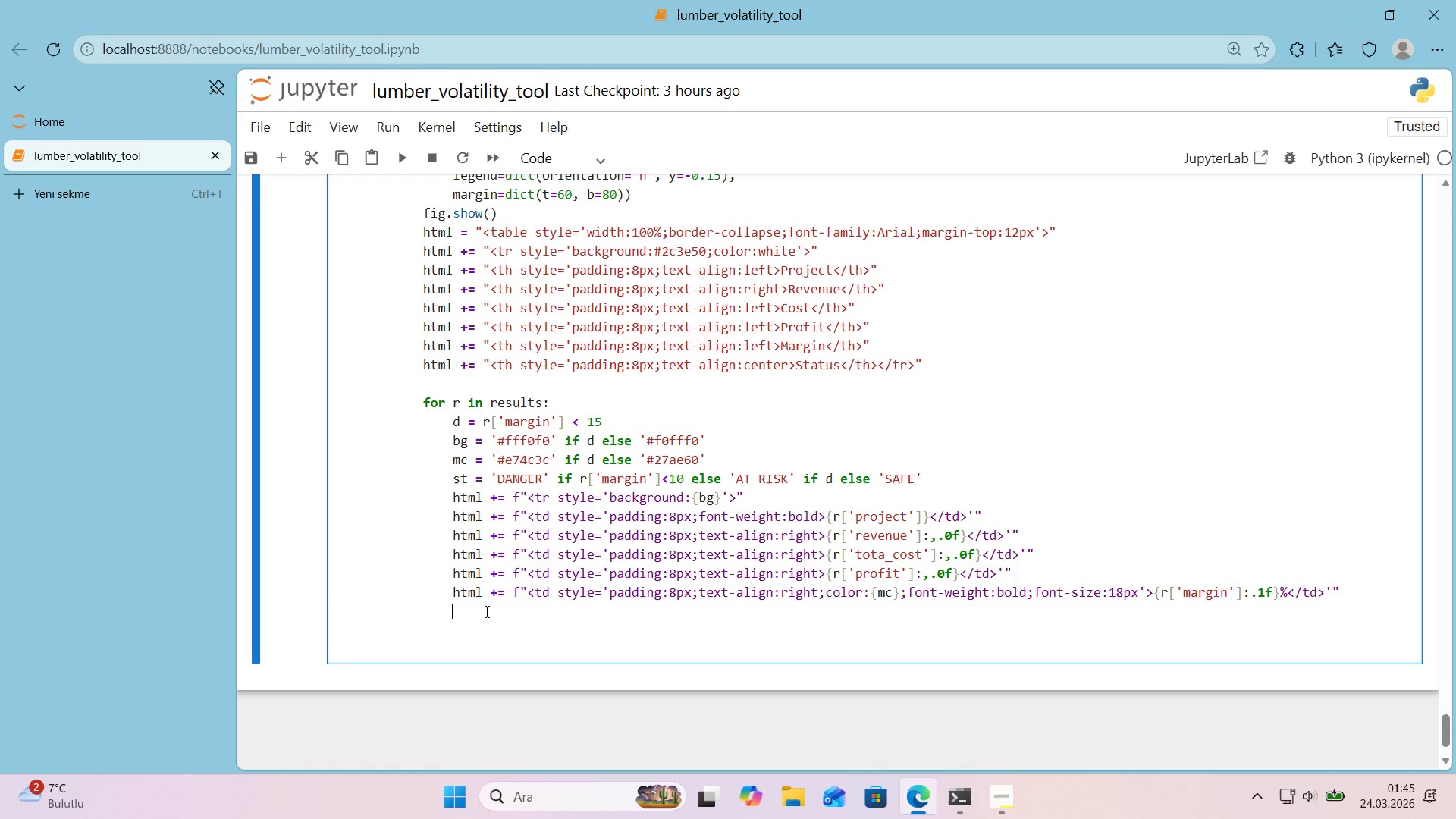 
key(Control+ControlLeft)
 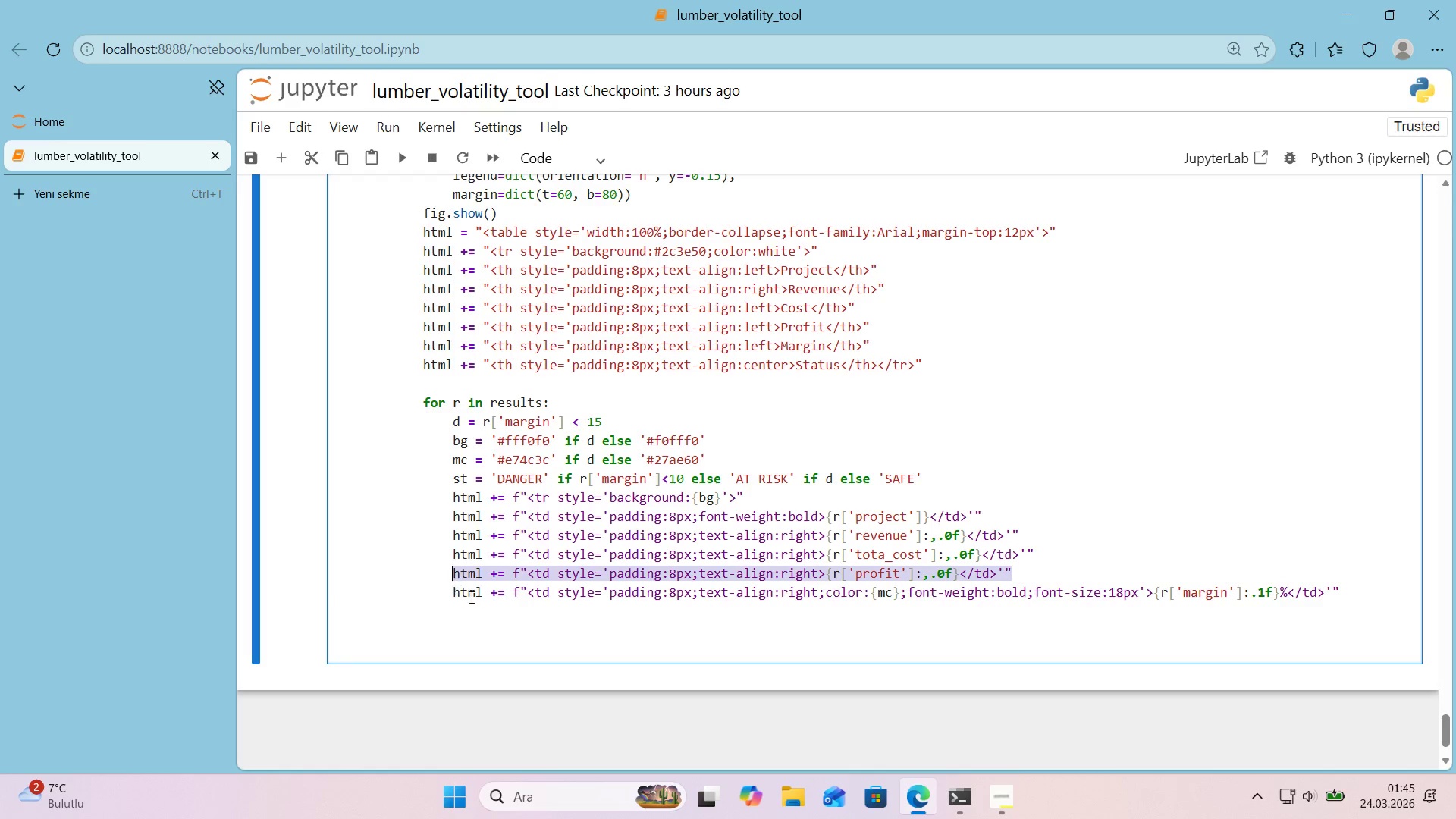 
key(Control+C)
 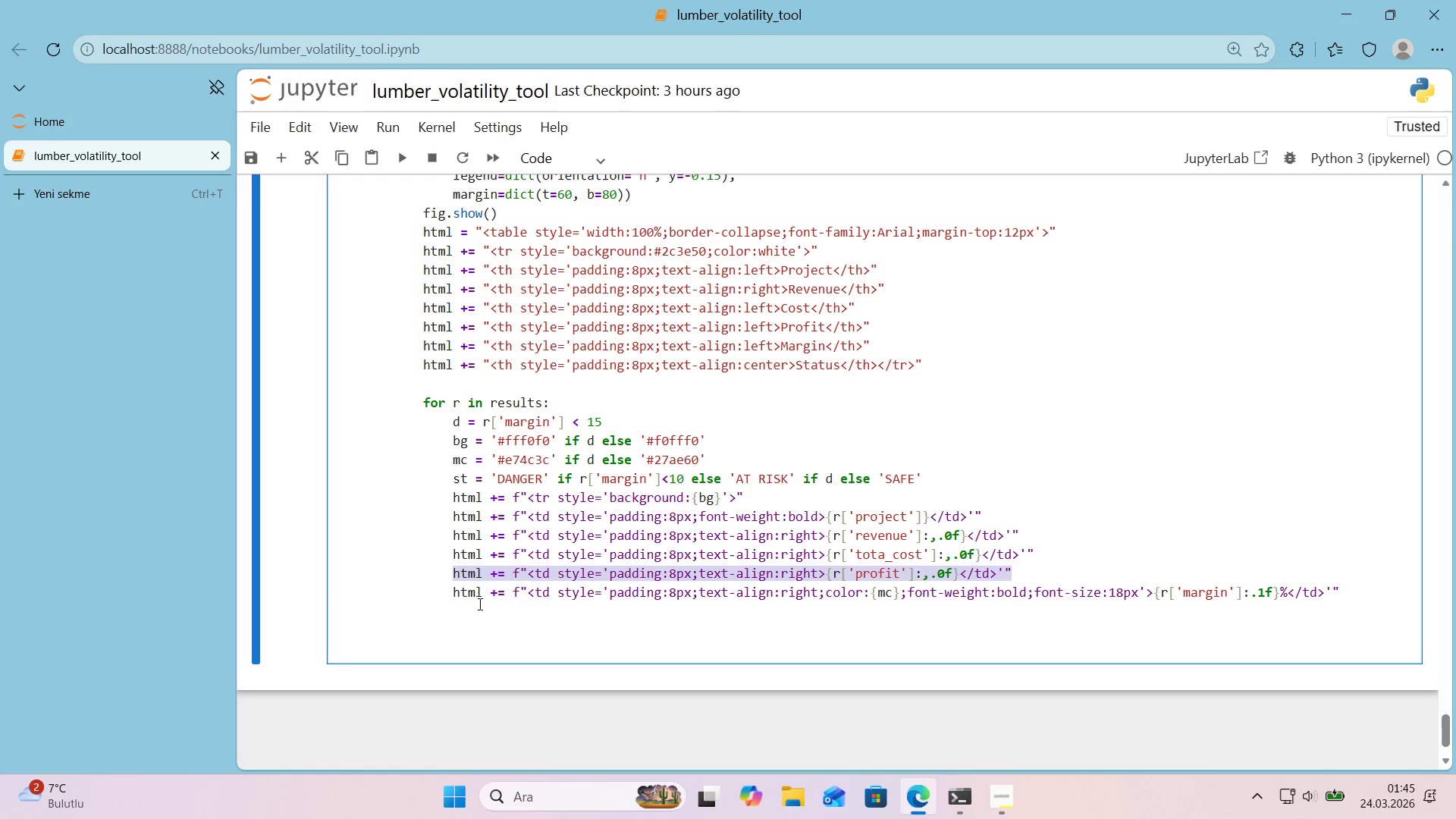 
left_click([485, 611])
 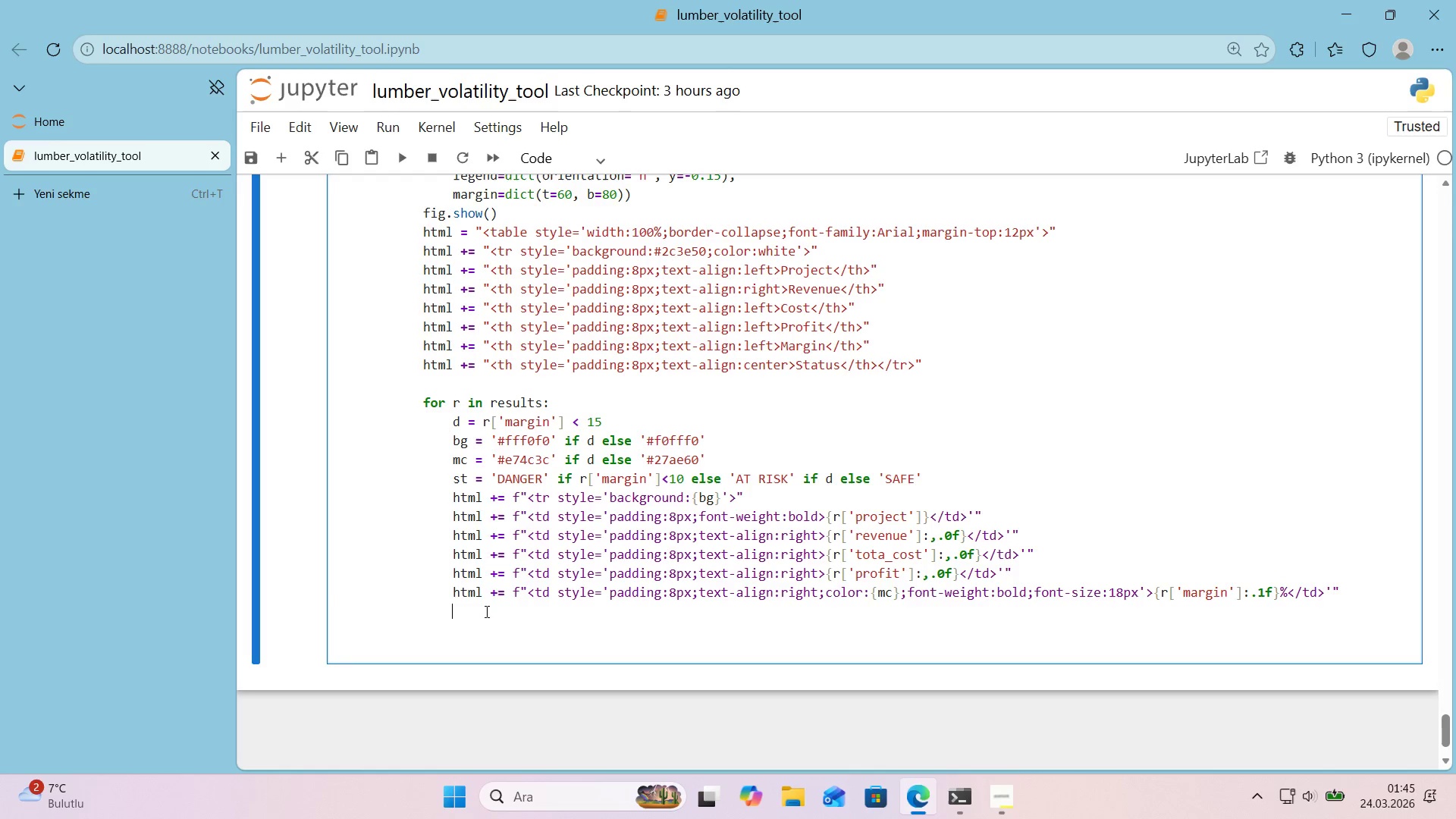 
key(Control+ControlLeft)
 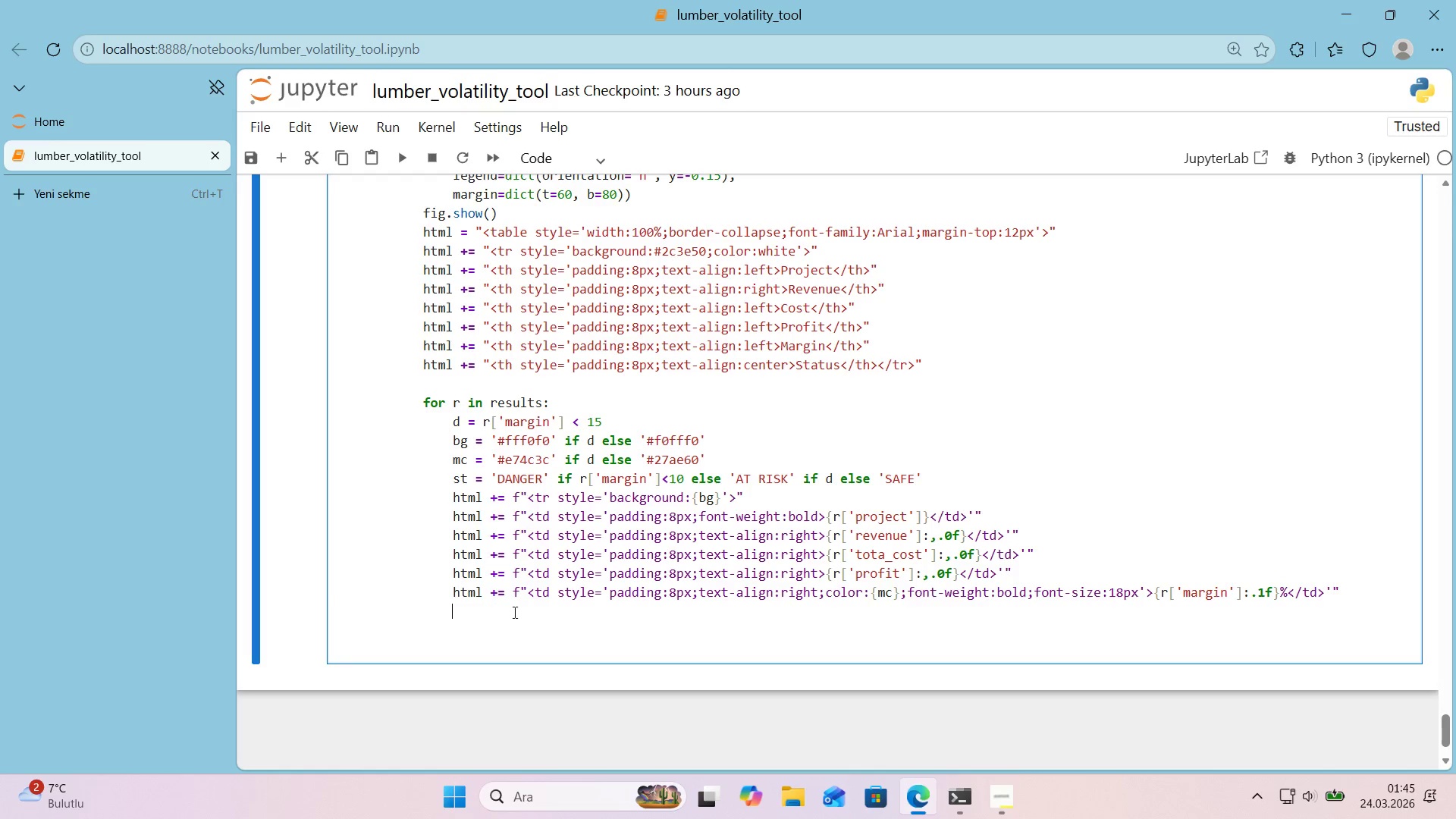 
key(Control+V)
 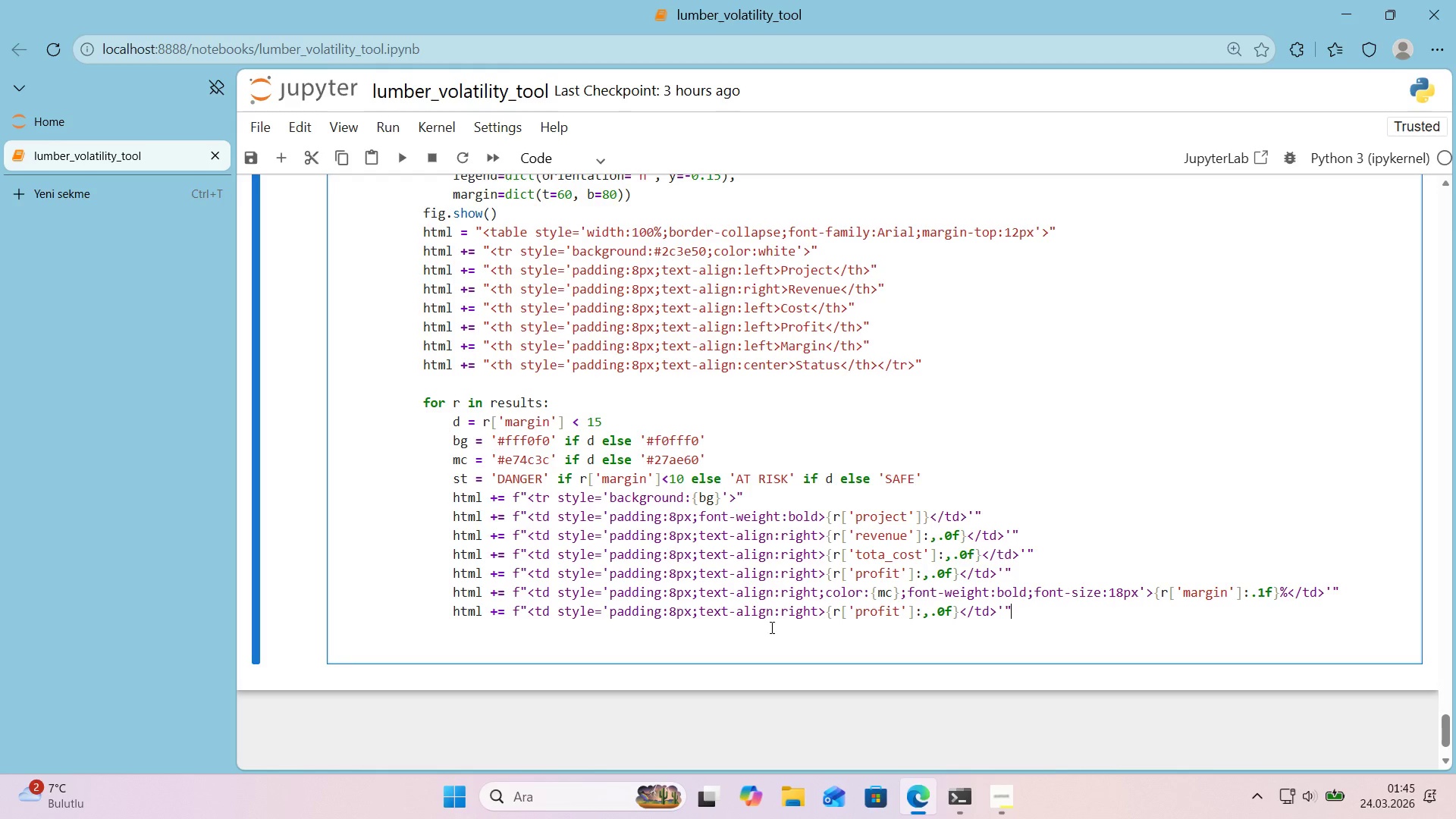 
double_click([798, 615])
 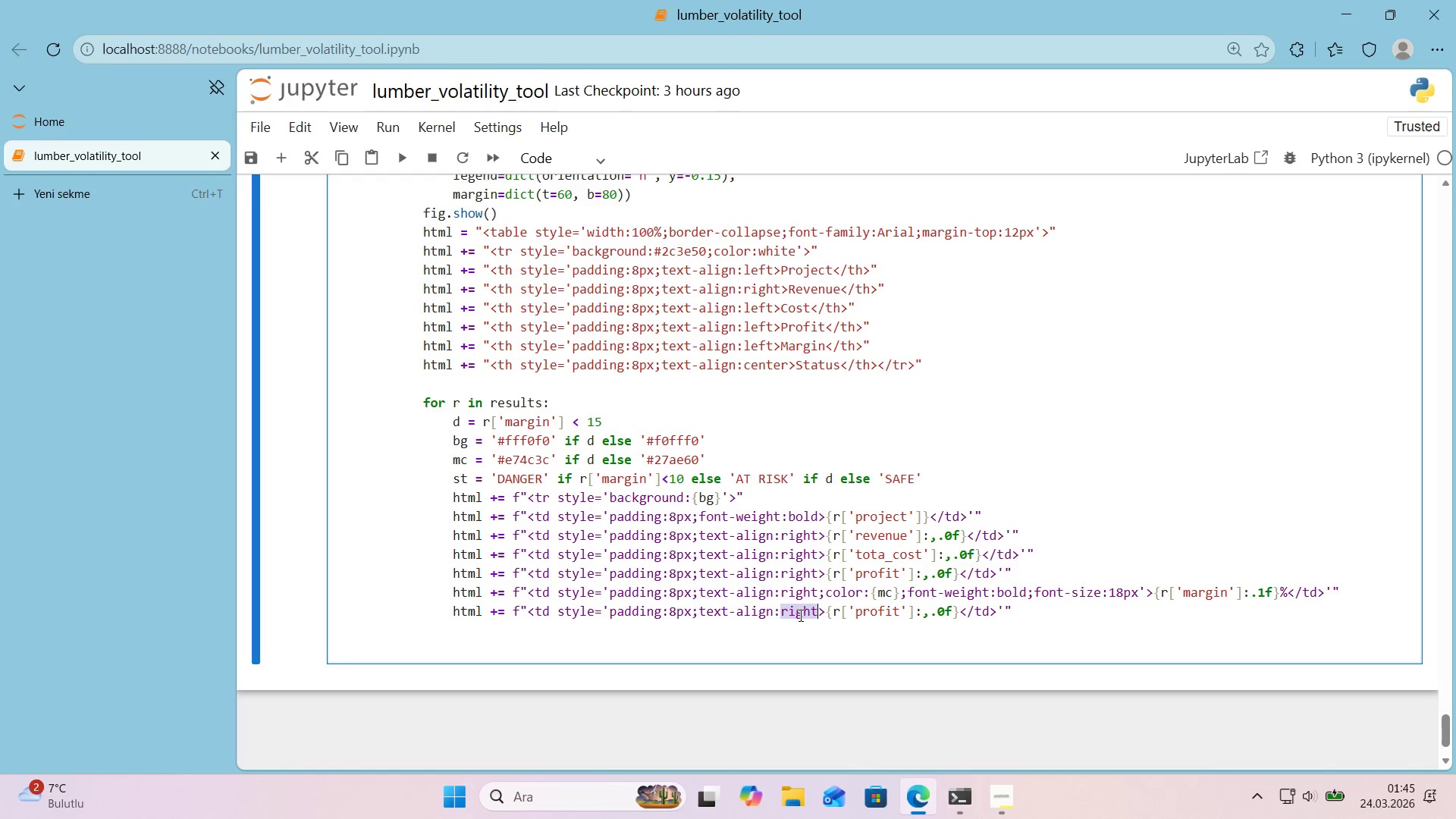 
type(center)
 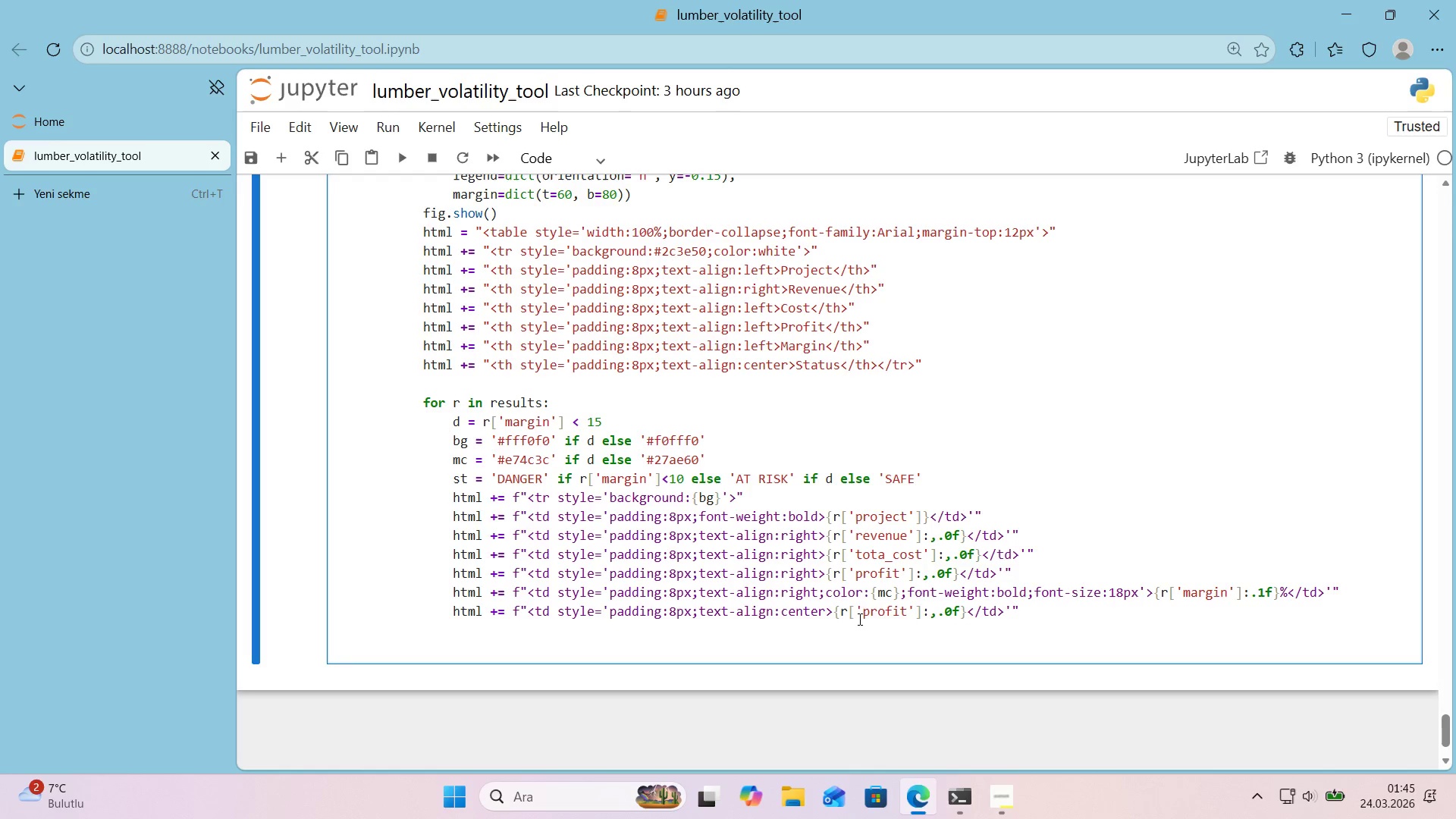 
left_click_drag(start_coordinate=[1043, 612], to_coordinate=[833, 618])
 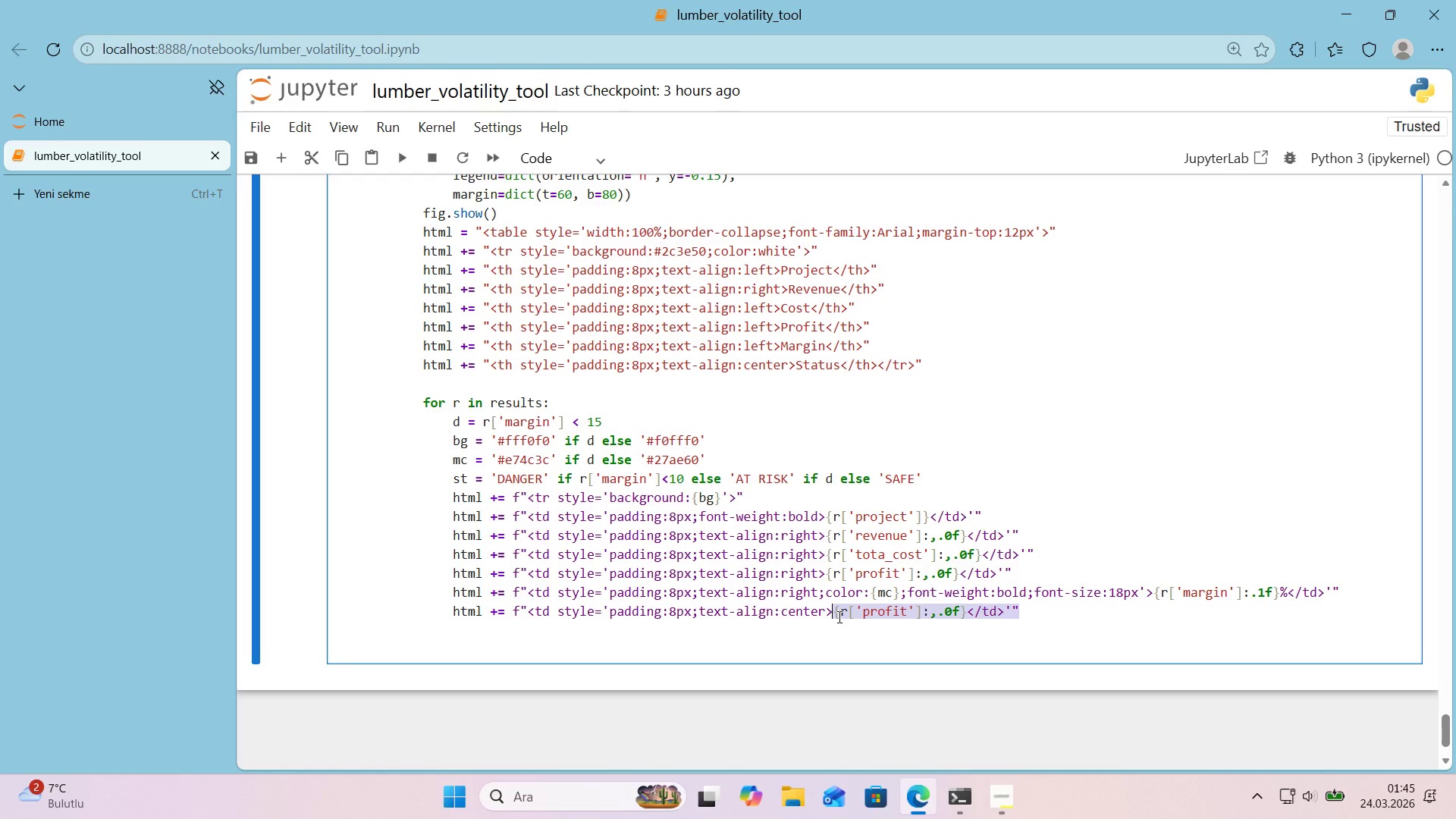 
left_click([838, 617])
 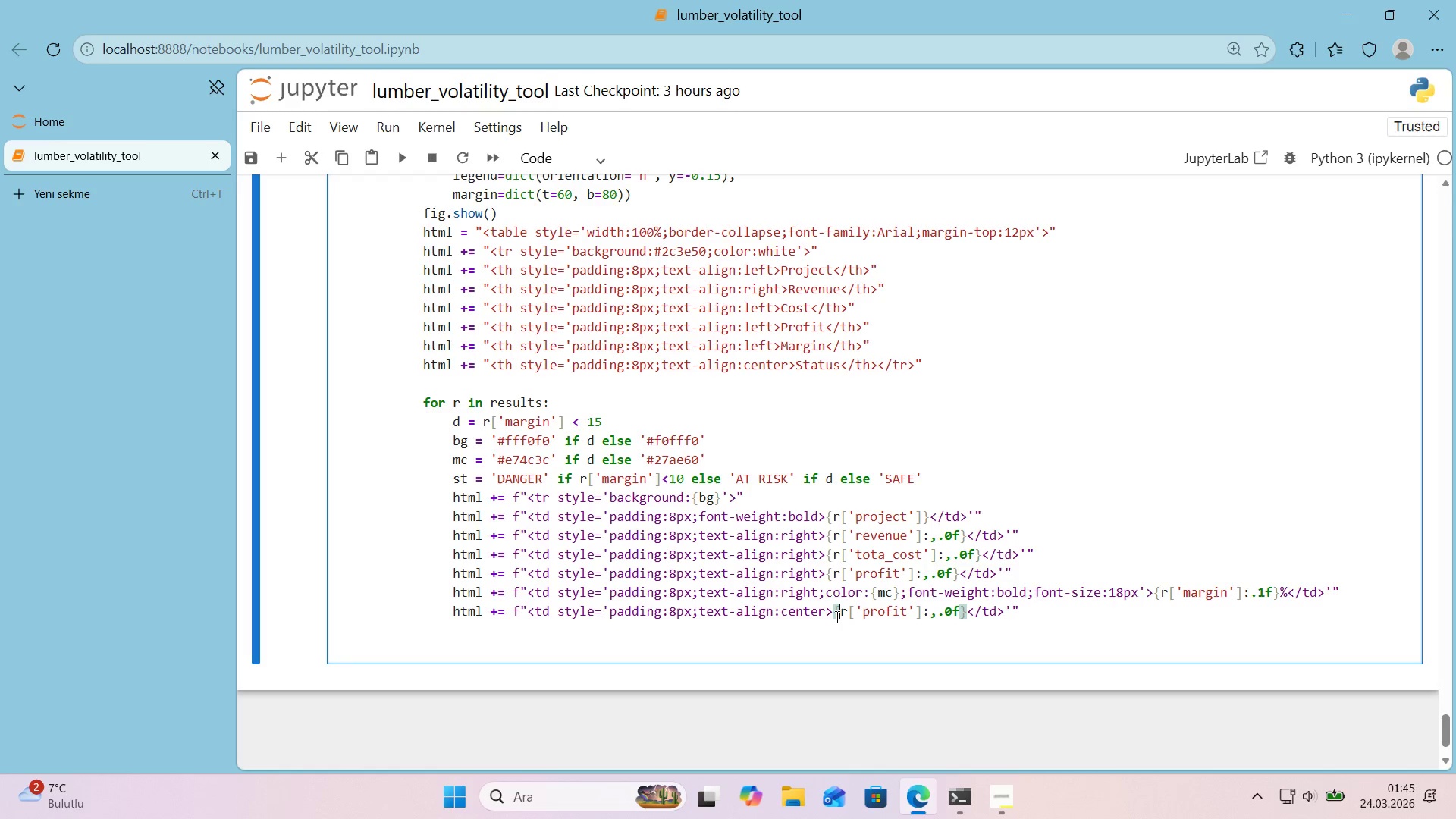 
left_click_drag(start_coordinate=[836, 617], to_coordinate=[966, 615])
 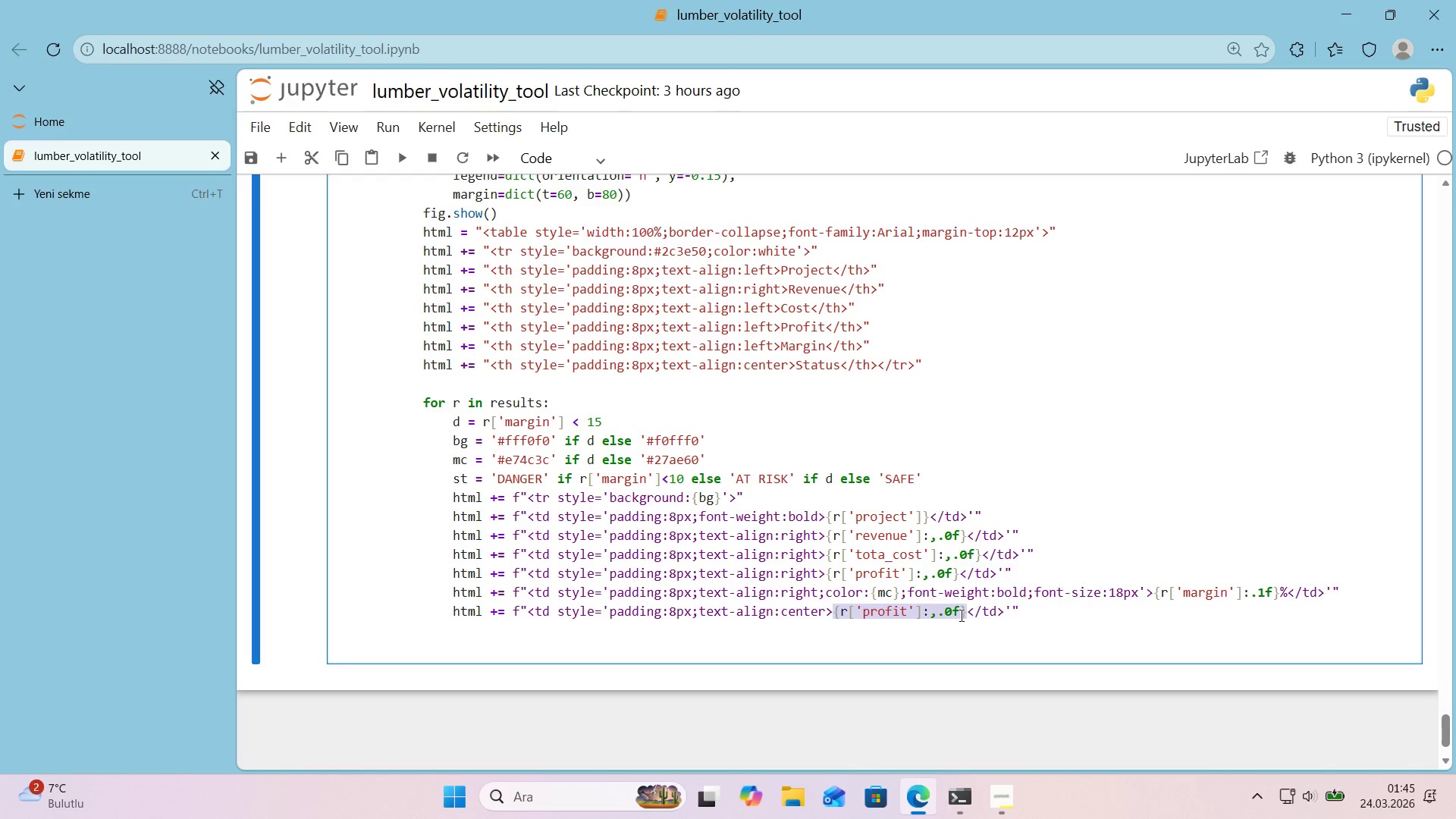 
key(Backspace)
 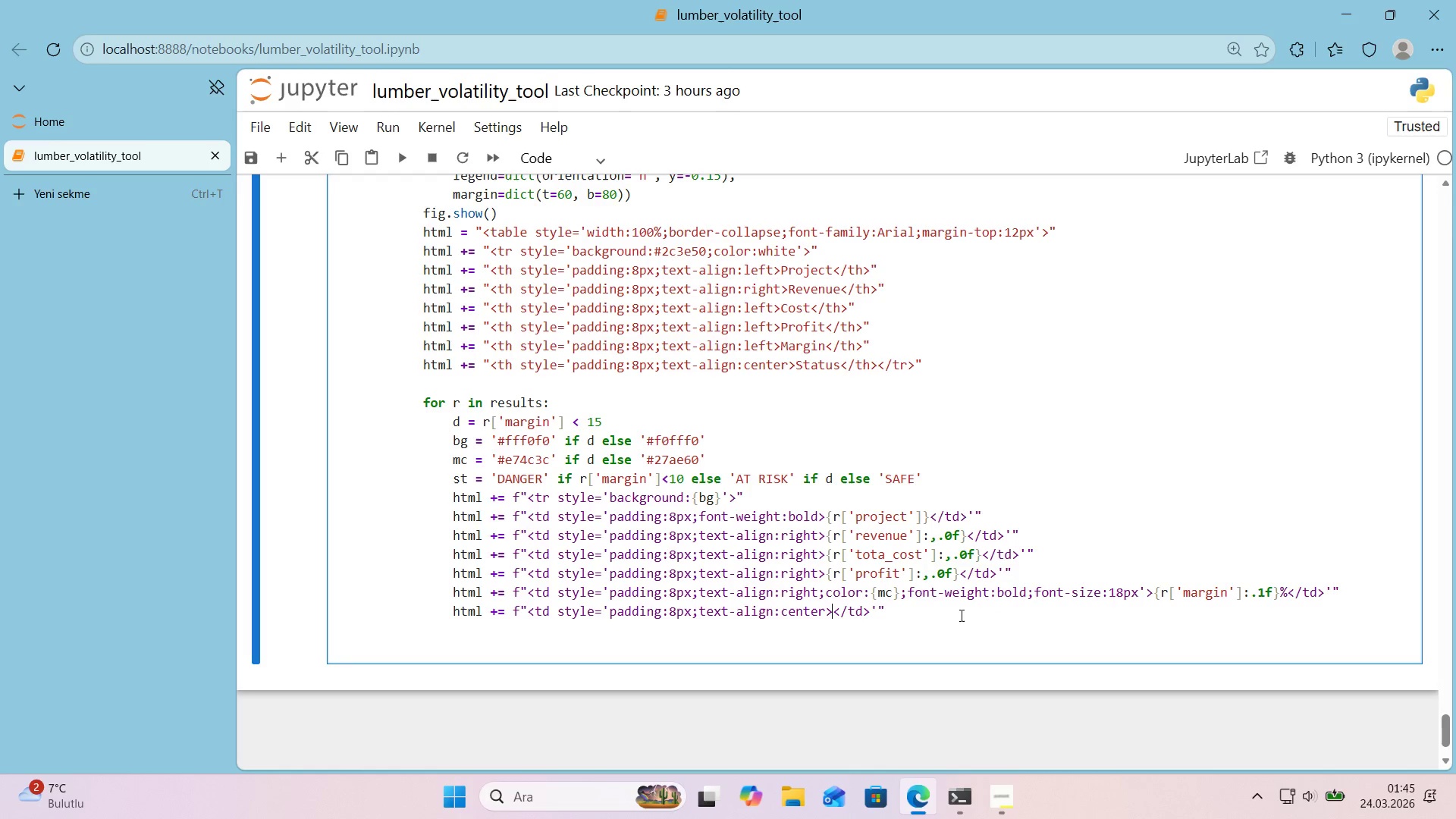 
key(Alt+Control+7)
 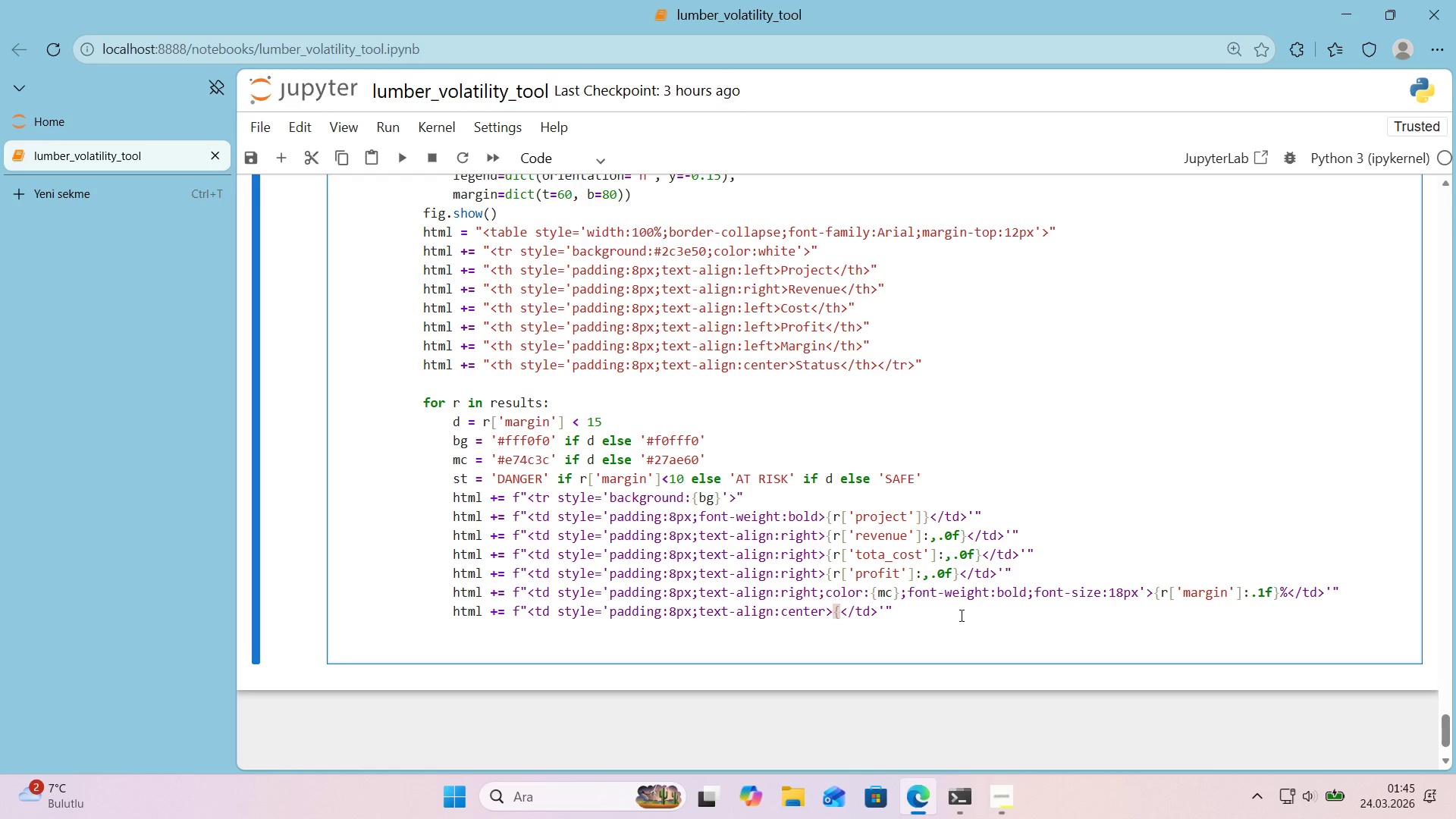 
key(Alt+Control+0)
 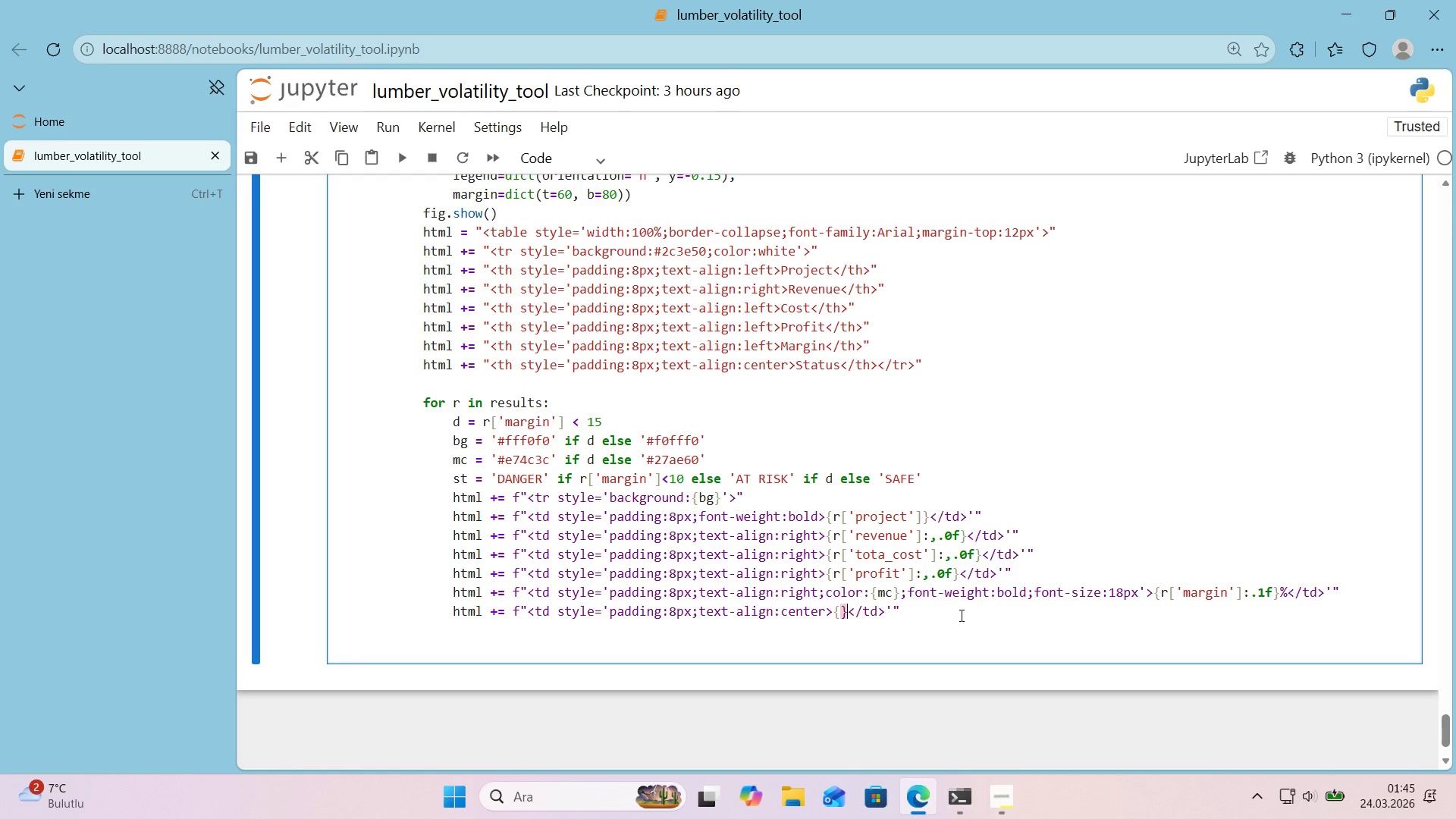 
key(ArrowLeft)
 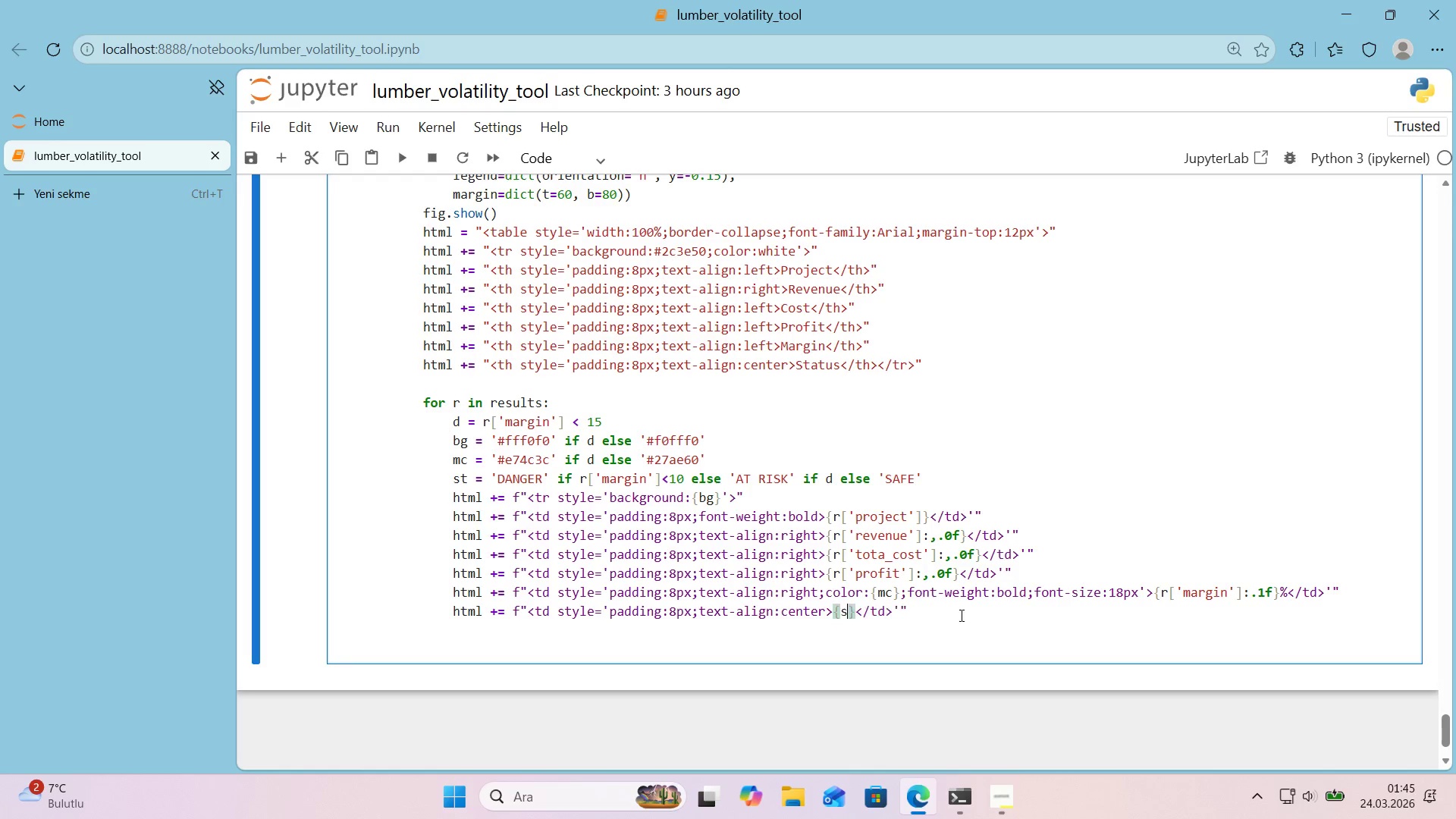 
type(st)
 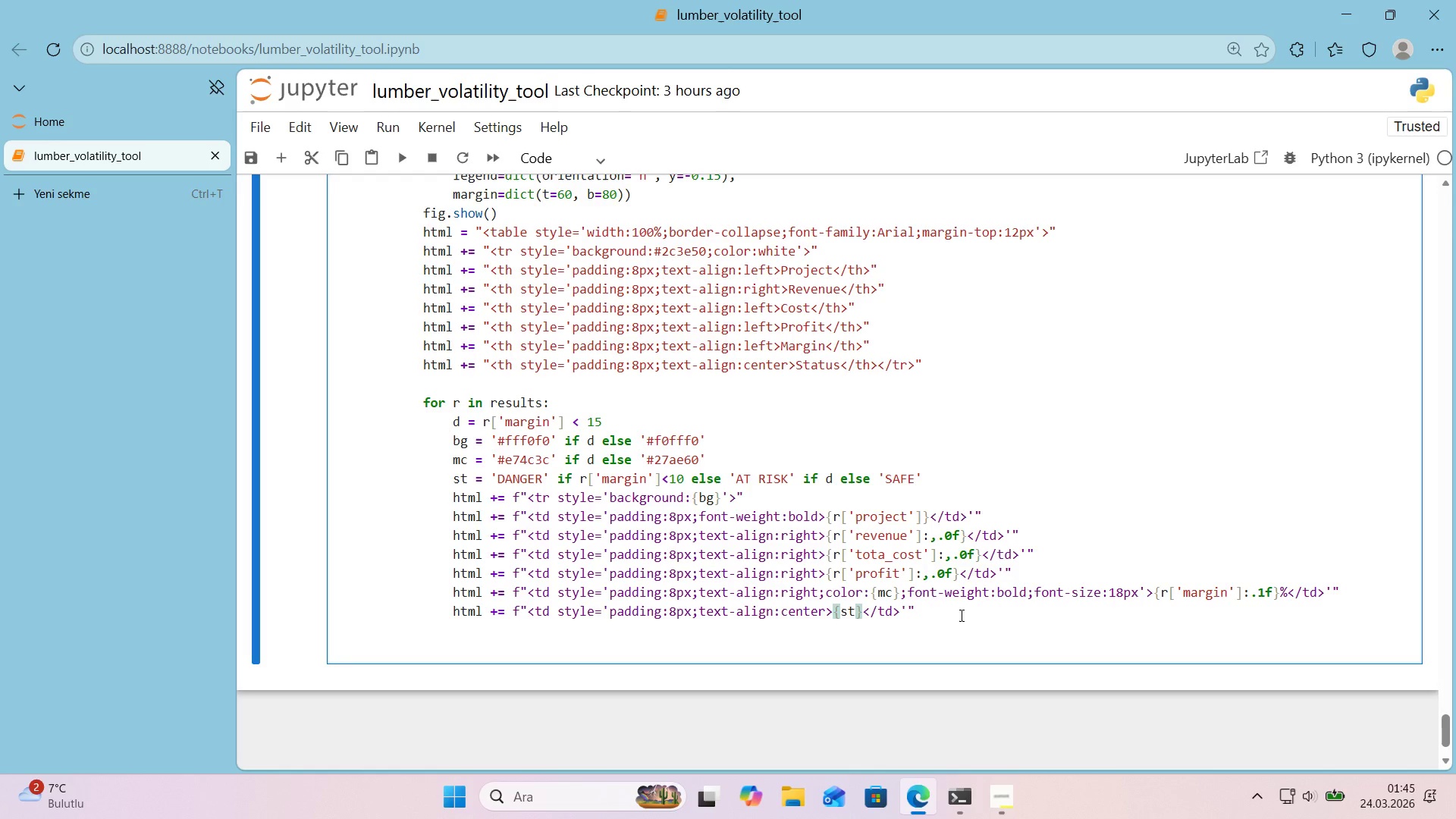 
key(ArrowRight)
 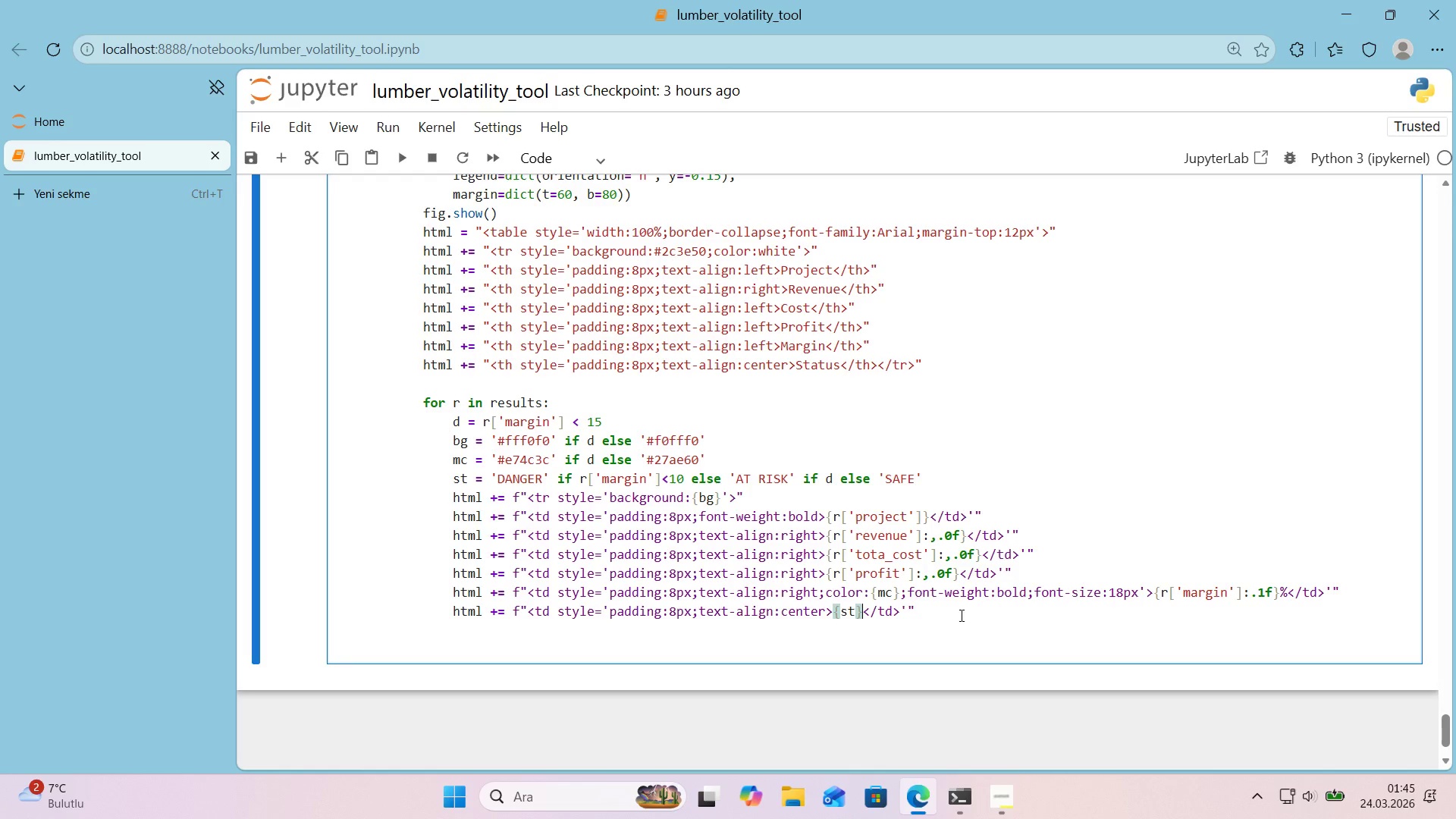 
type([Break])
key(Backspace)
type([Break]&td[Break])
key(Backspace)
type([Break])
key(Backspace)
type([Break][Break]&tr[Break]`)
 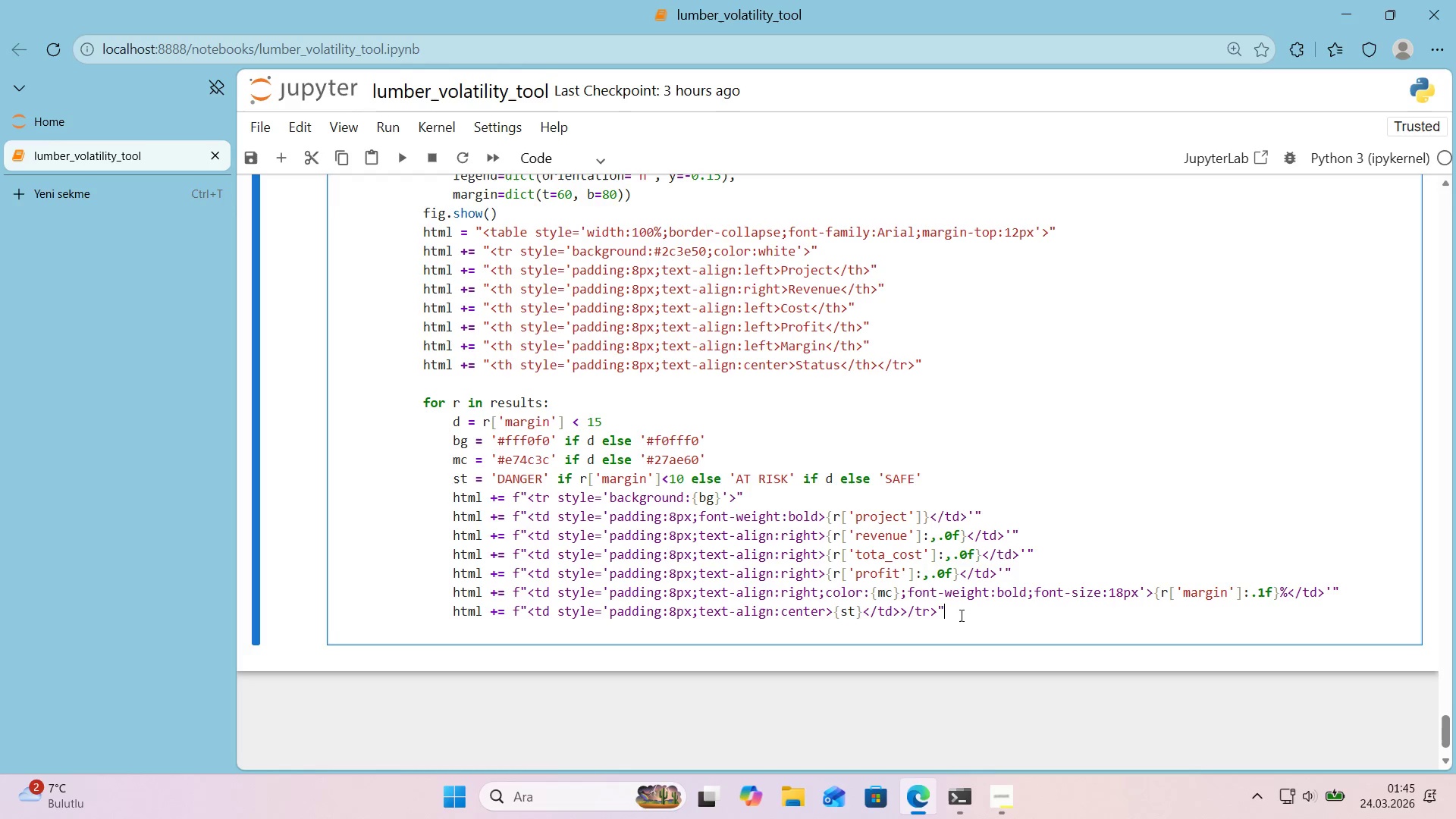 
 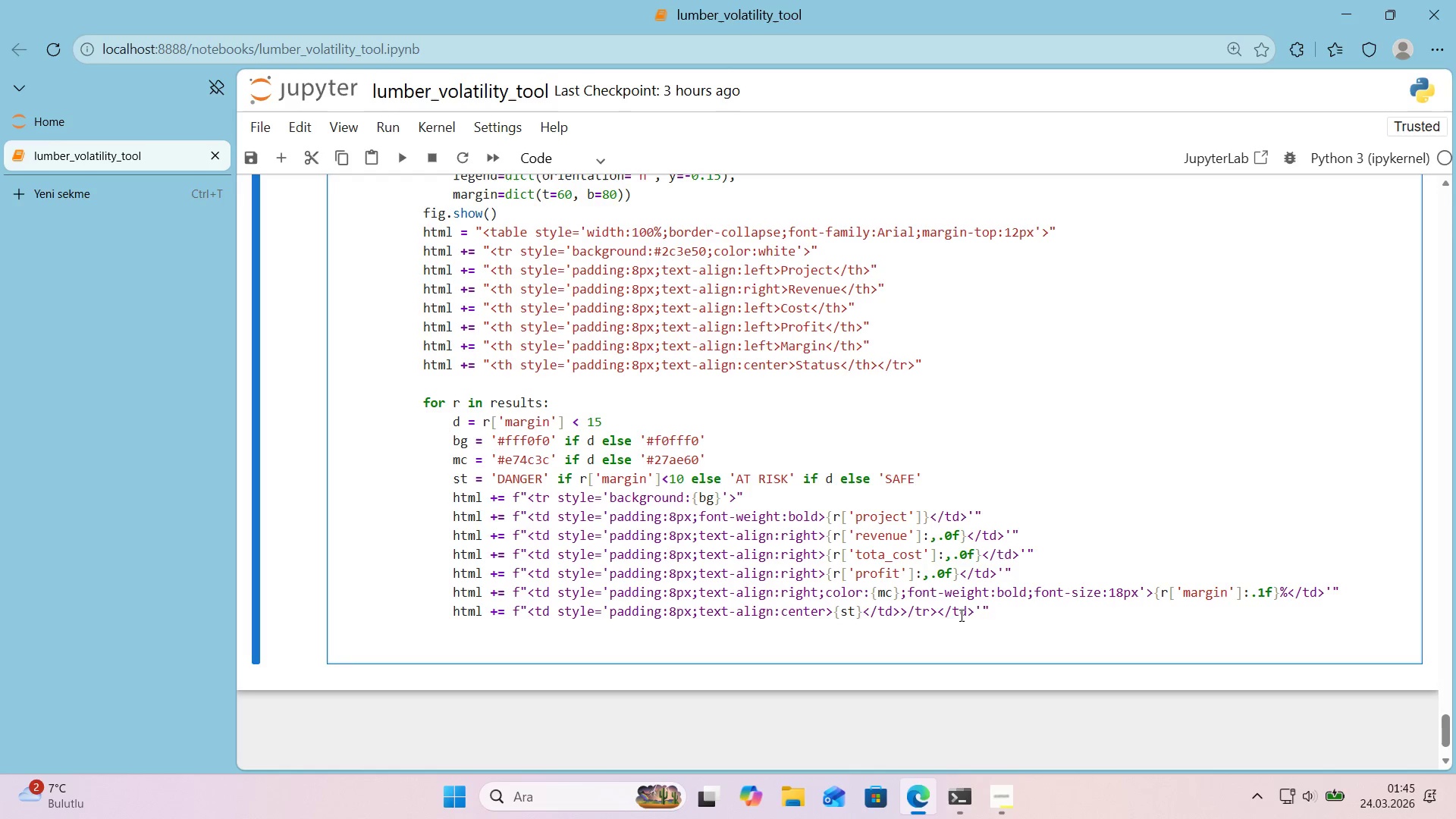 
hold_key(key=Delete, duration=0.95)
 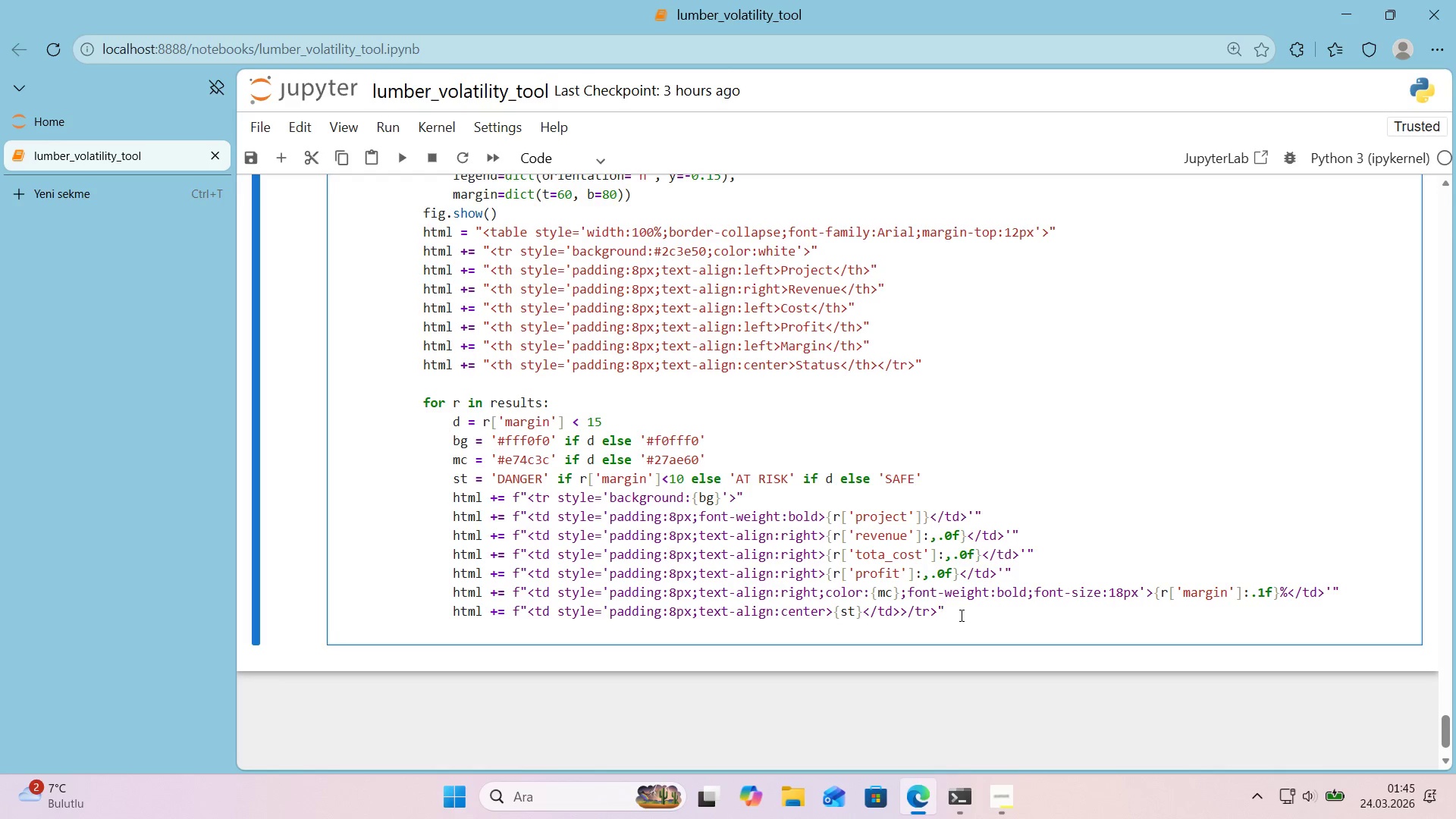 
key(Enter)
 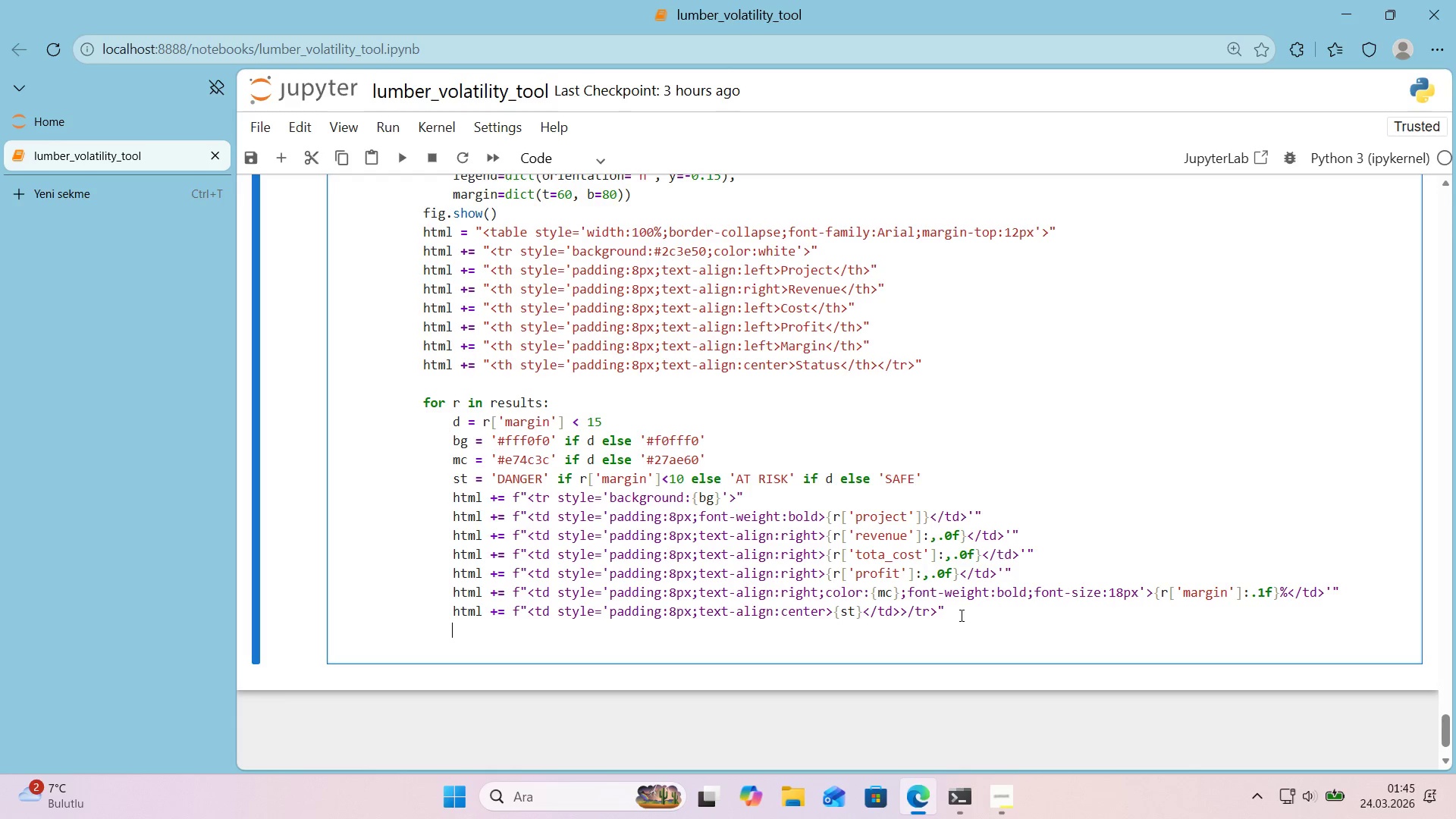 
type(html)
 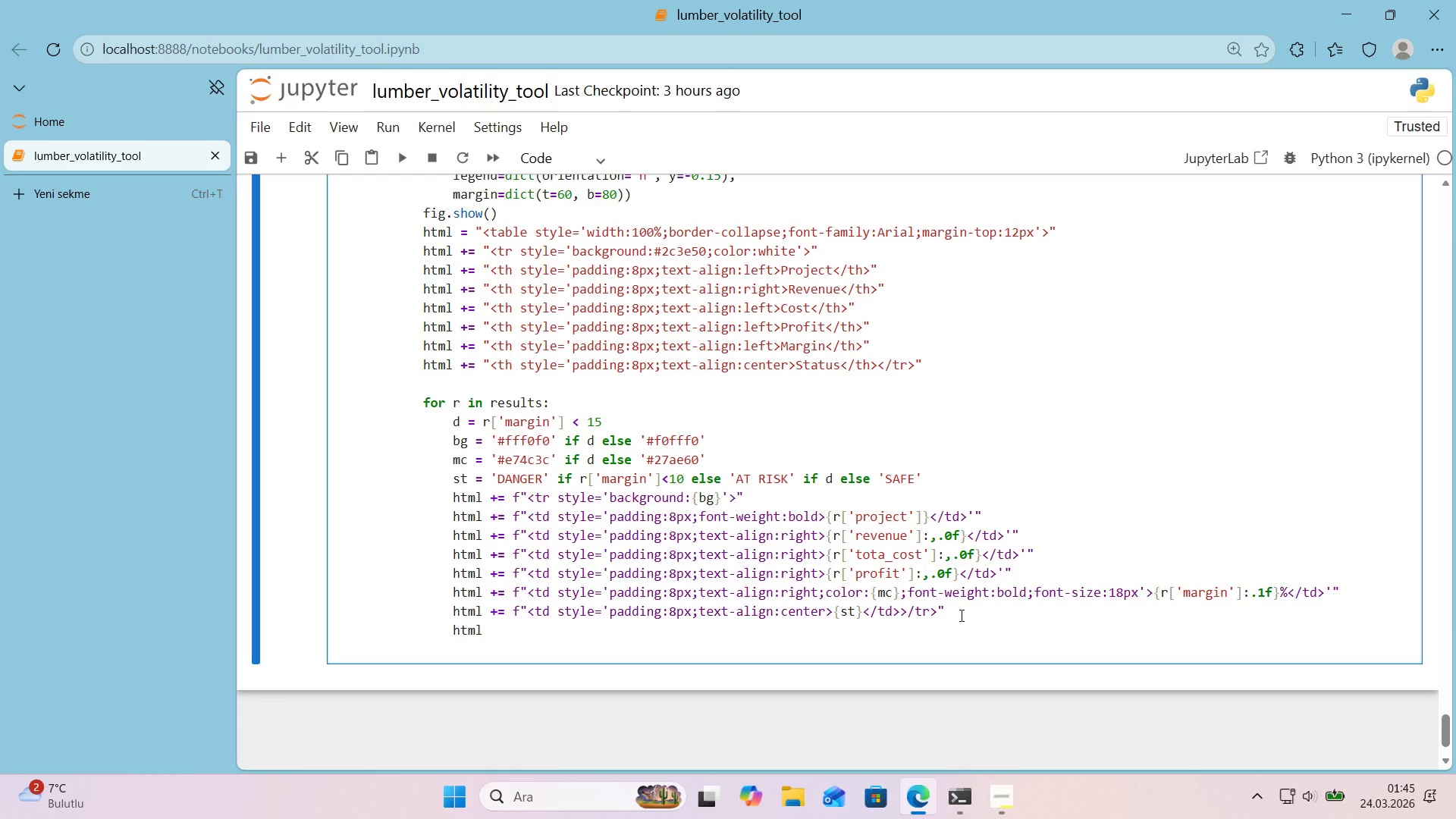 
key(ArrowLeft)
 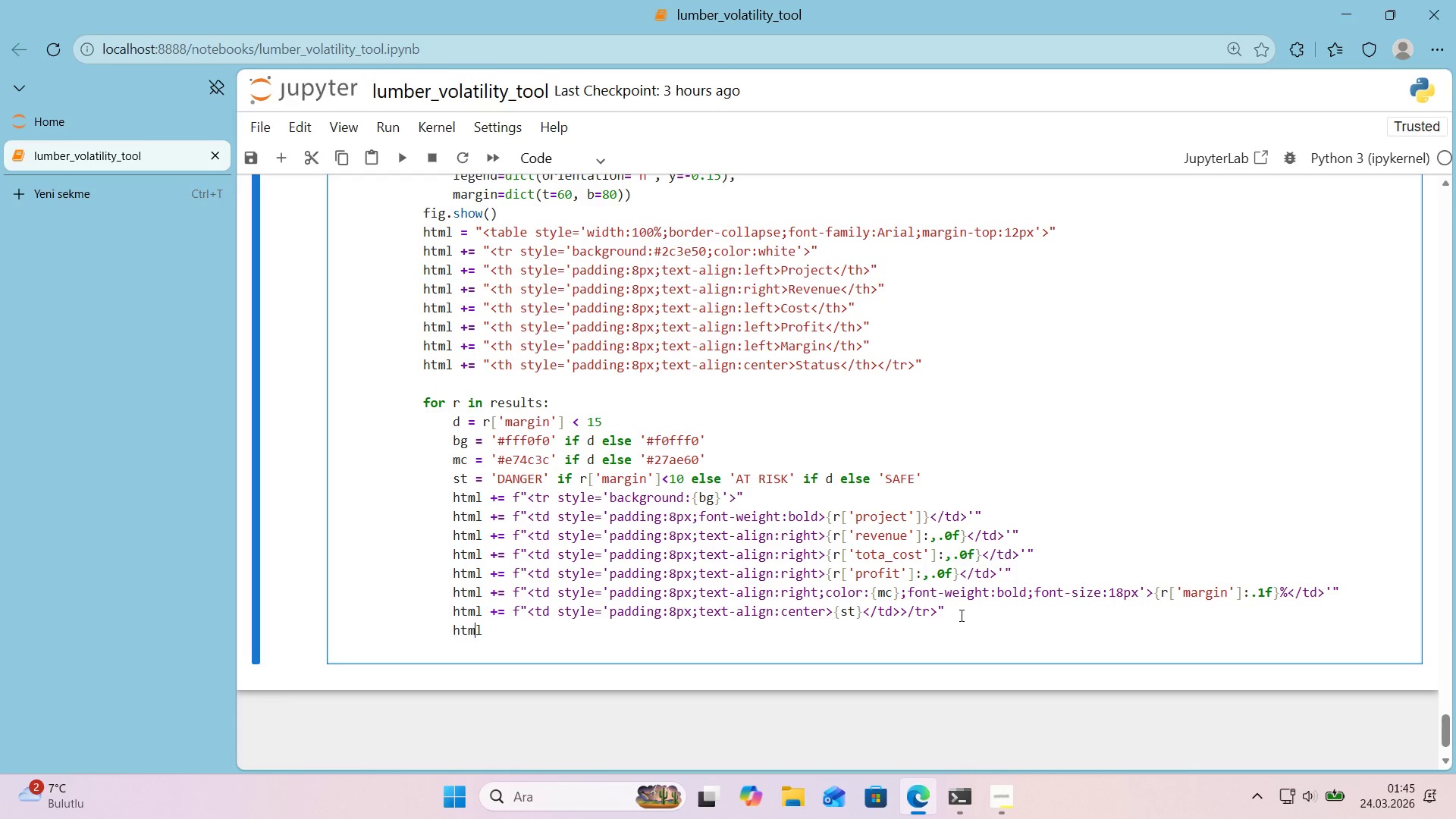 
key(ArrowLeft)
 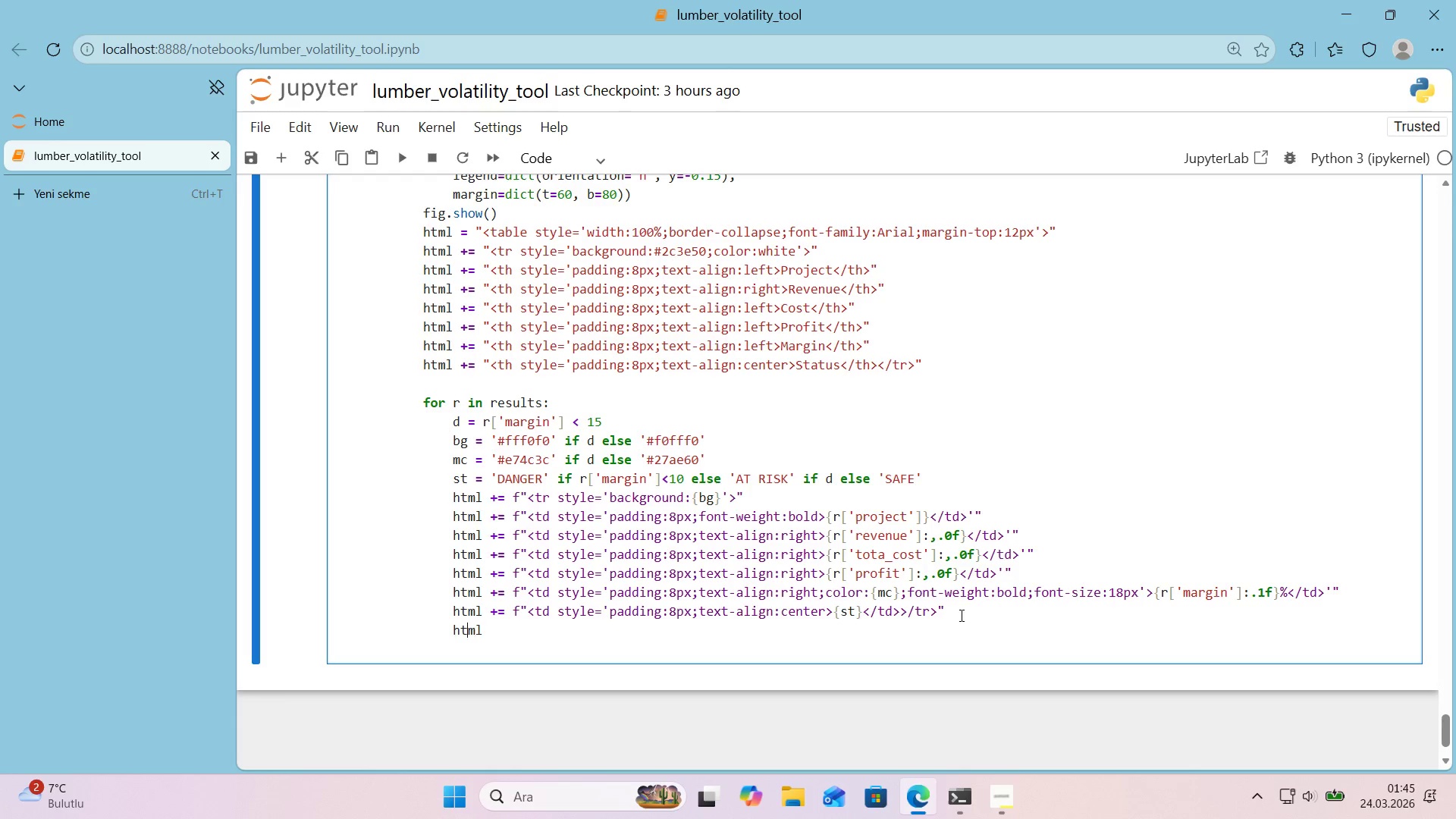 
key(ArrowLeft)
 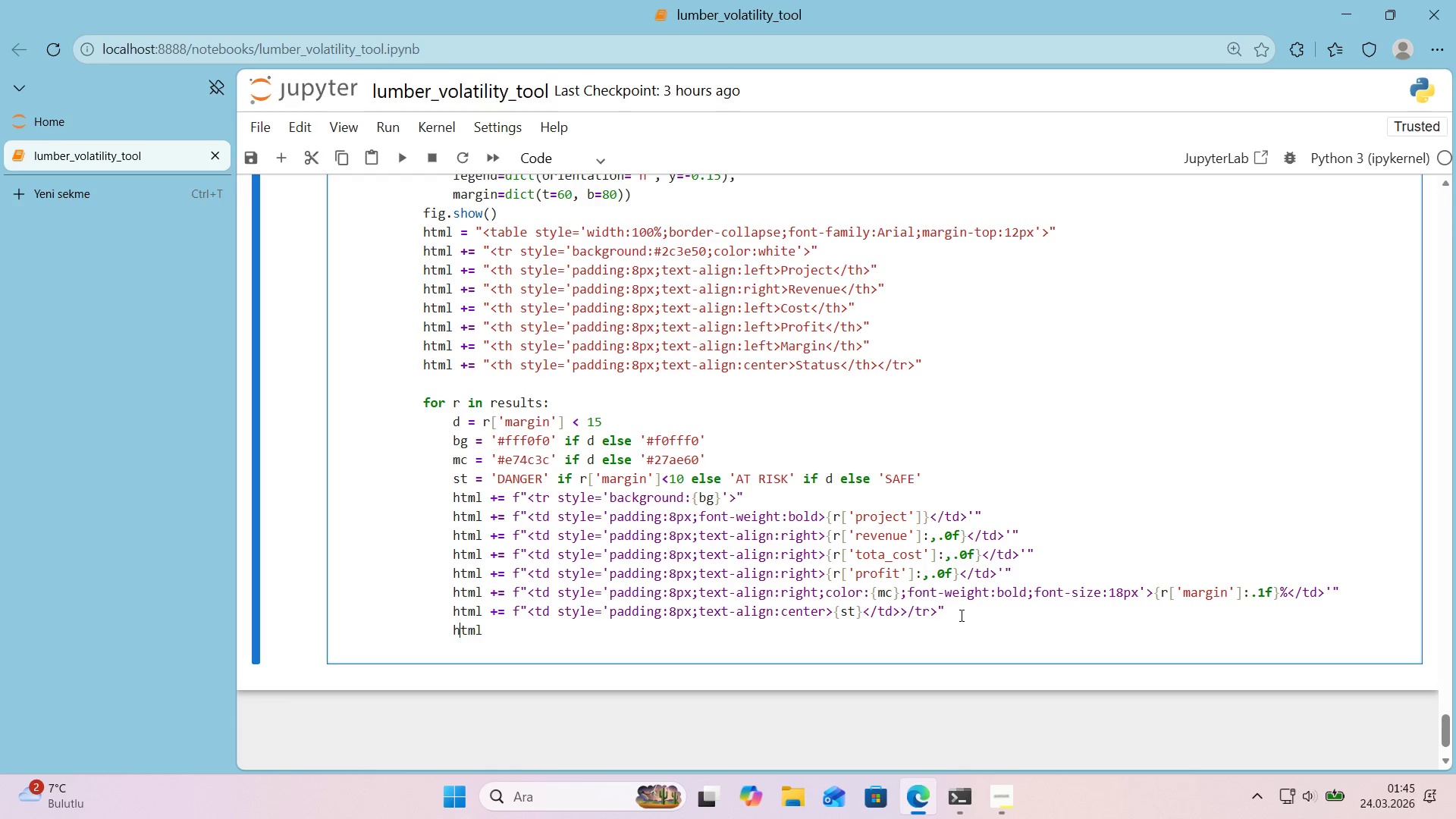 
key(ArrowLeft)
 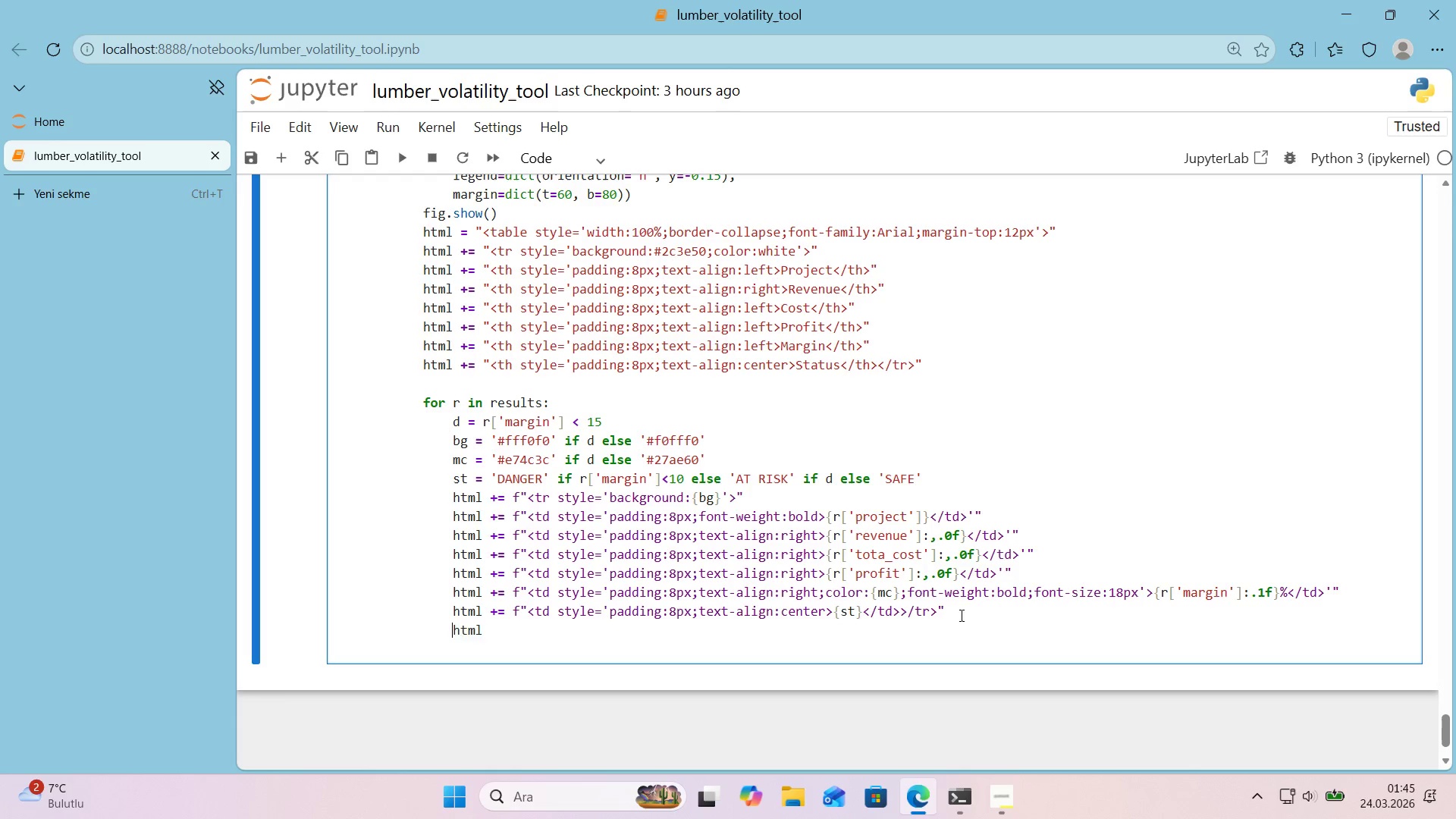 
key(Backspace)
 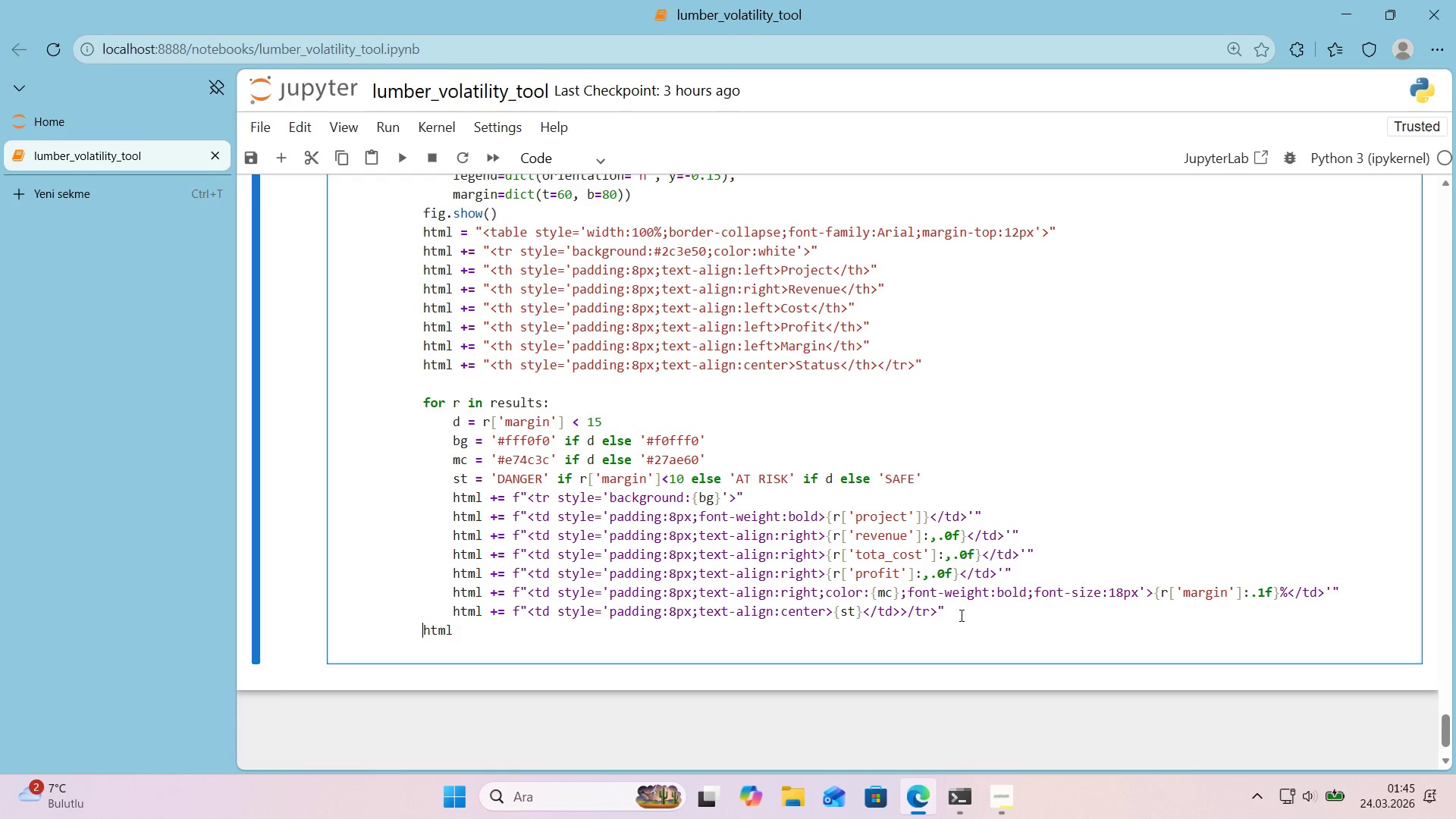 
key(ArrowRight)
 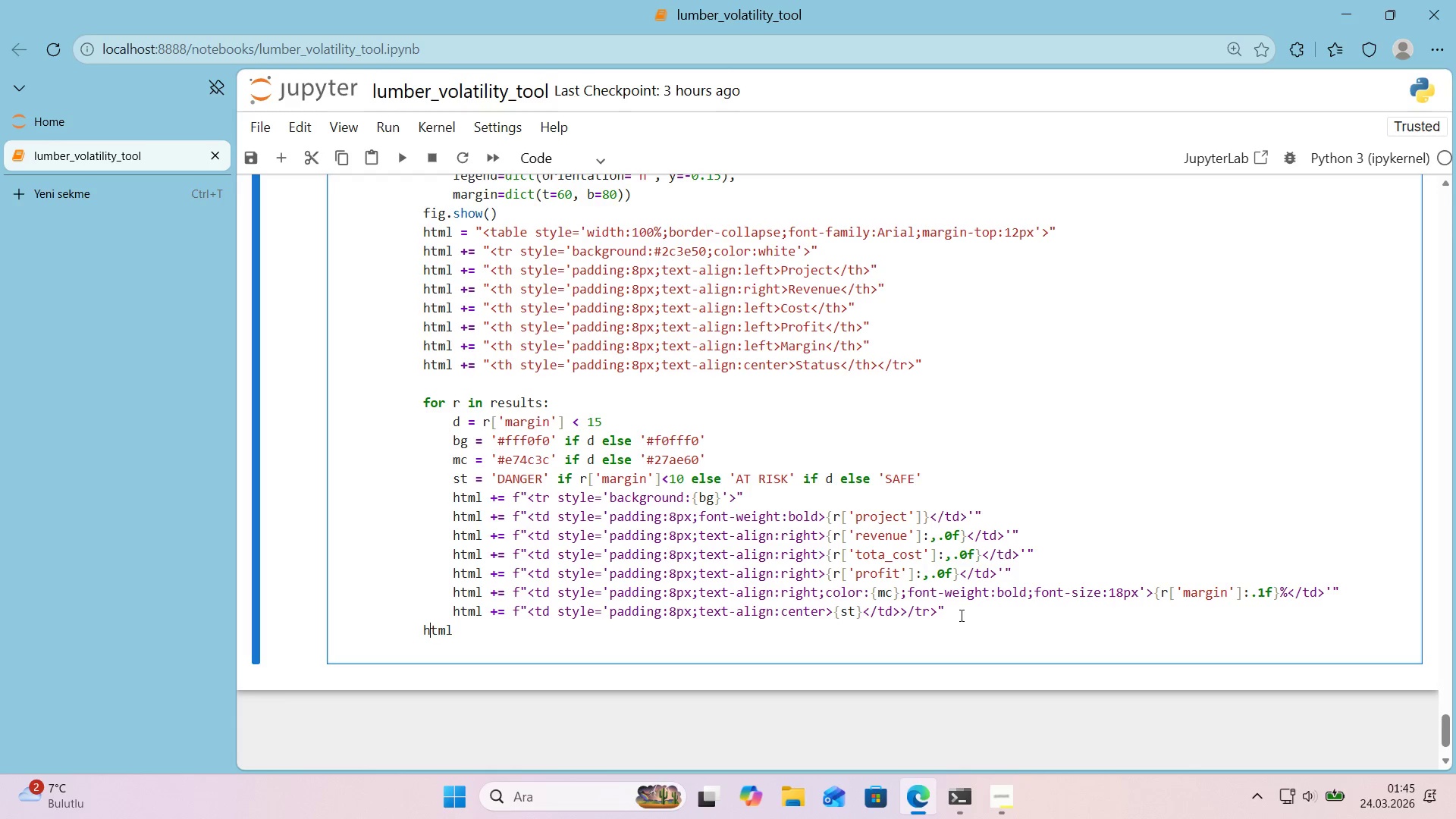 
key(ArrowRight)
 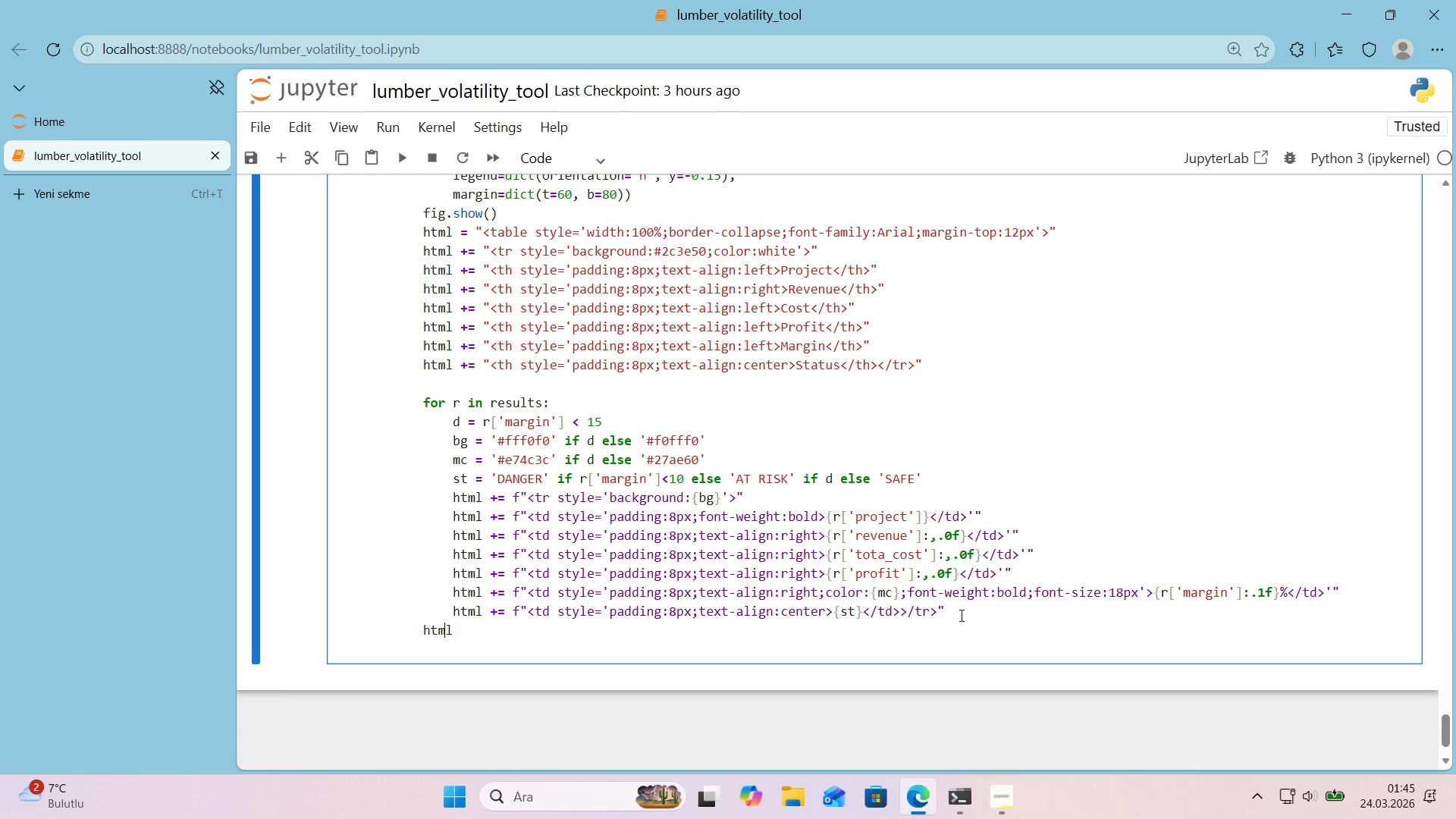 
key(ArrowRight)
 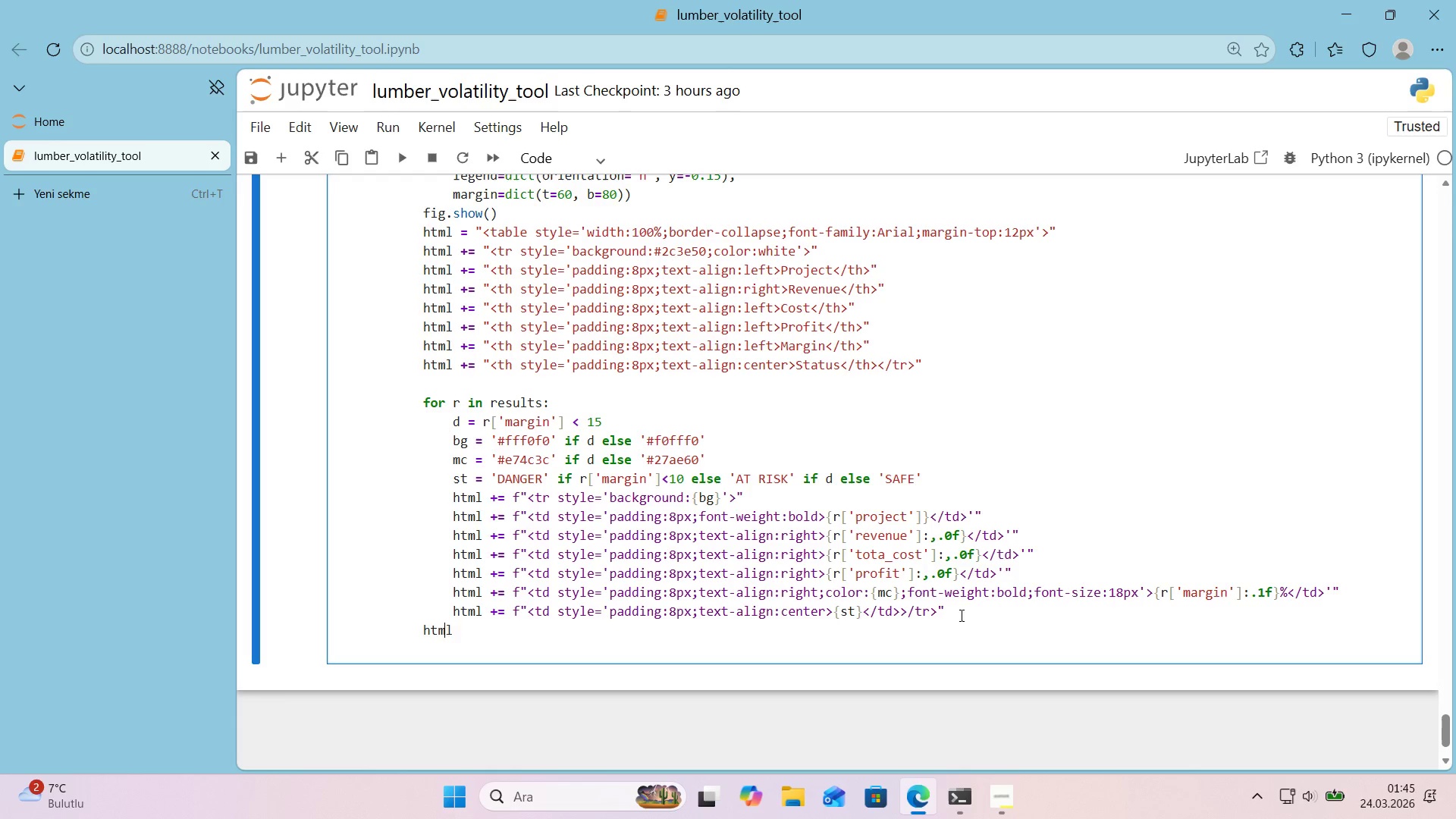 
key(ArrowRight)
 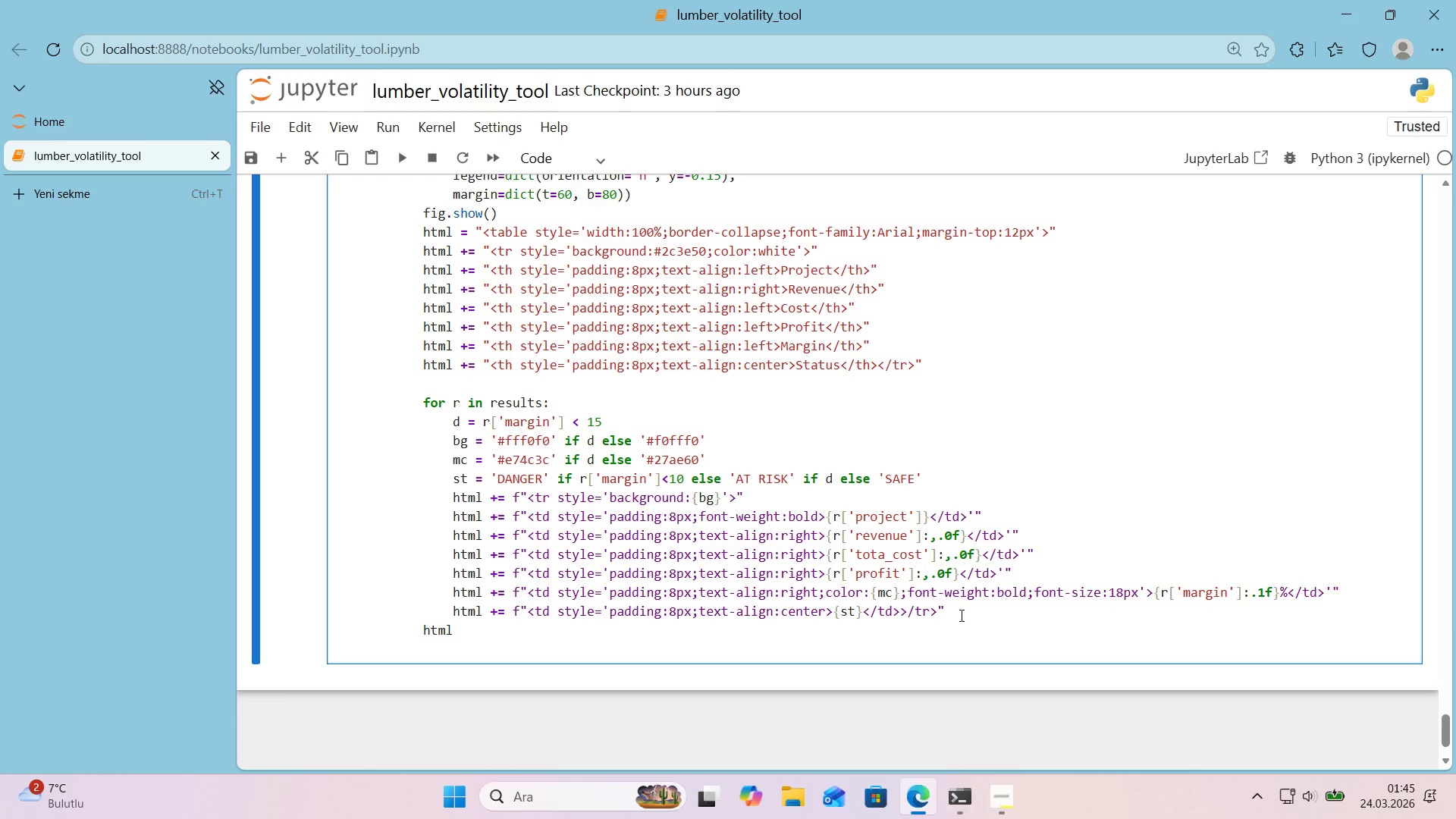 
key(Space)
 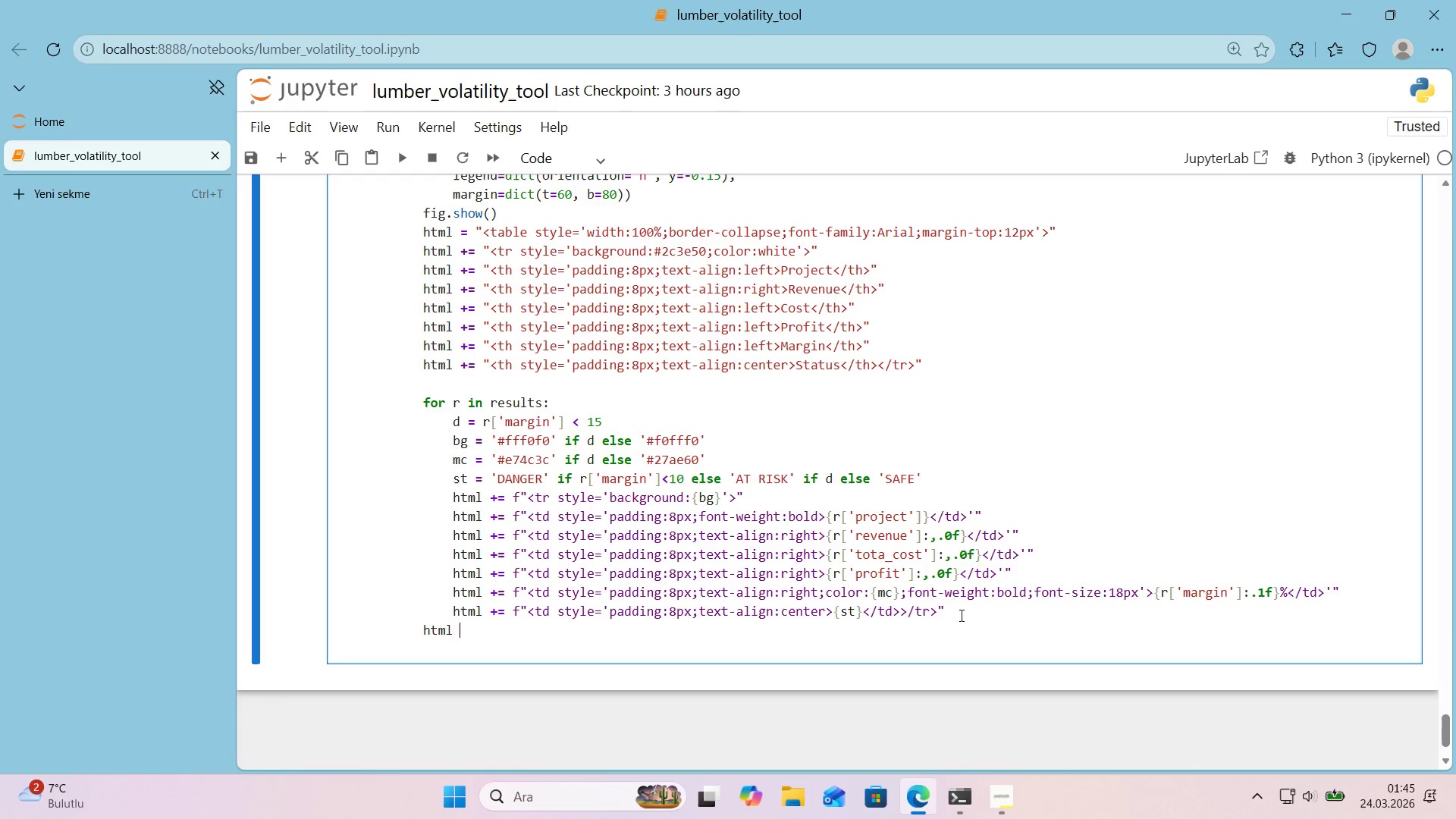 
key(NumpadAdd)
 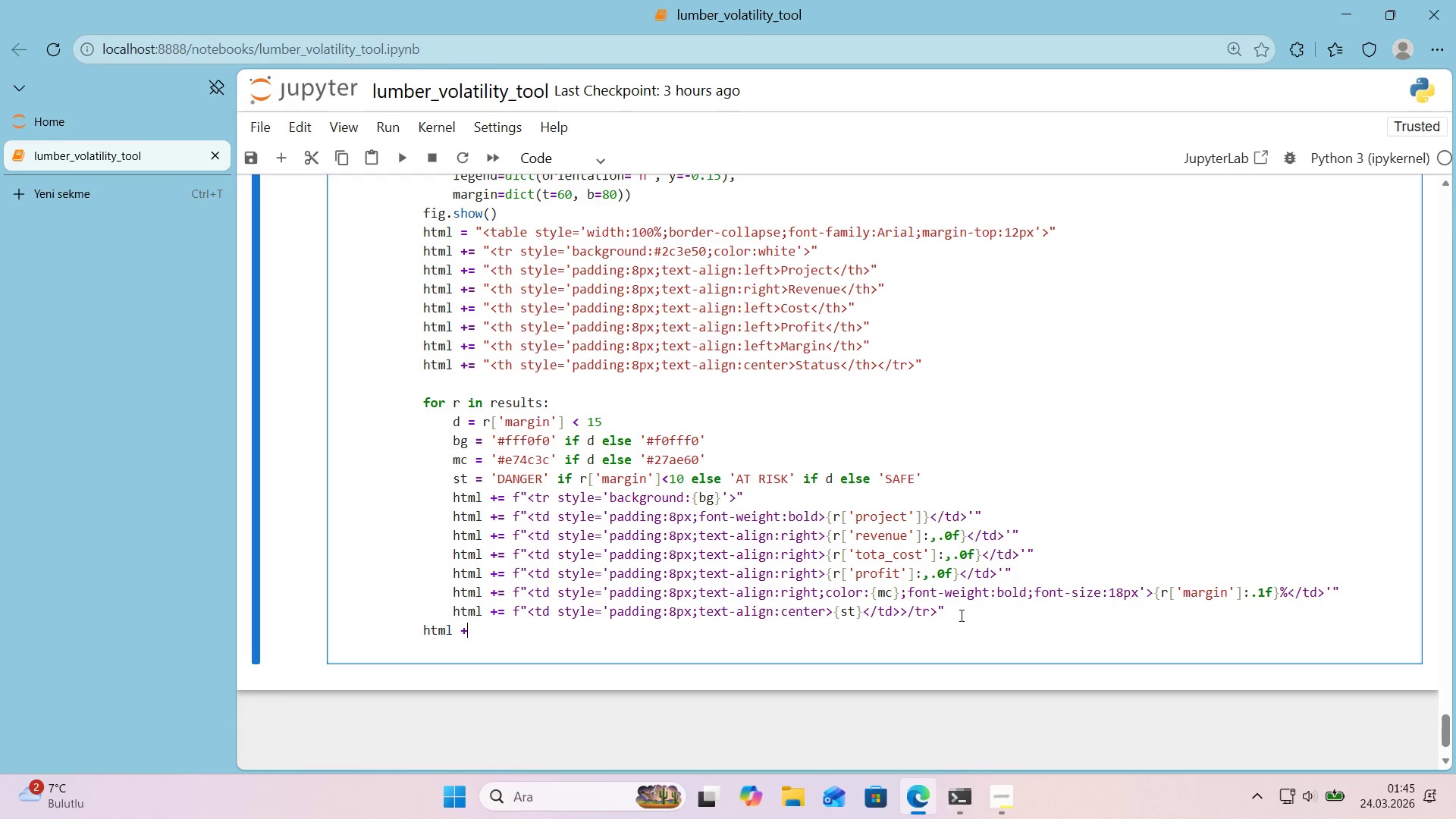 
key(Shift+ShiftRight)
 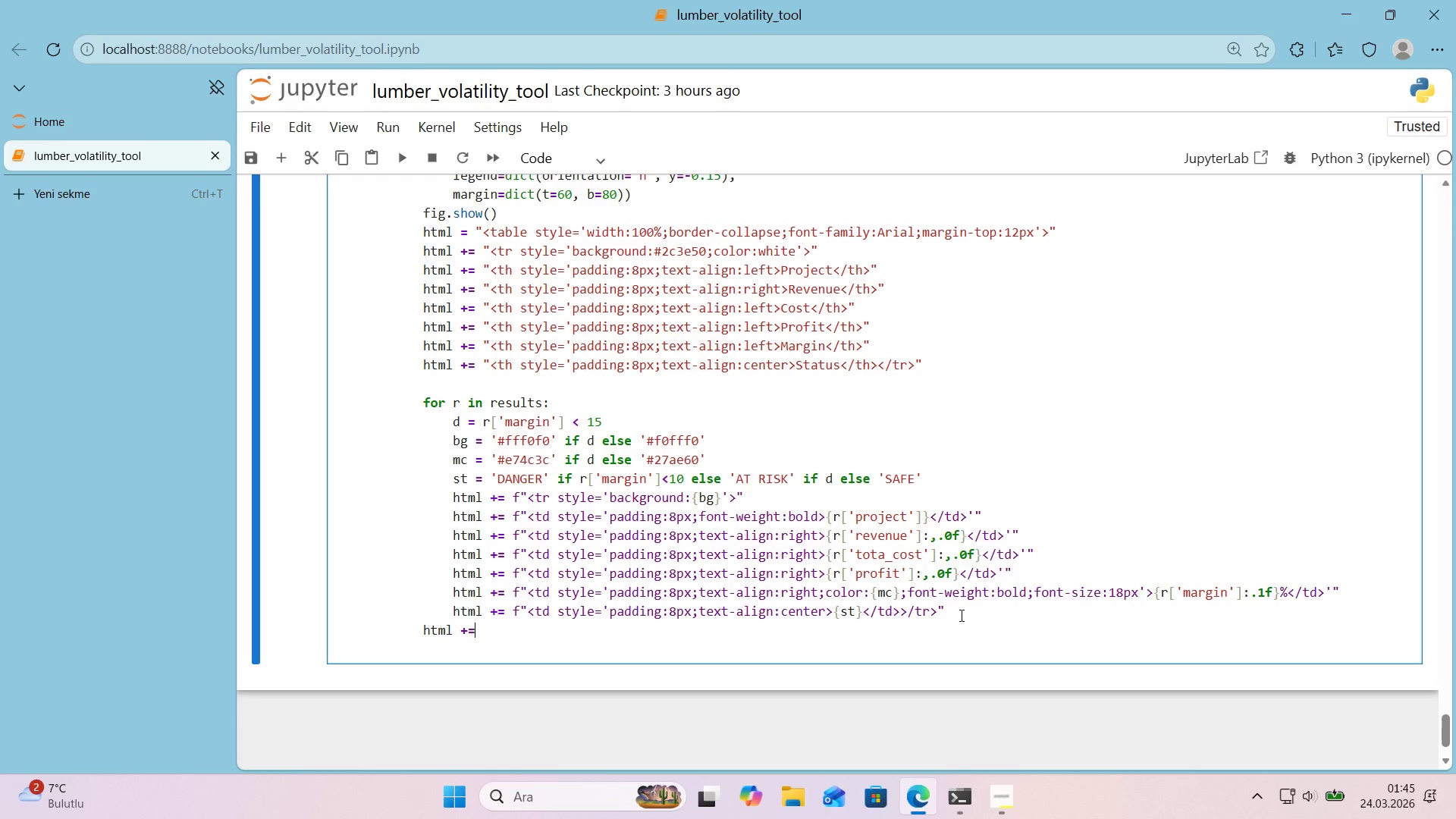 
key(Shift+0)
 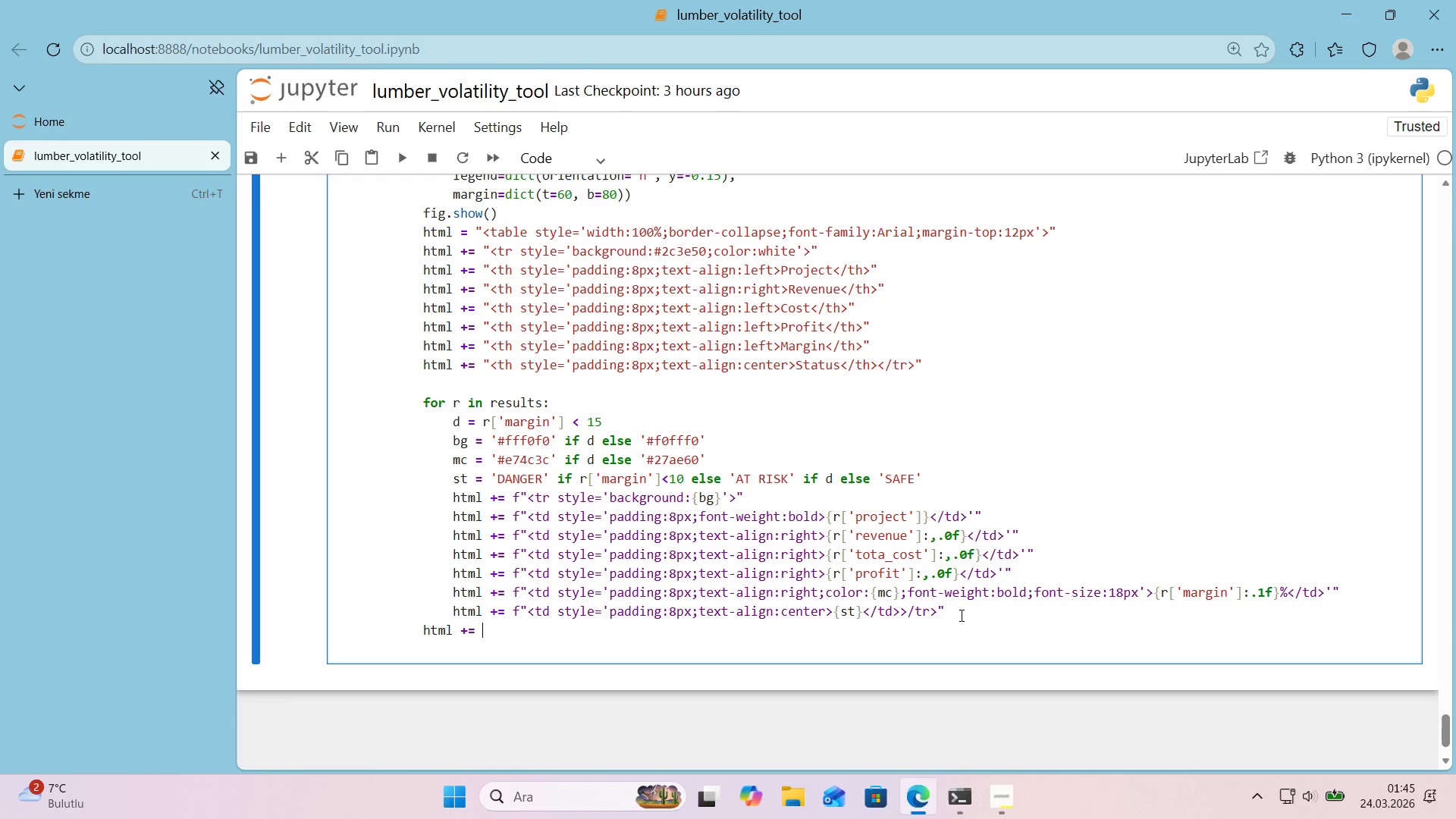 
key(Space)
 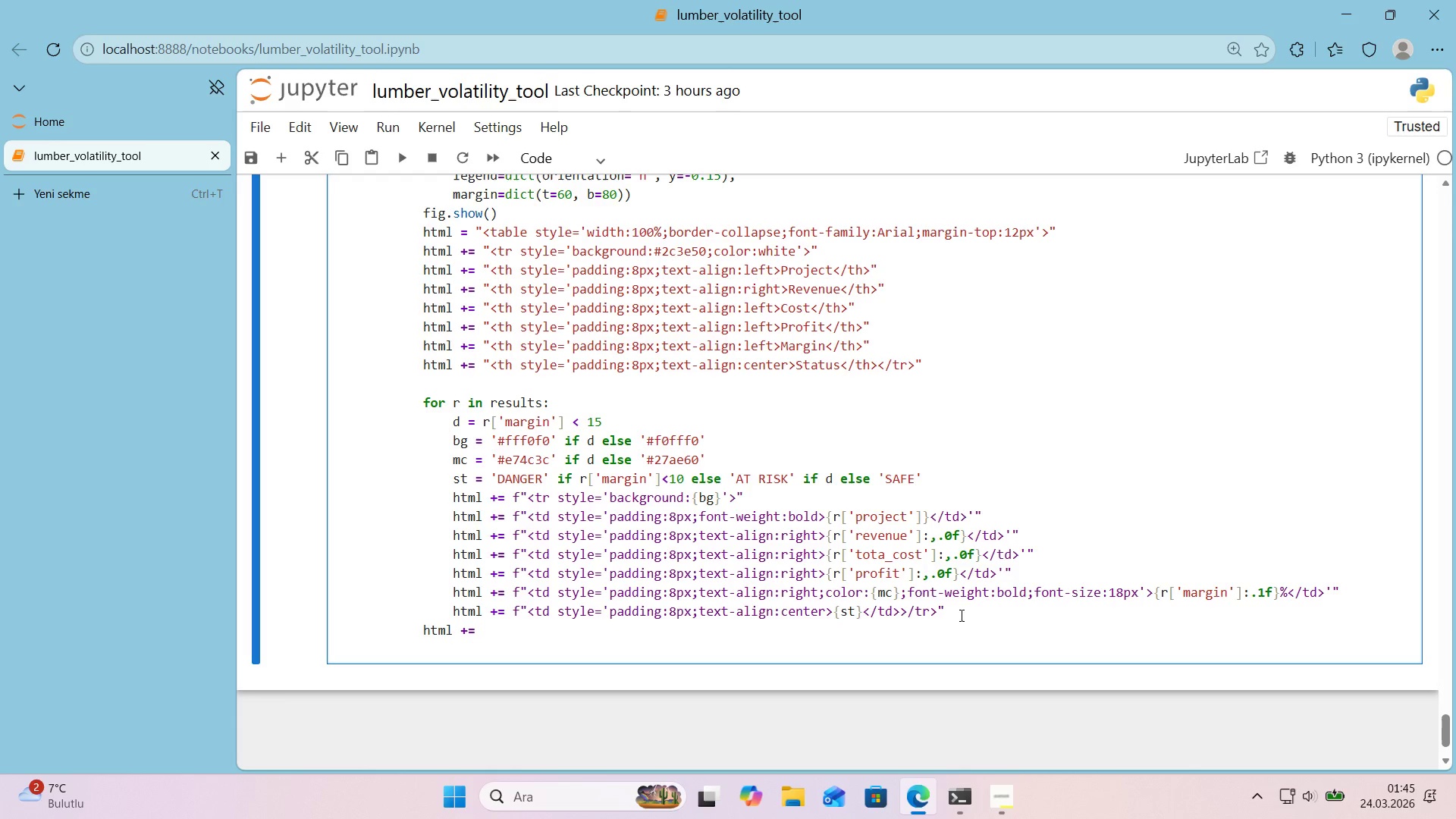 
key(Backquote)
 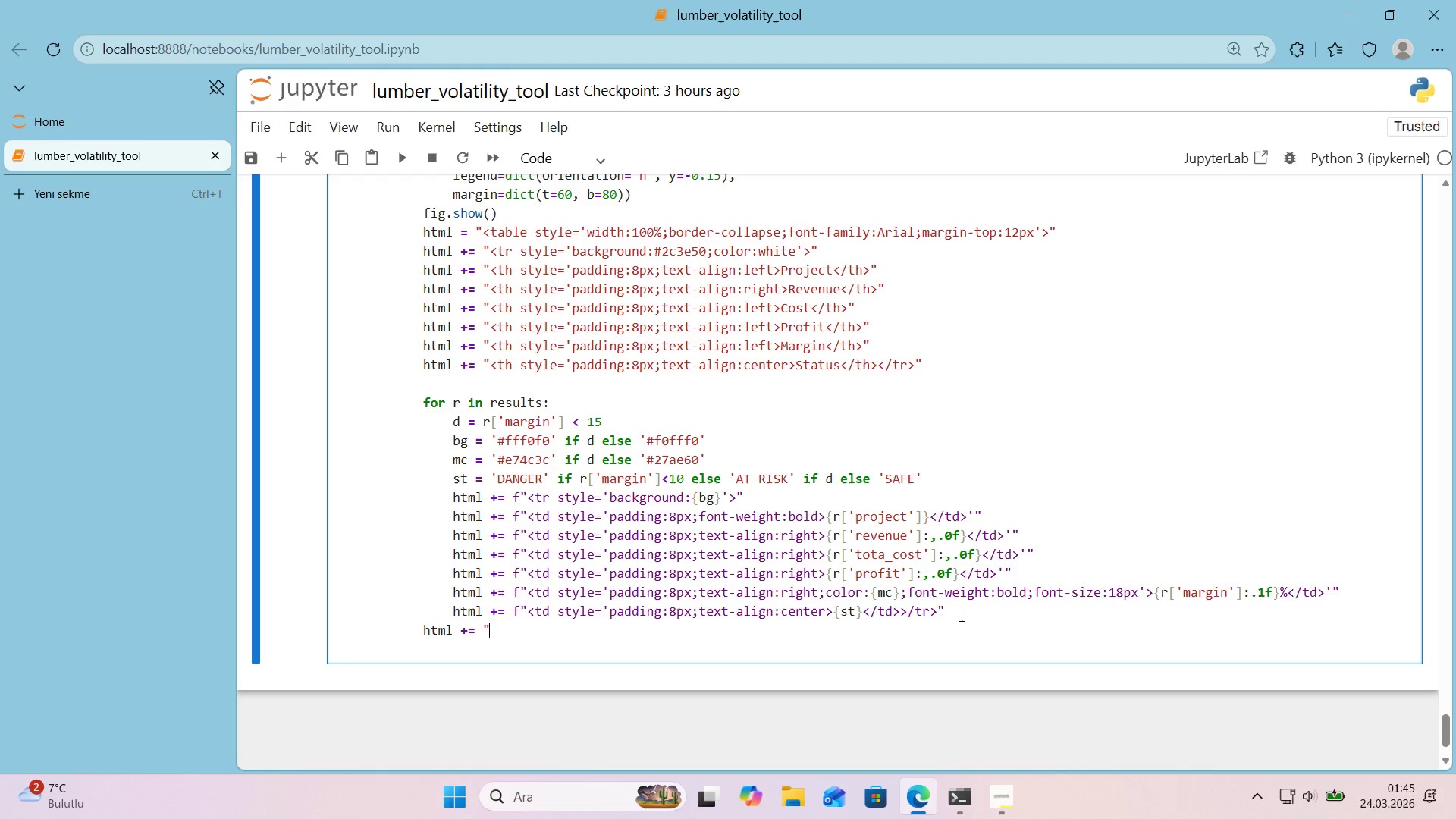 
key(Backquote)
 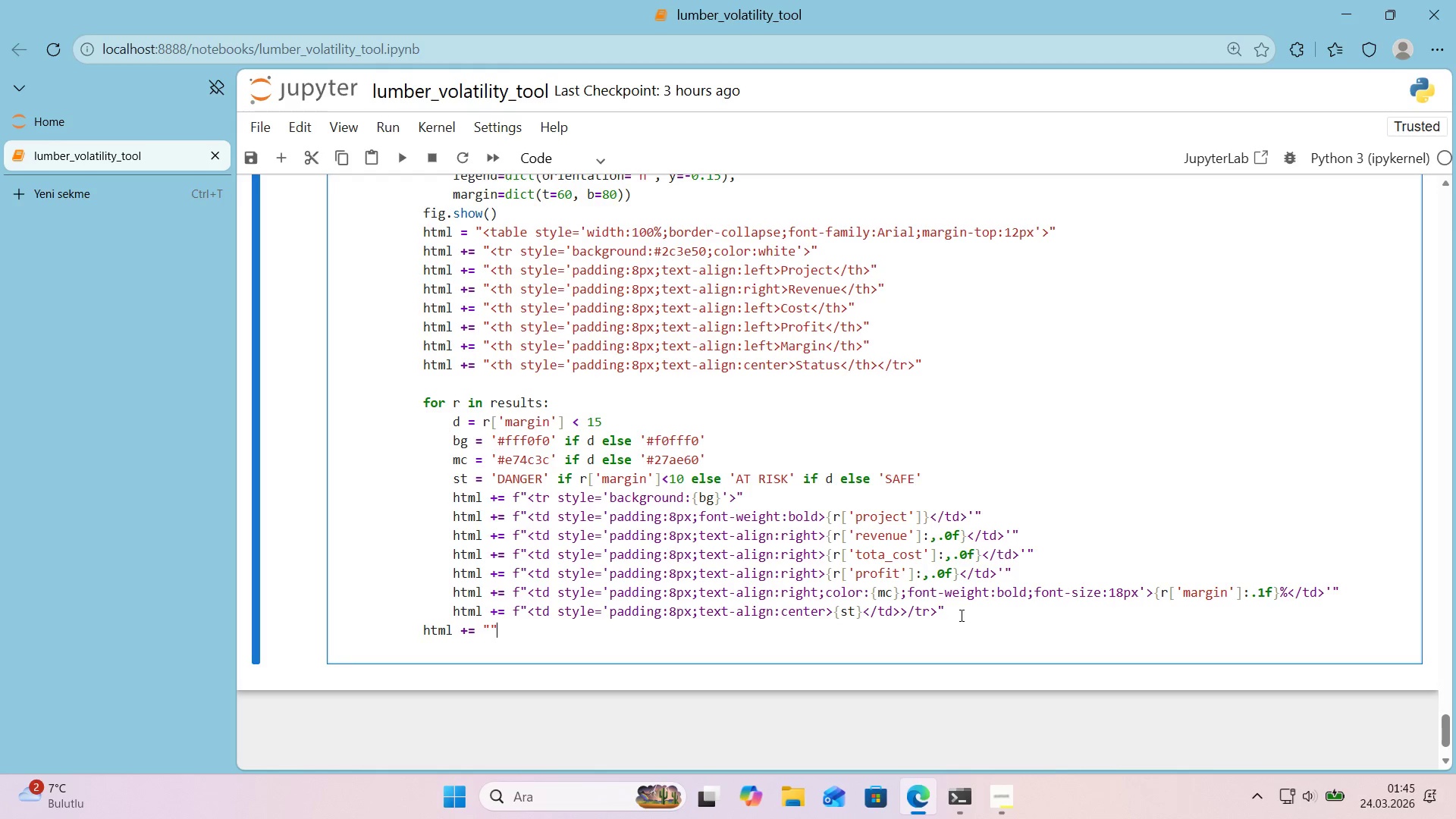 
key(ArrowLeft)
 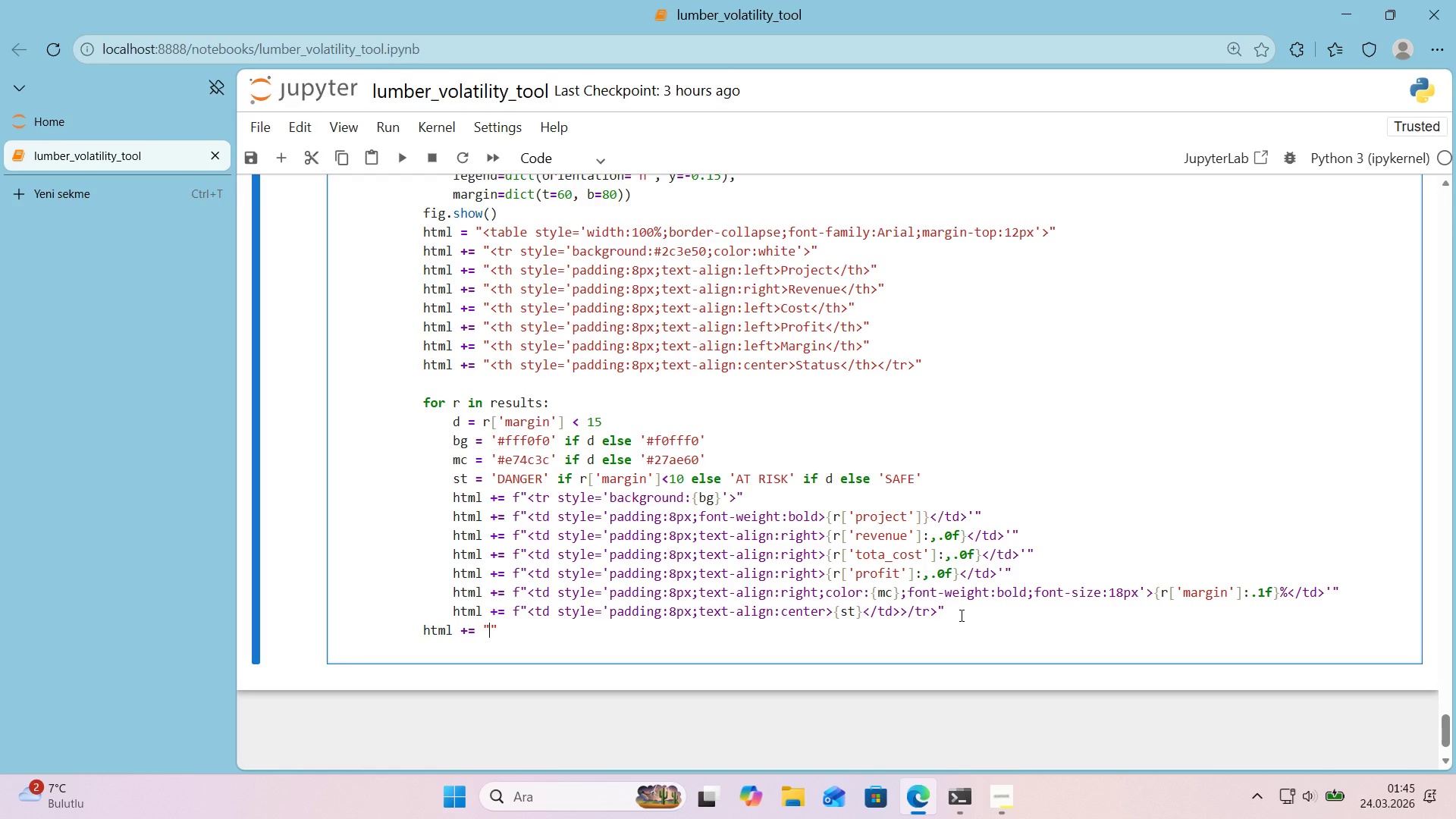 
key(ArrowRight)
 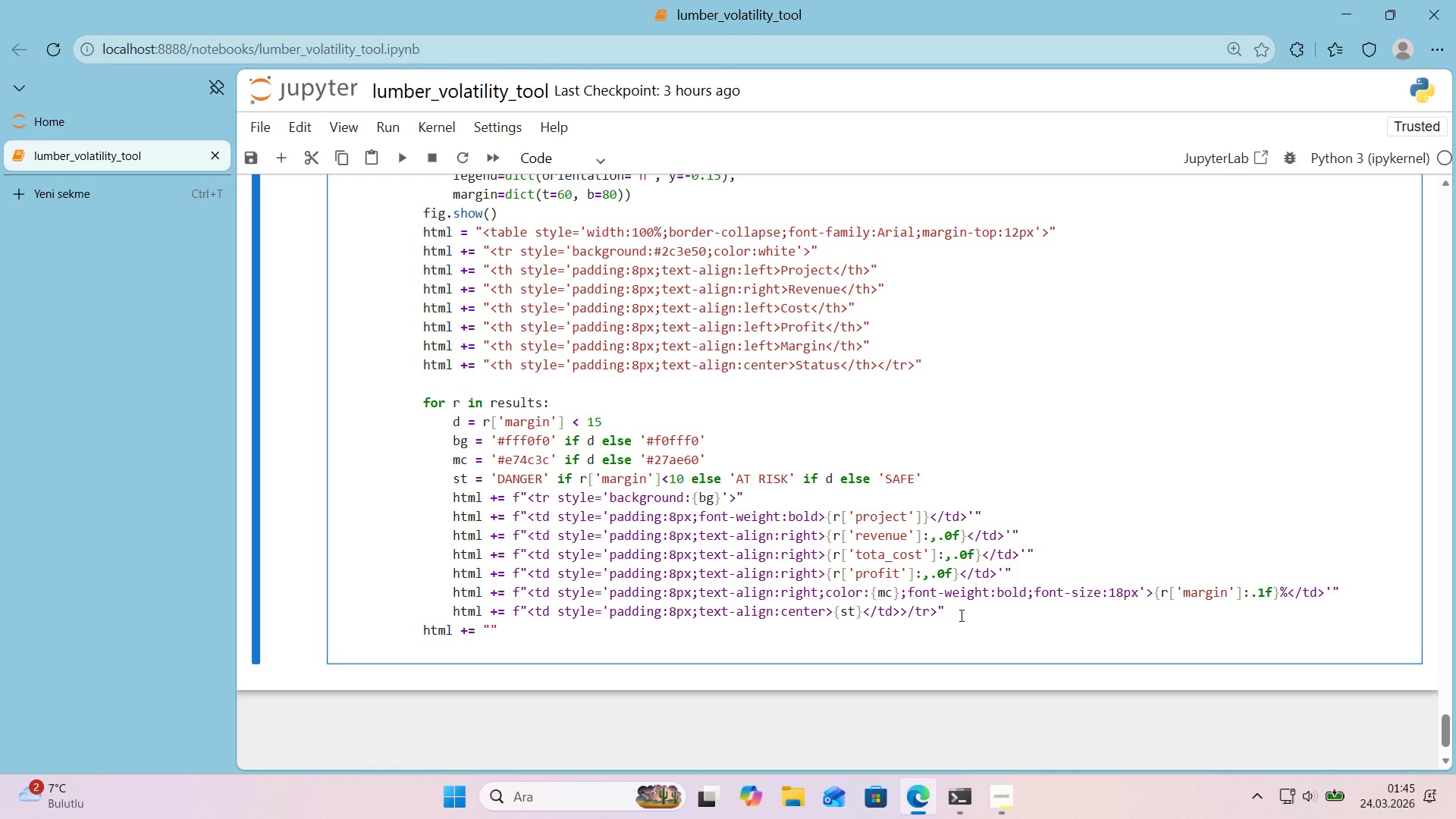 
key(ArrowLeft)
 